 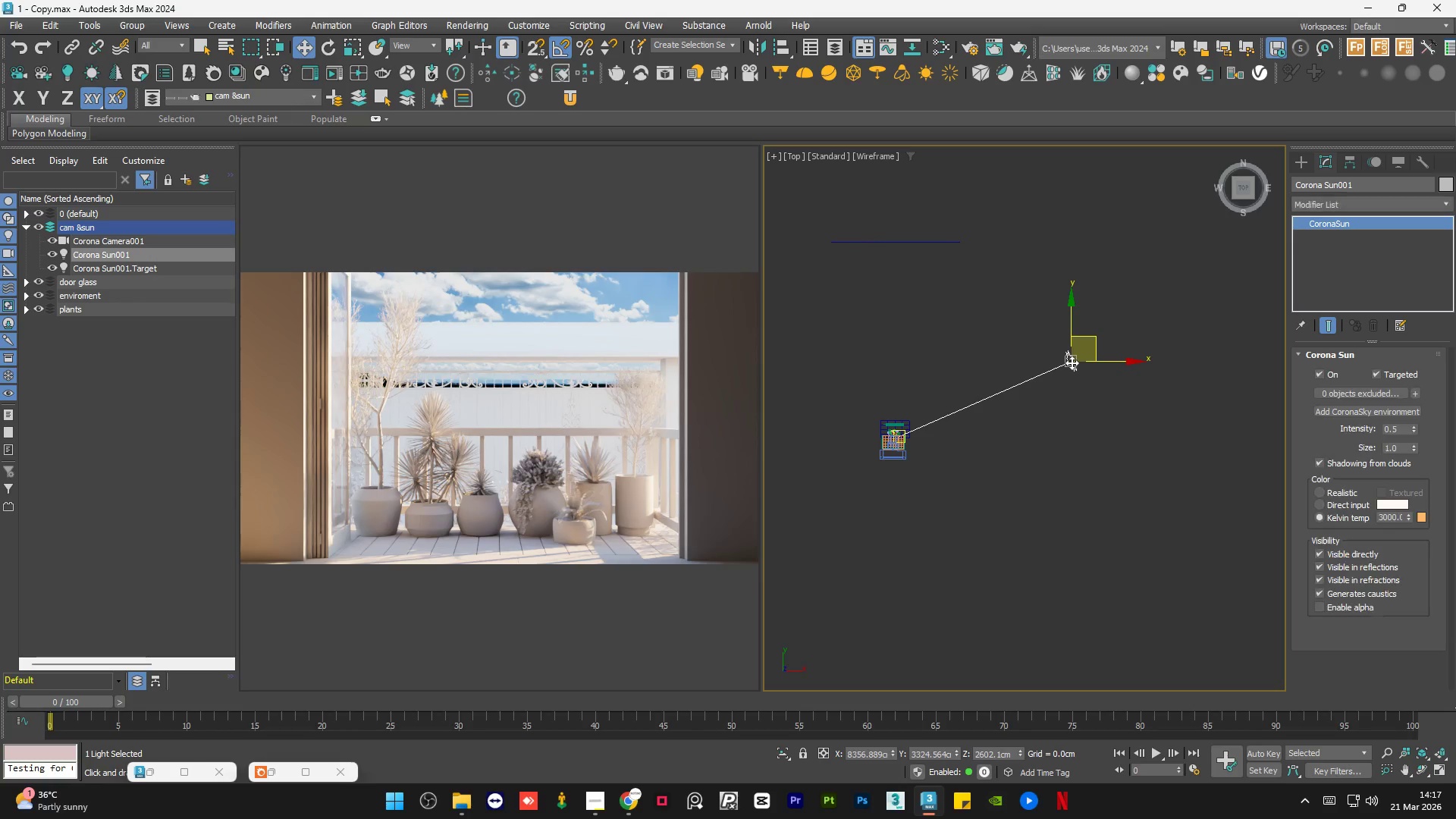 
left_click_drag(start_coordinate=[1094, 342], to_coordinate=[1084, 344])
 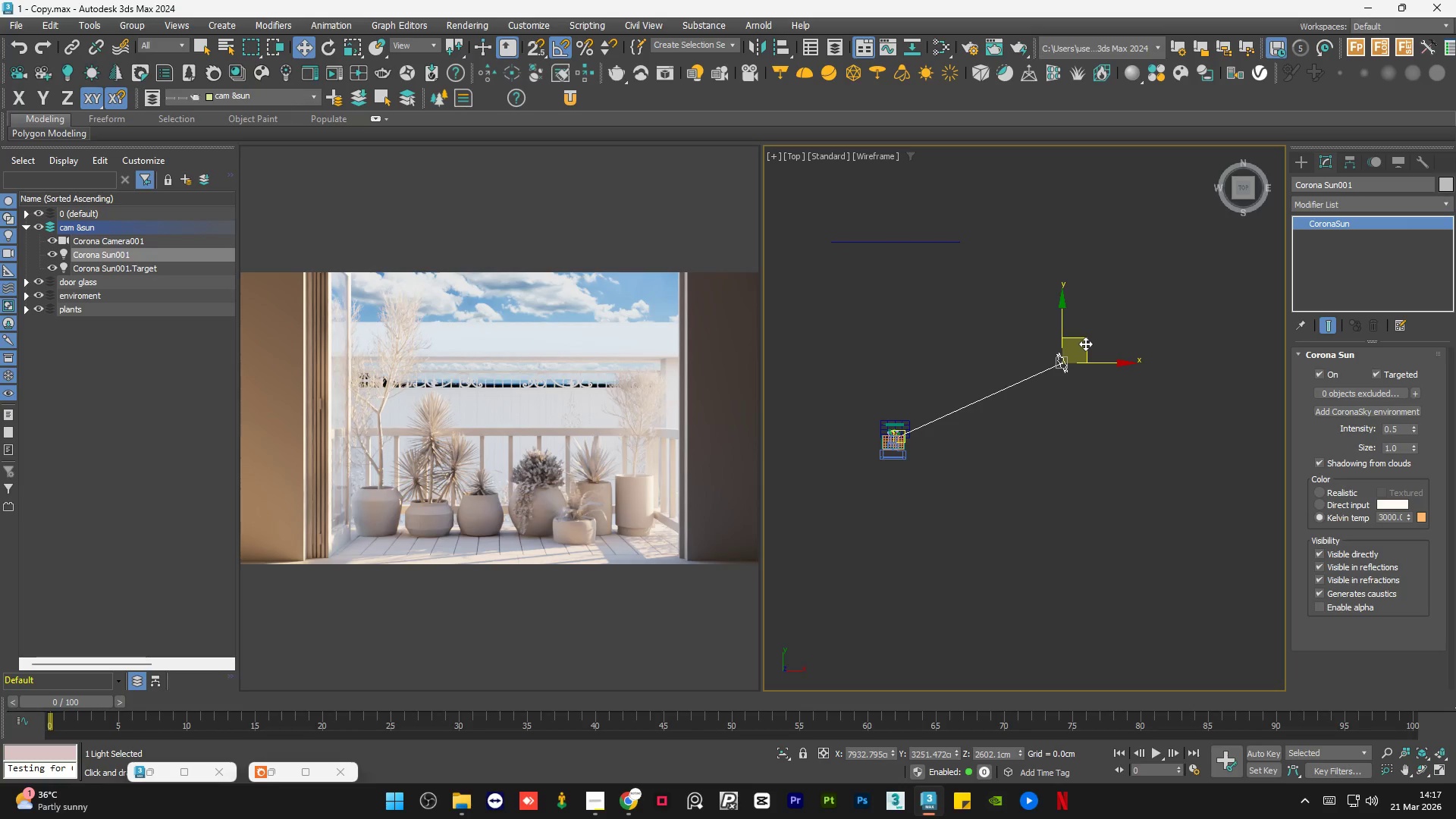 
wait(25.81)
 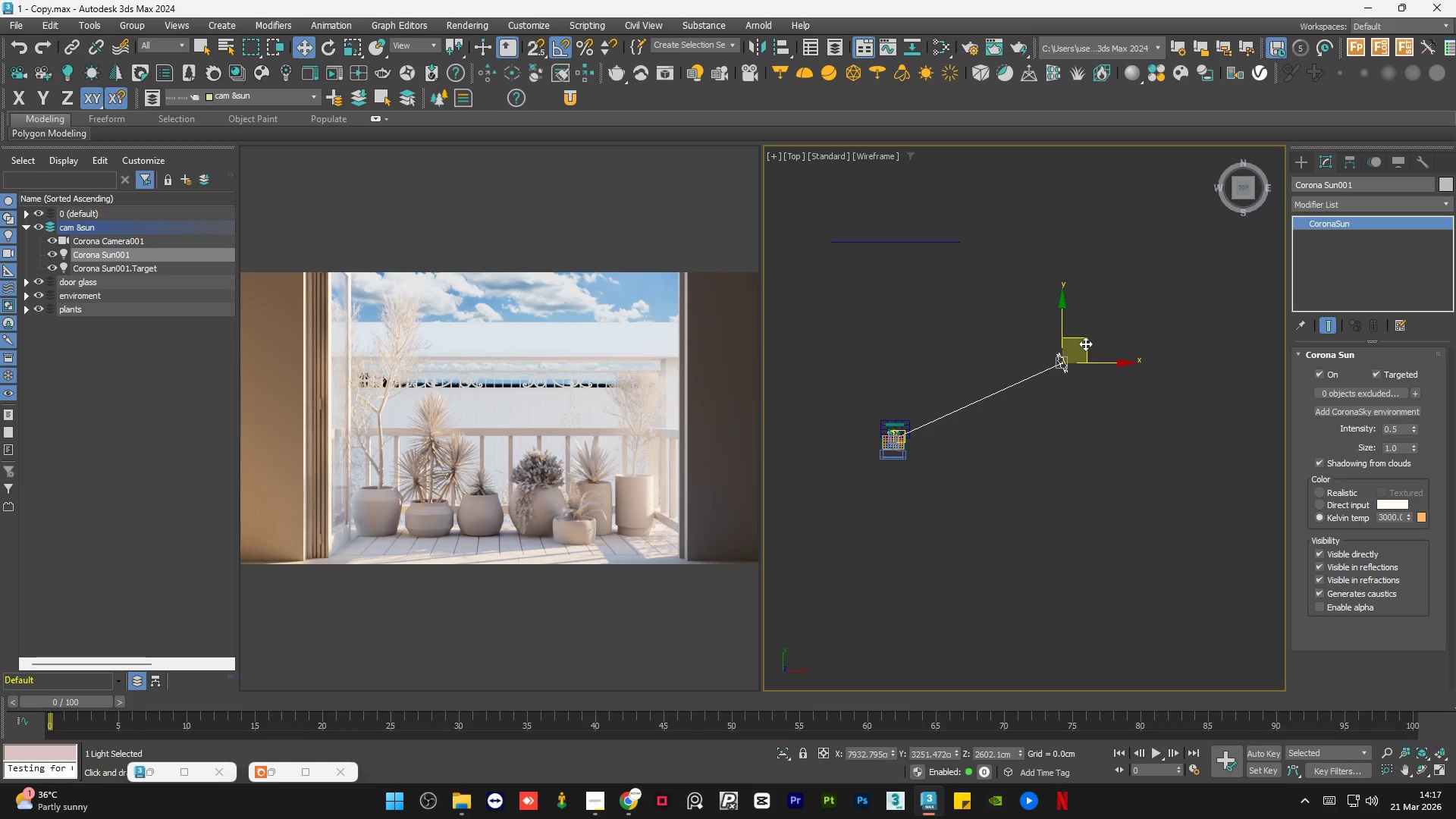 
left_click([1042, 532])
 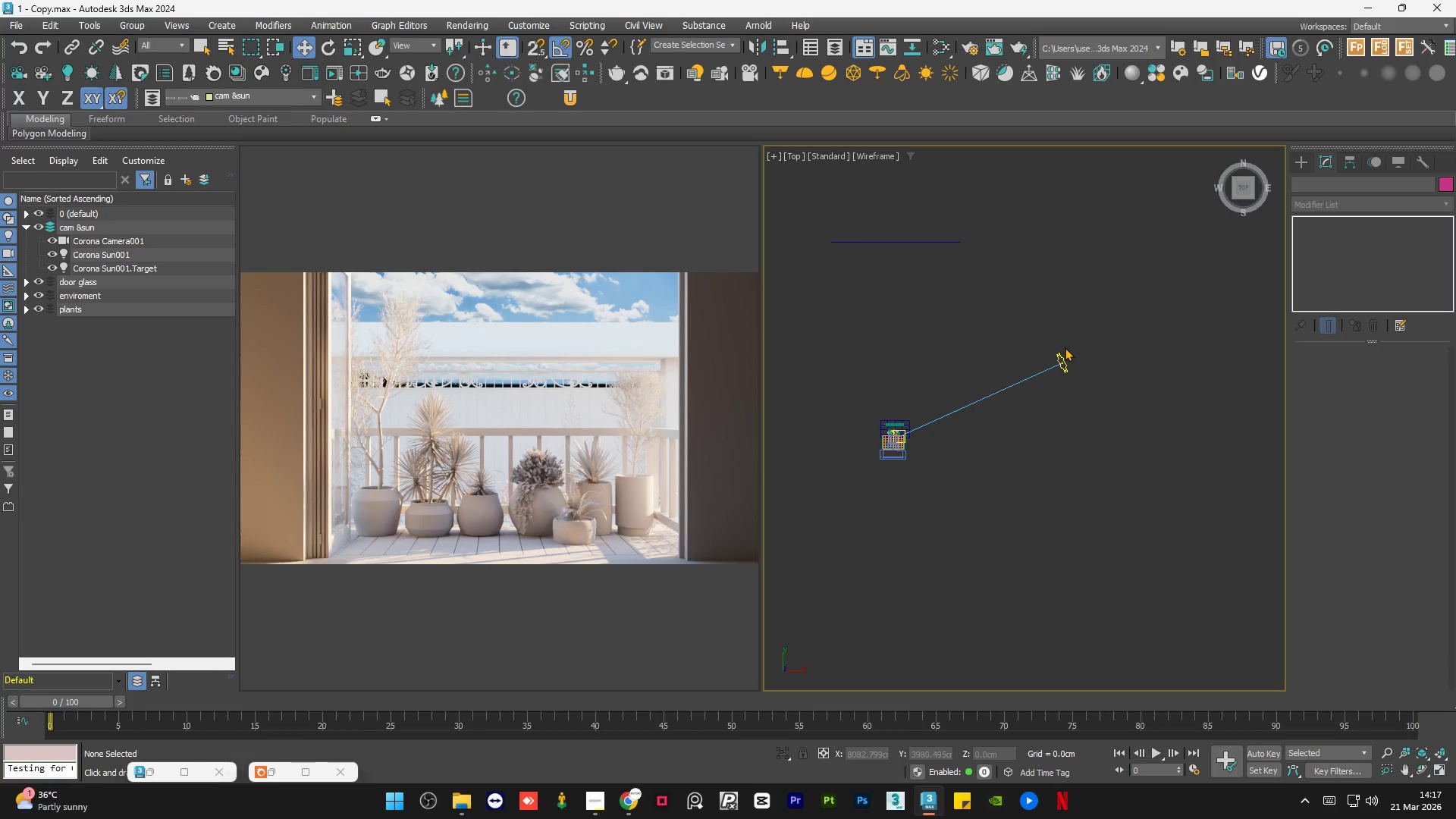 
left_click([1061, 353])
 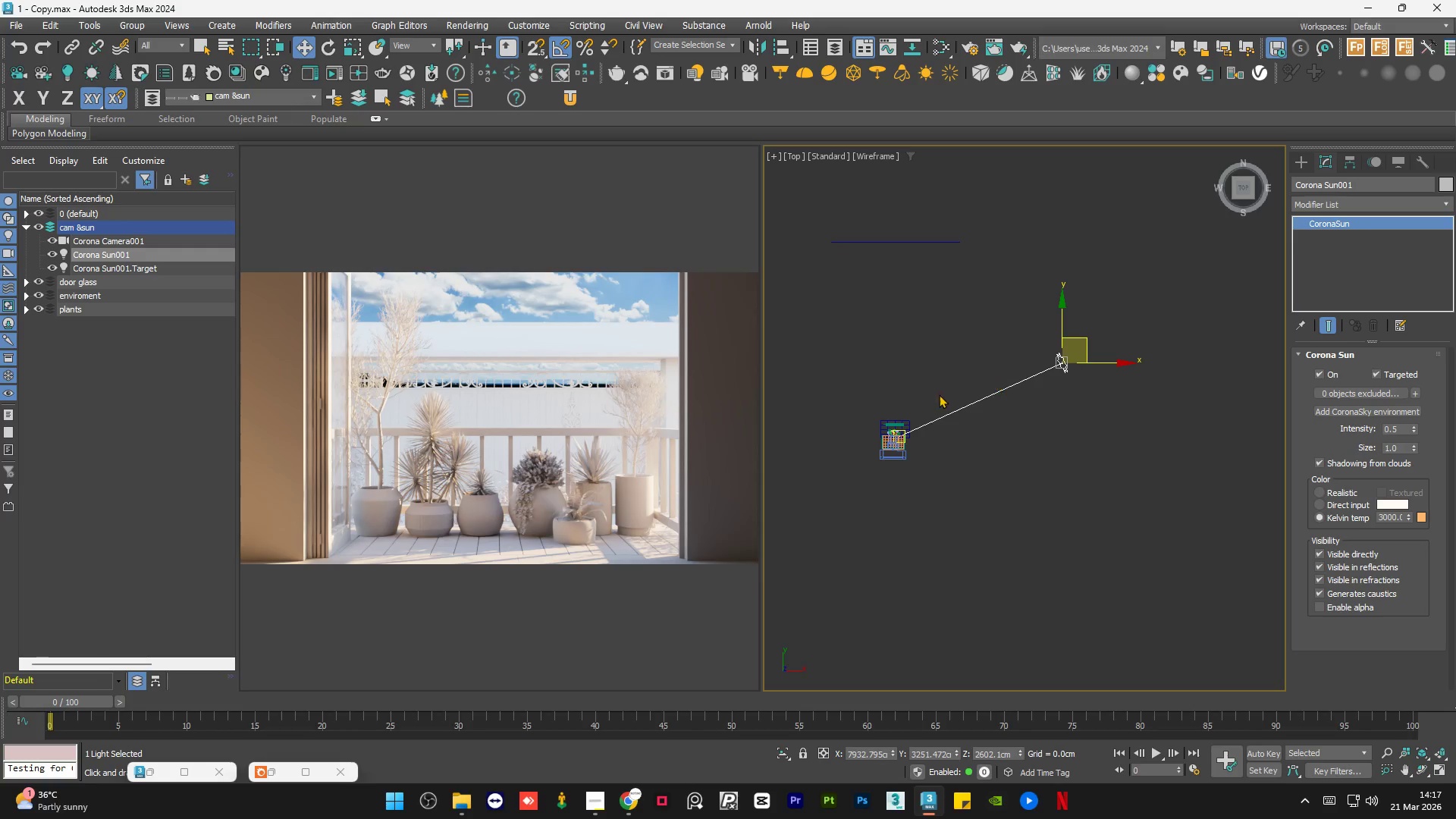 
scroll: coordinate [884, 441], scroll_direction: up, amount: 6.0
 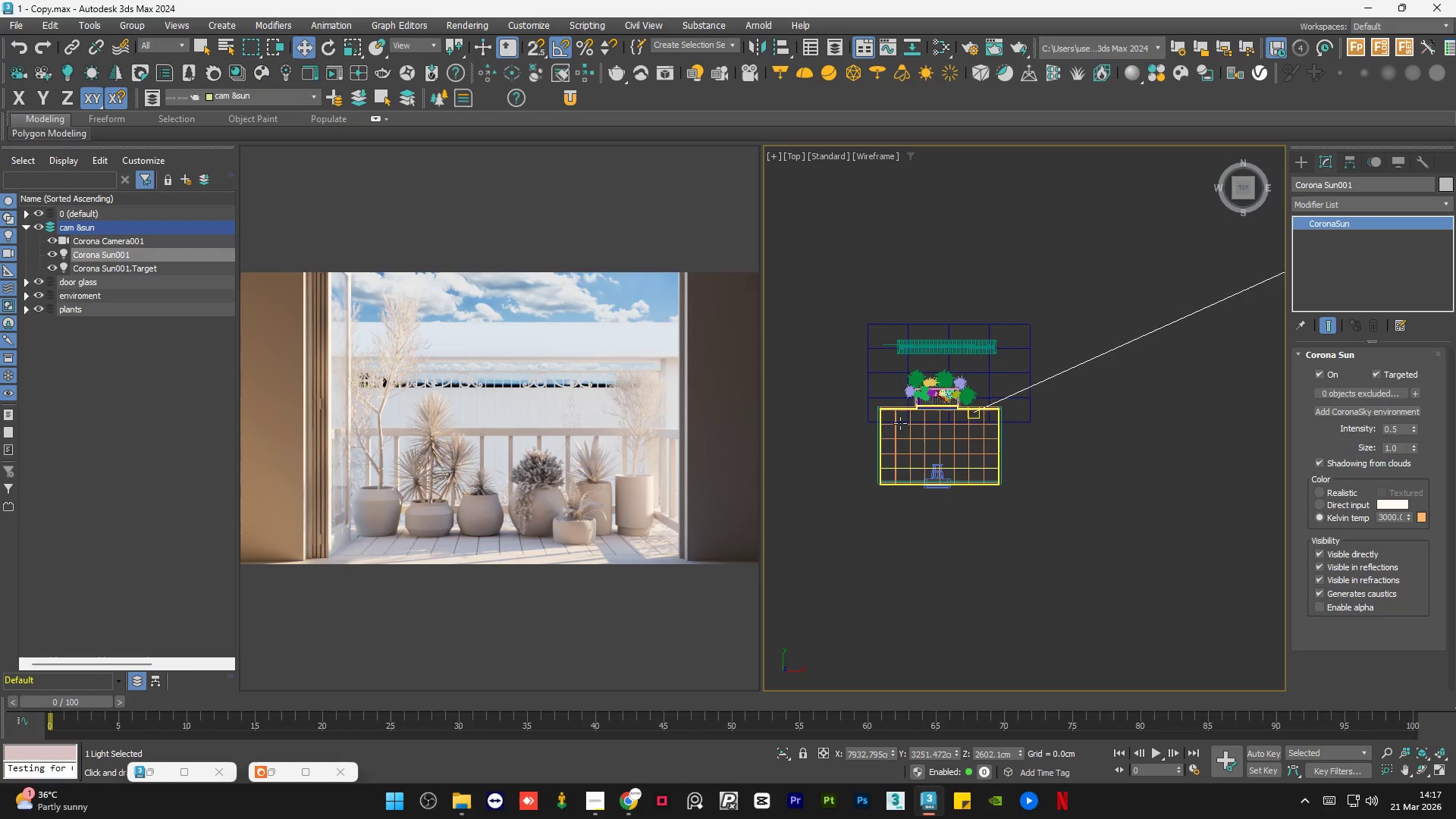 
scroll: coordinate [929, 402], scroll_direction: down, amount: 6.0
 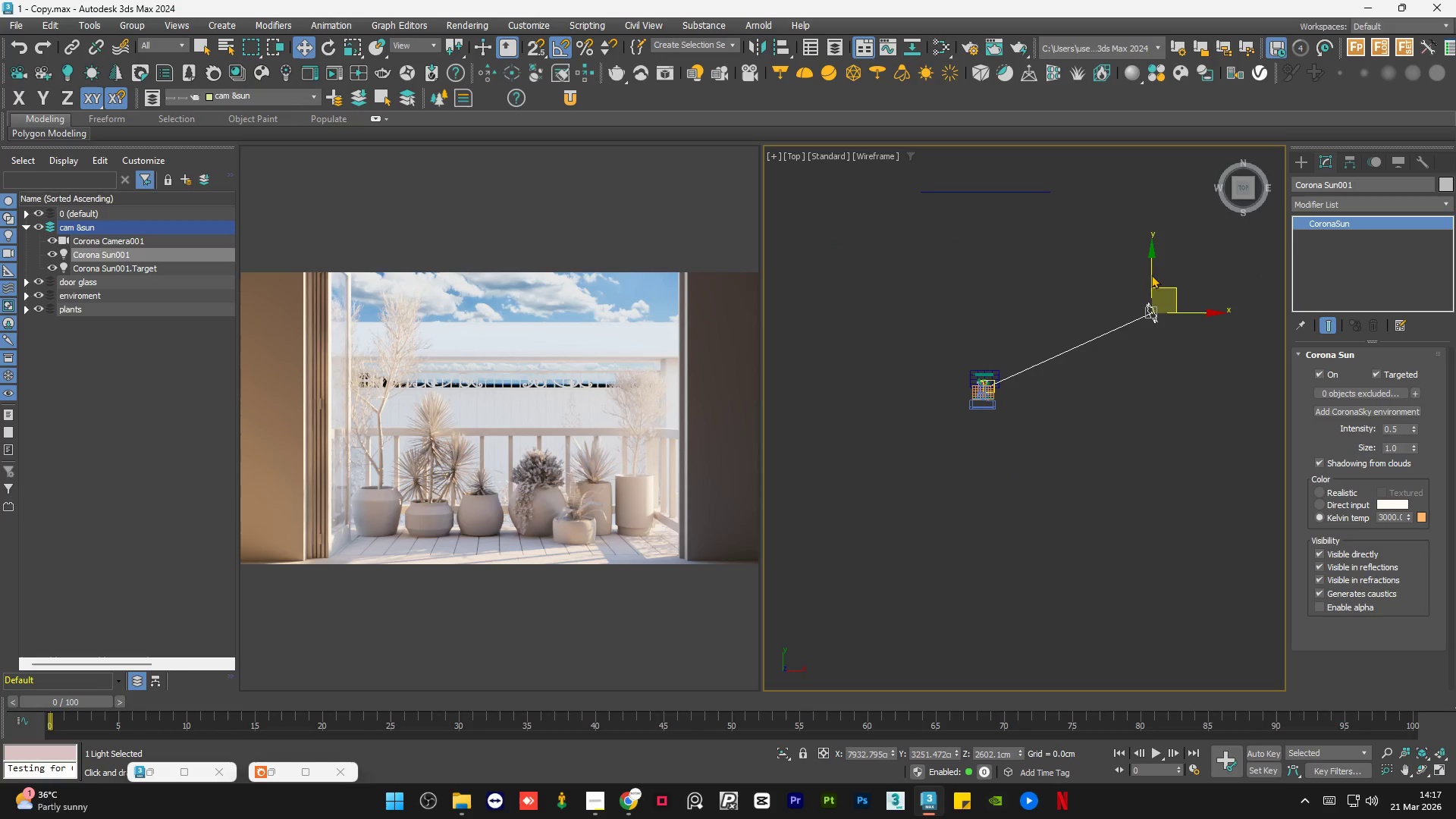 
scroll: coordinate [1166, 266], scroll_direction: up, amount: 2.0
 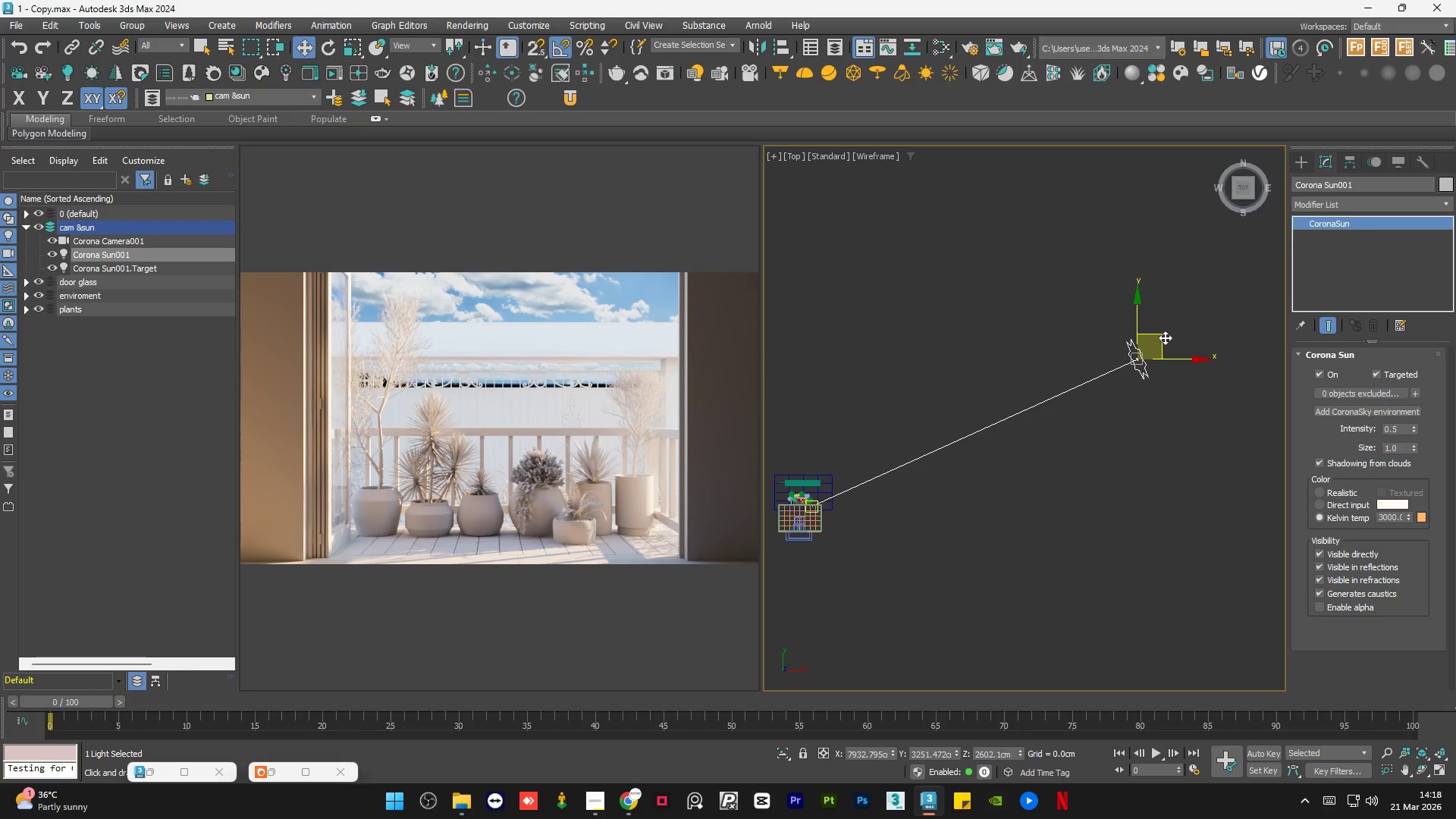 
left_click_drag(start_coordinate=[1165, 337], to_coordinate=[1143, 329])
 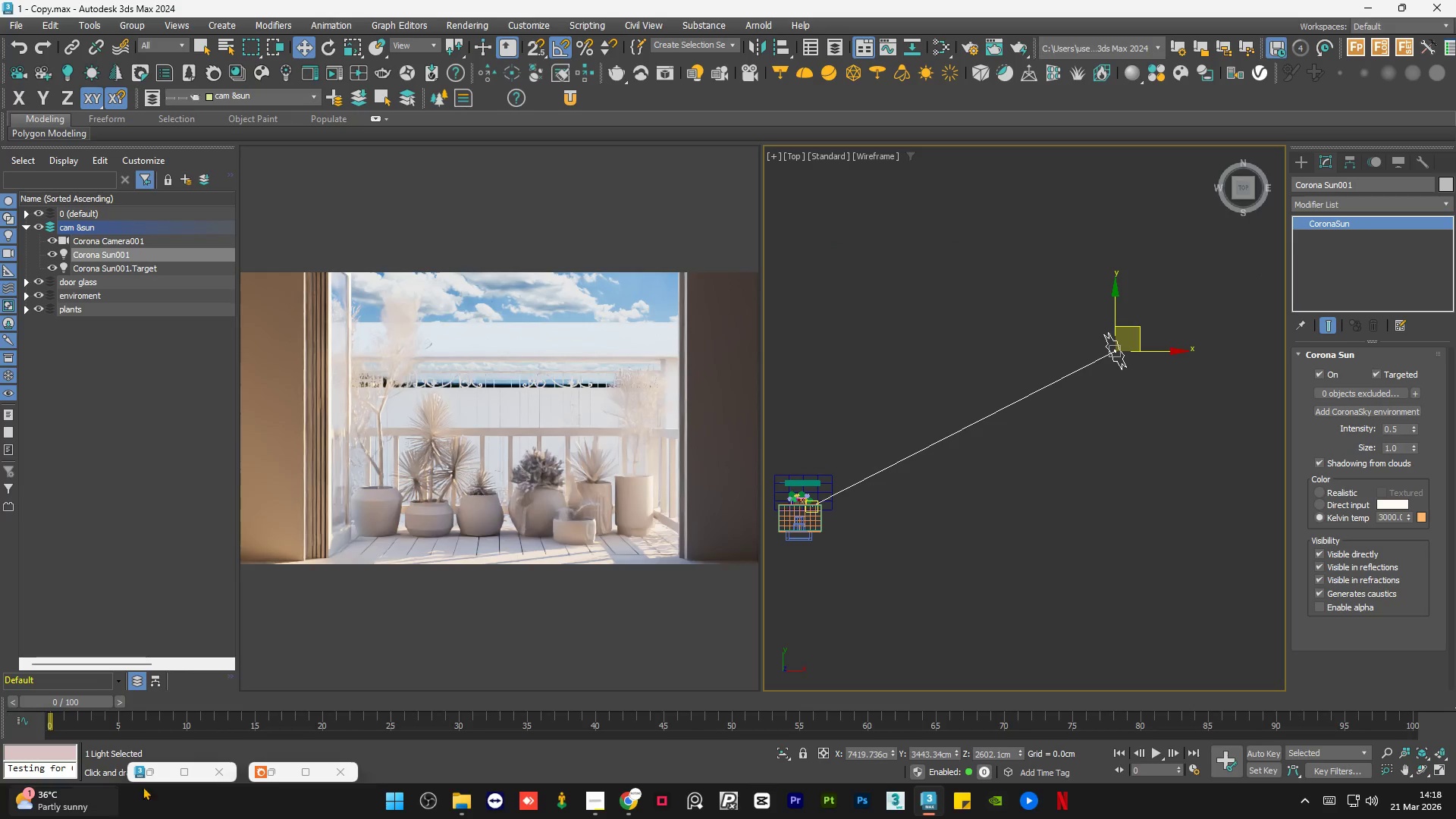 
left_click([161, 776])
 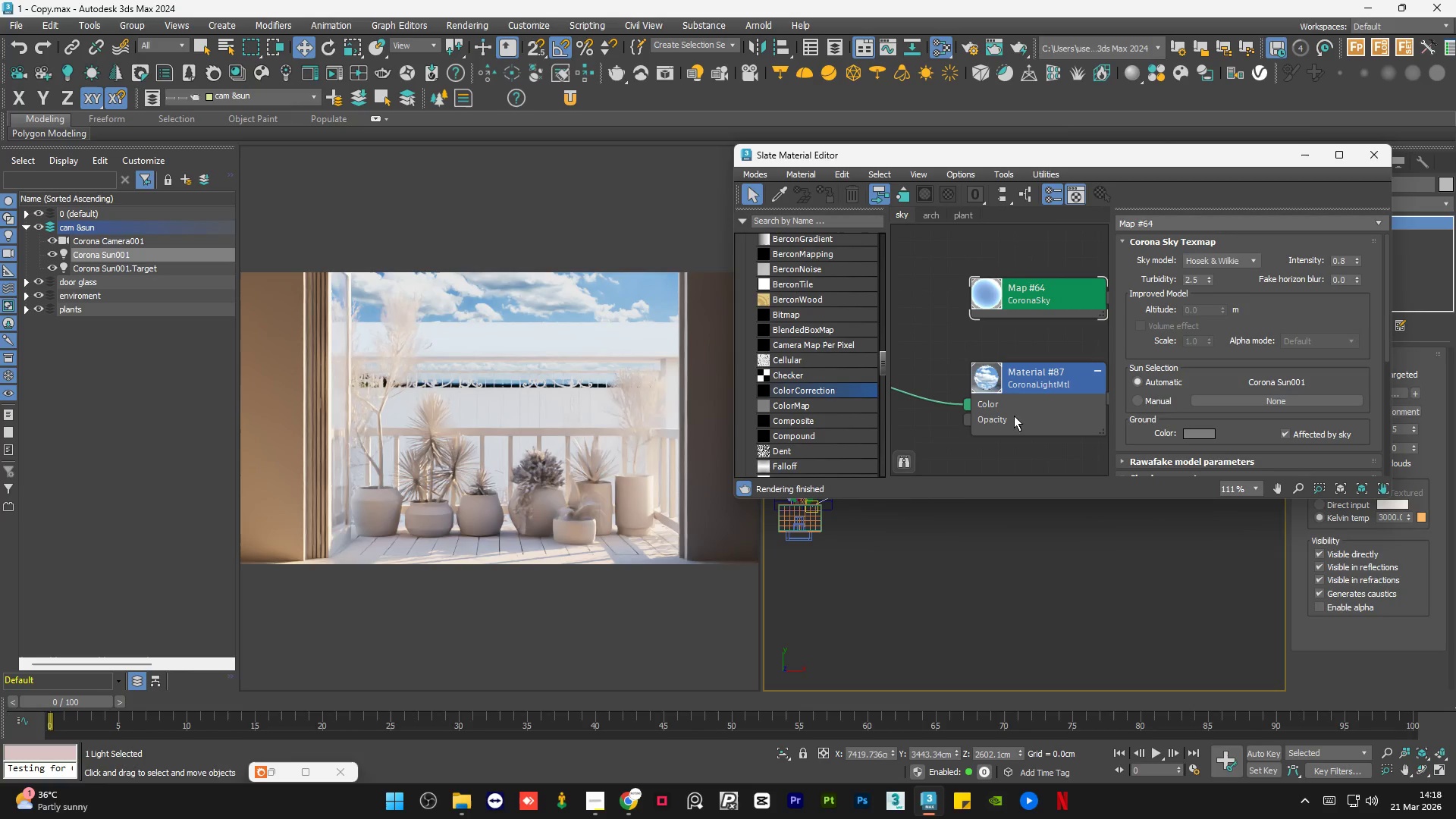 
scroll: coordinate [1006, 354], scroll_direction: down, amount: 6.0
 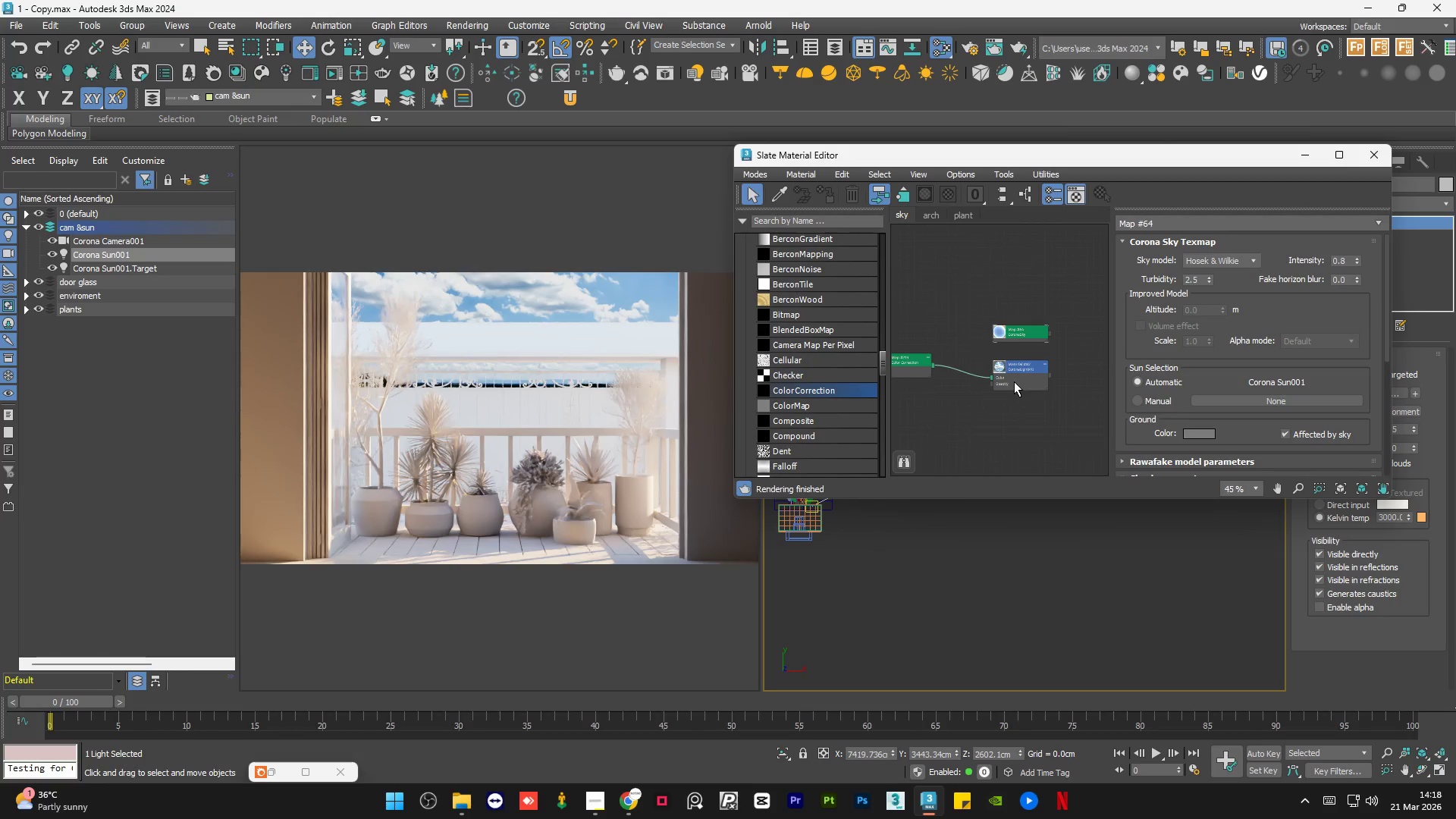 
double_click([1014, 381])
 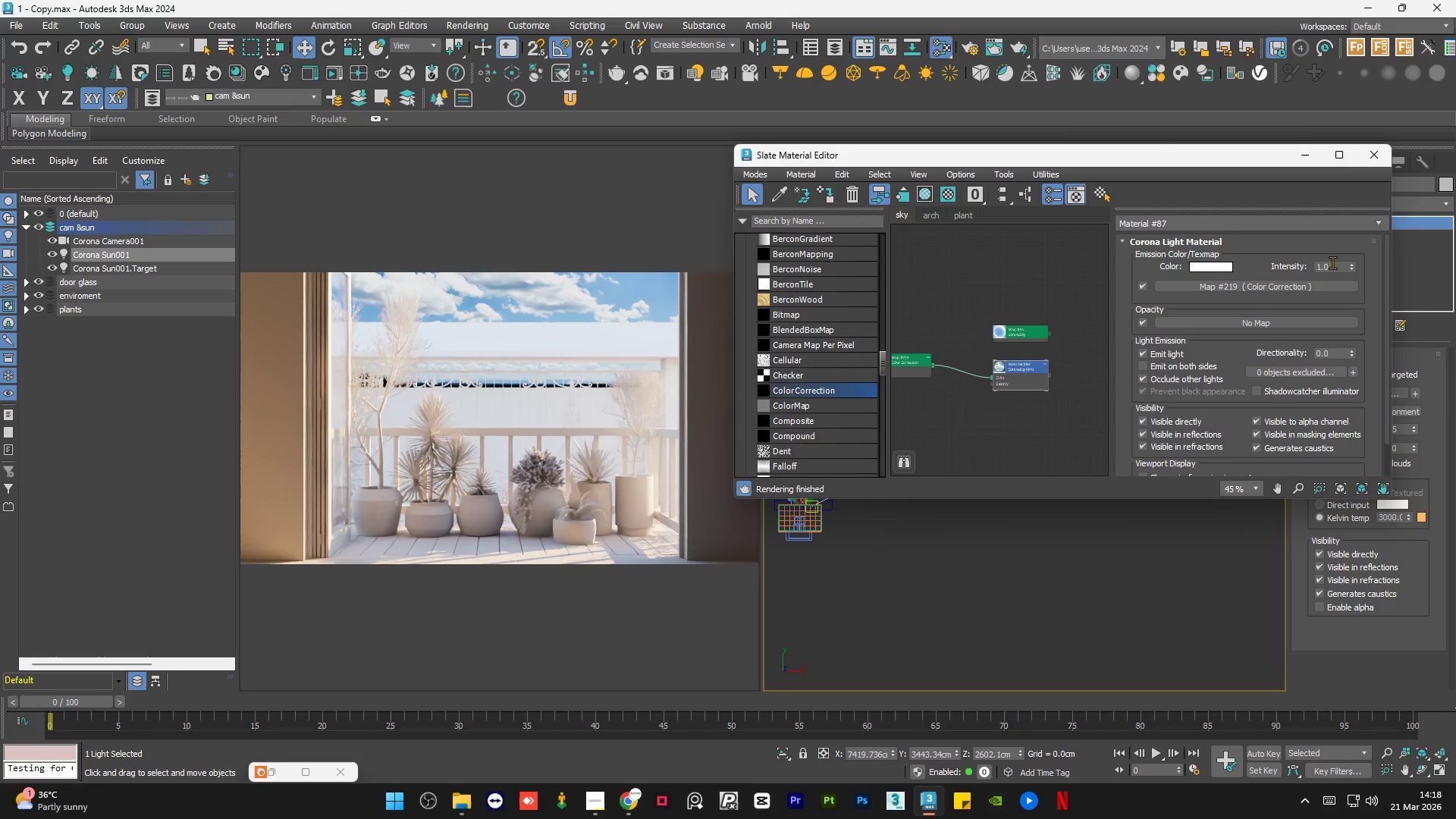 
double_click([1332, 263])
 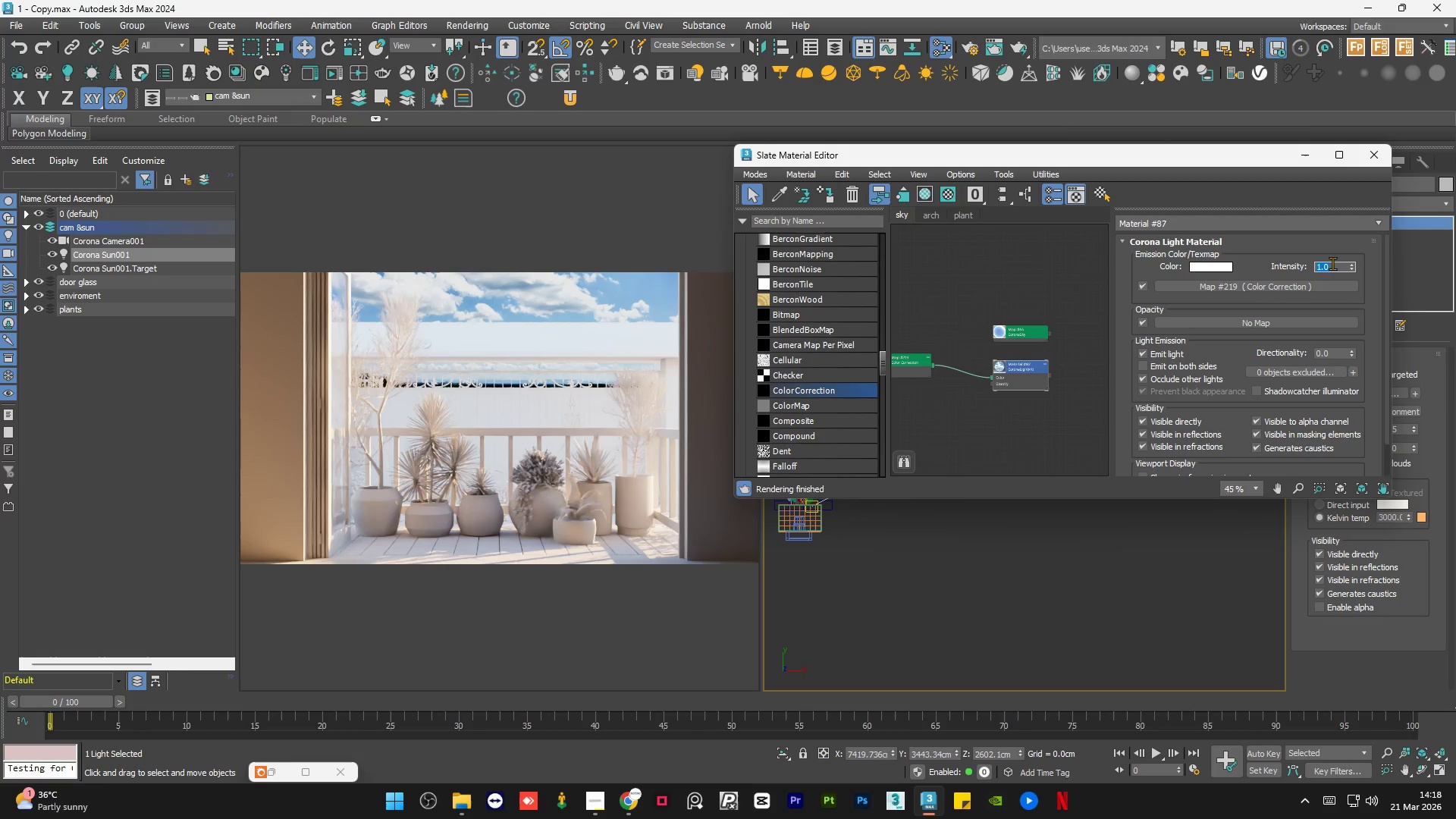 
key(Numpad3)
 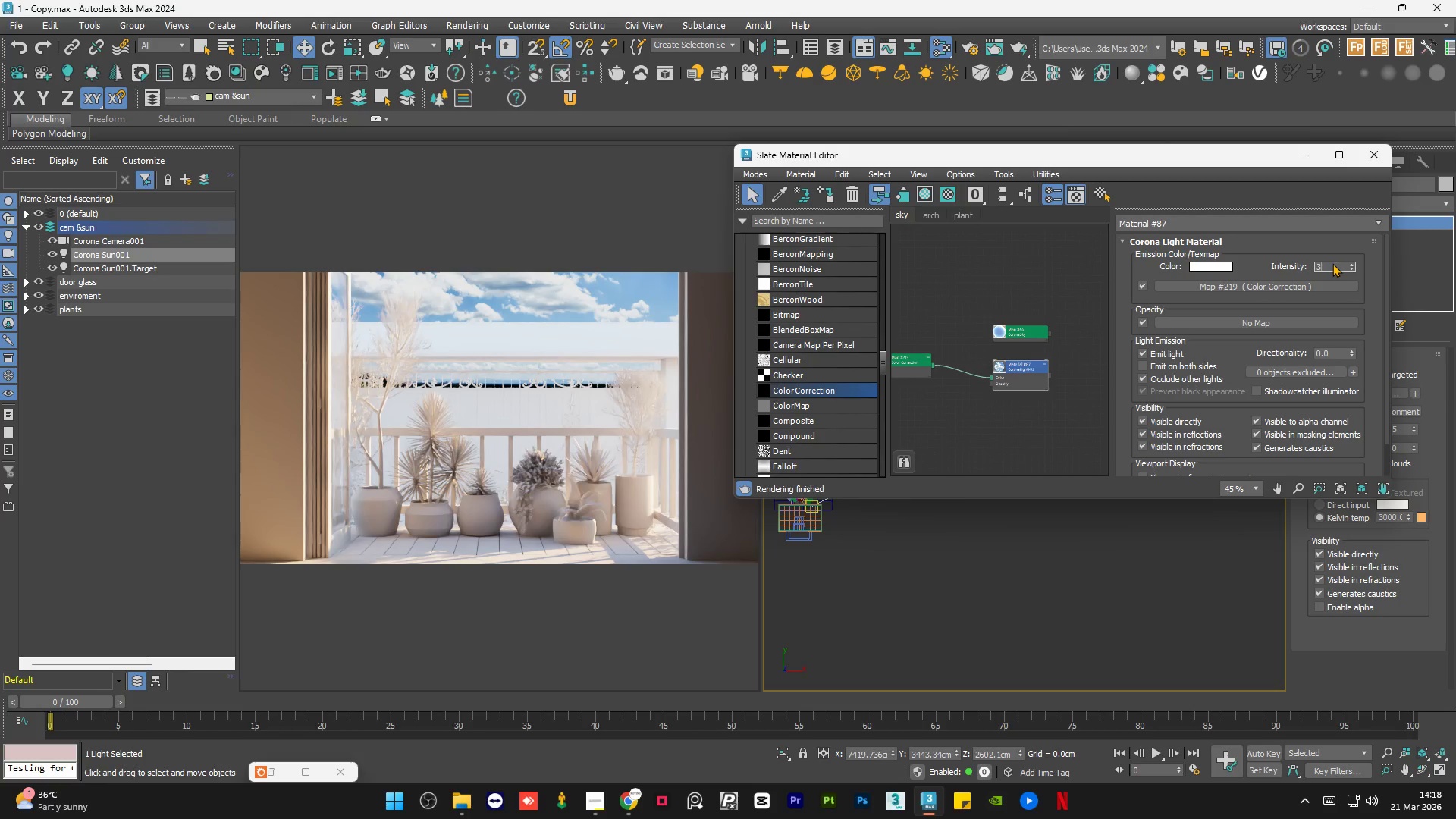 
key(NumpadEnter)
 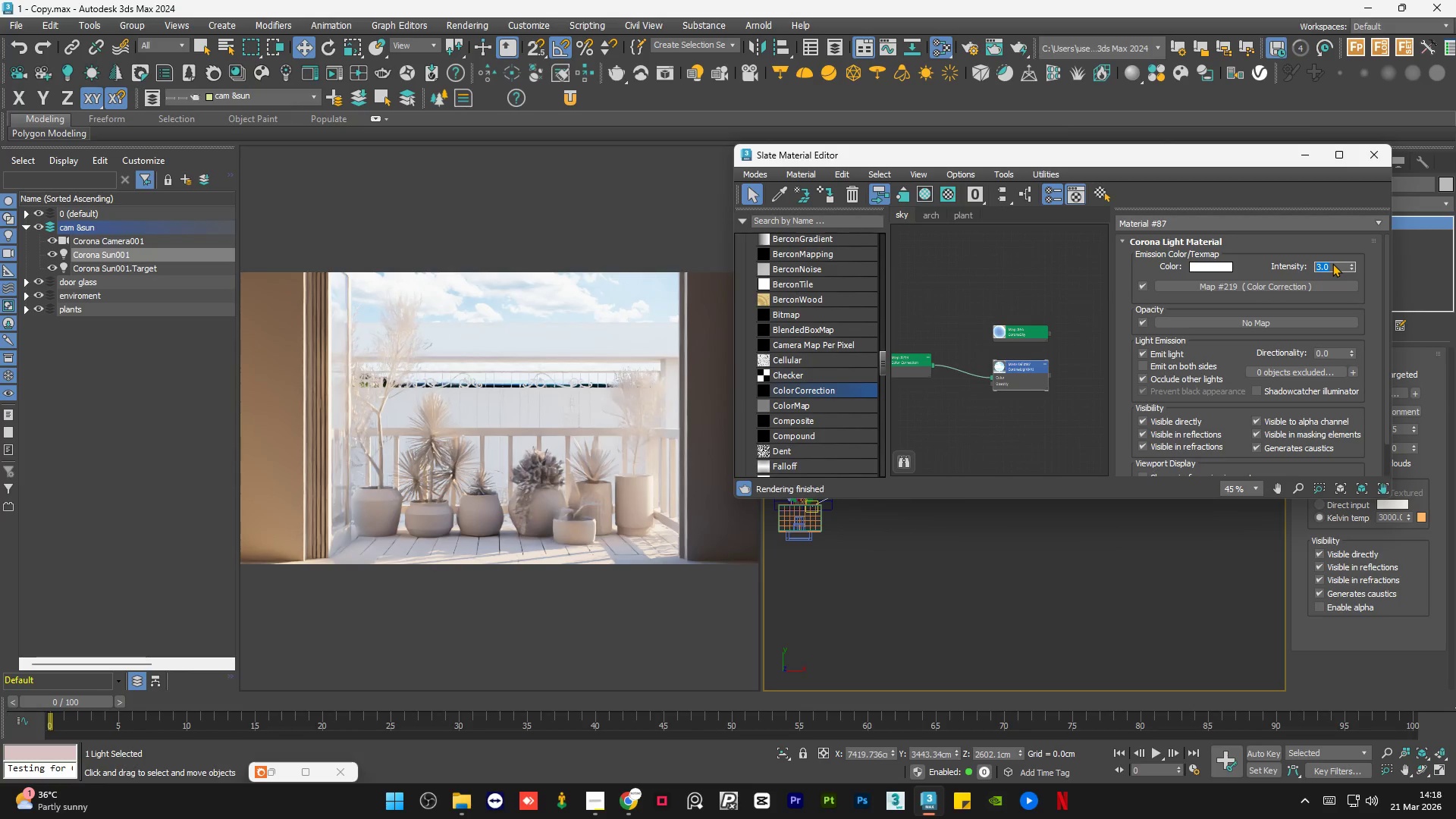 
wait(6.22)
 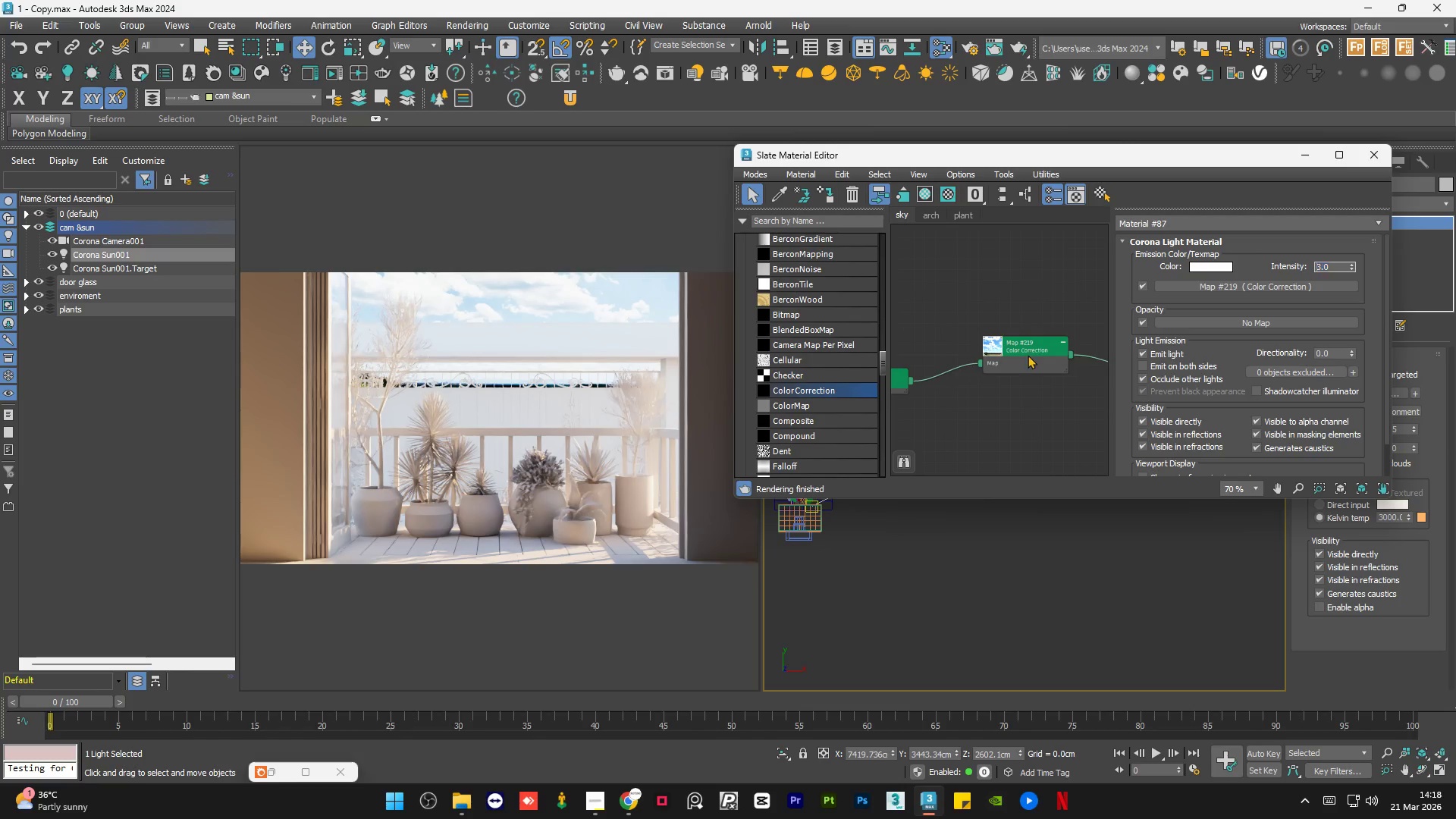 
double_click([1028, 355])
 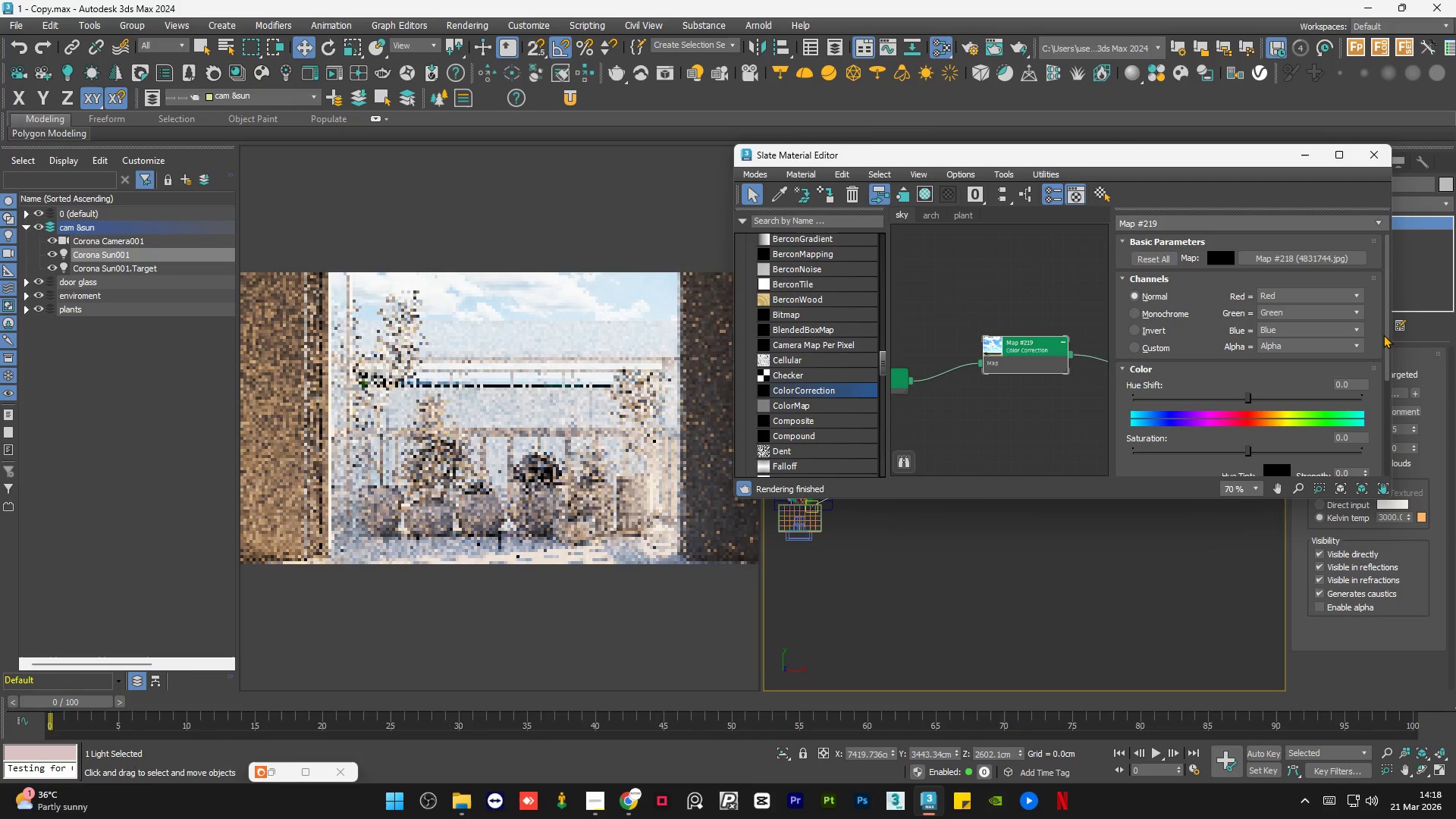 
scroll: coordinate [1031, 356], scroll_direction: up, amount: 2.0
 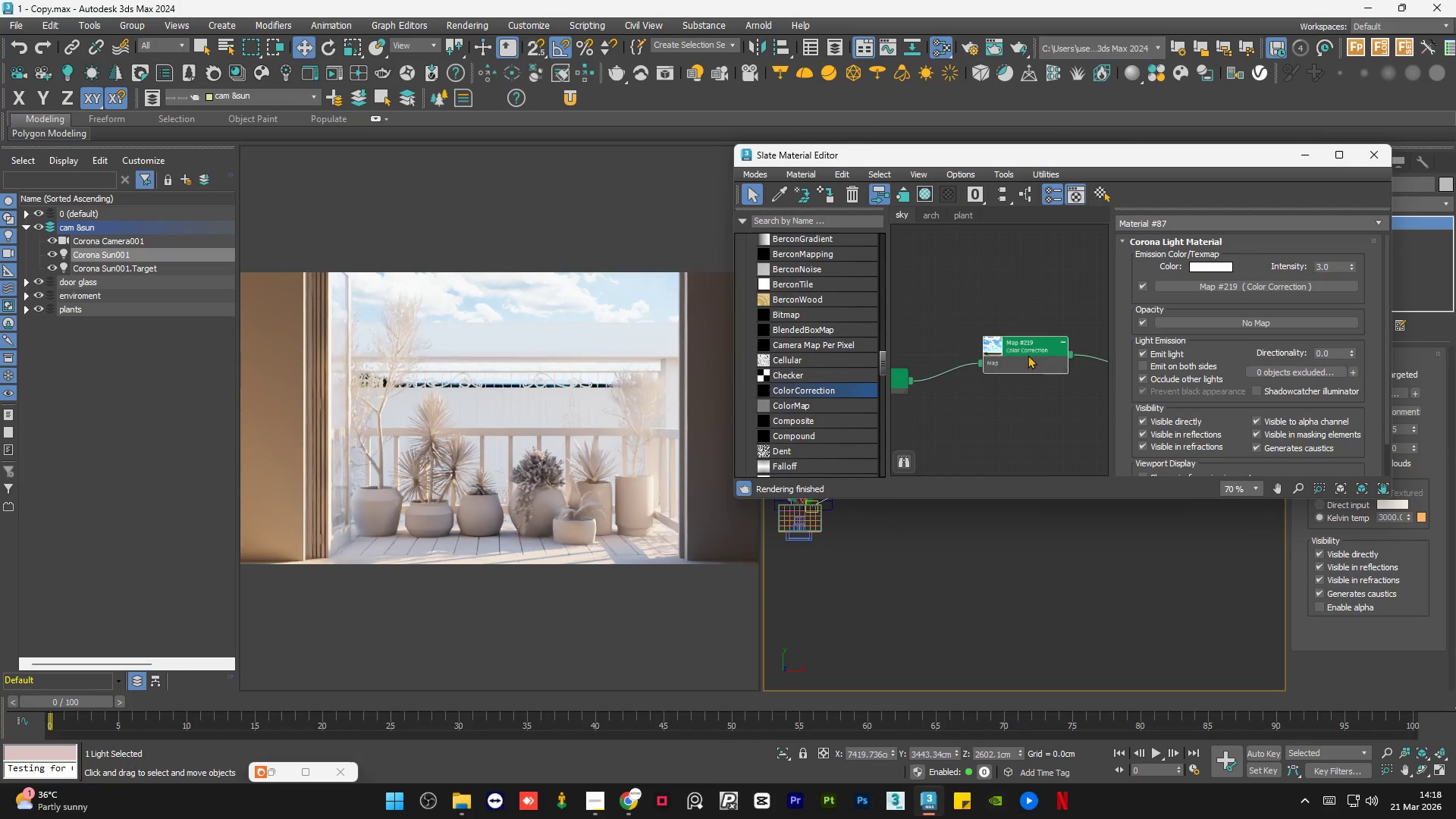 
left_click_drag(start_coordinate=[1386, 333], to_coordinate=[1393, 444])
 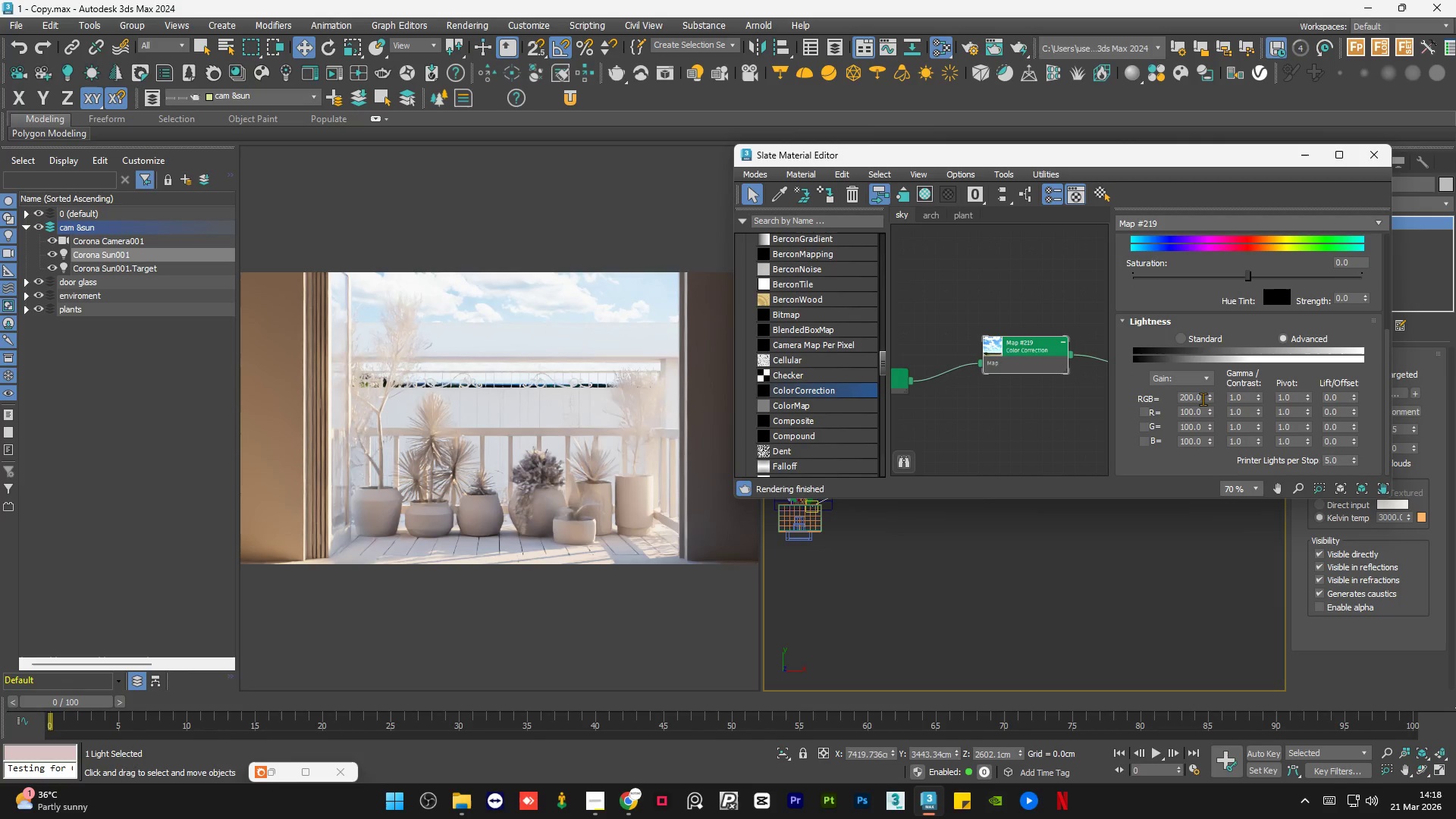 
double_click([1203, 399])
 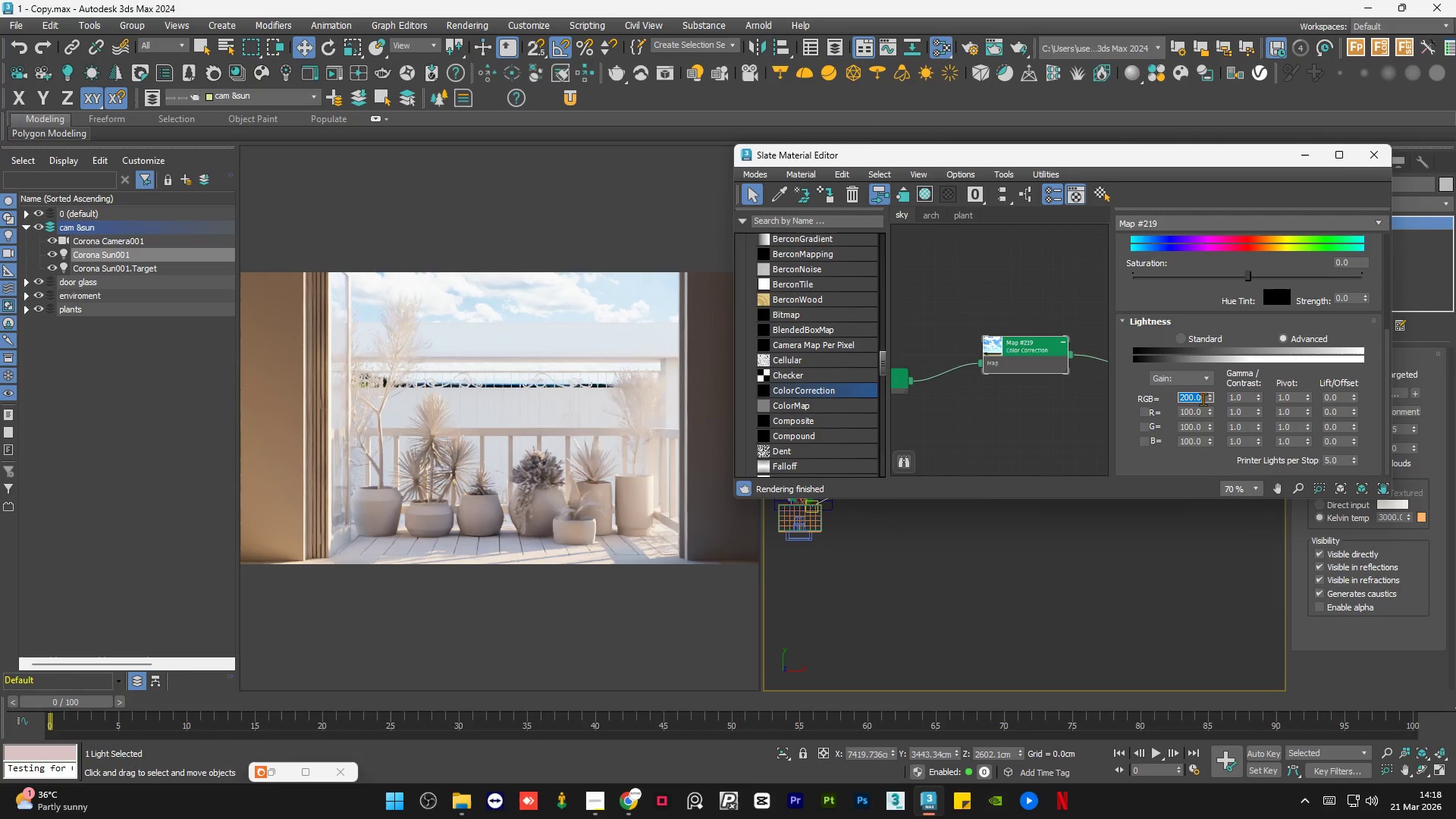 
key(Numpad1)
 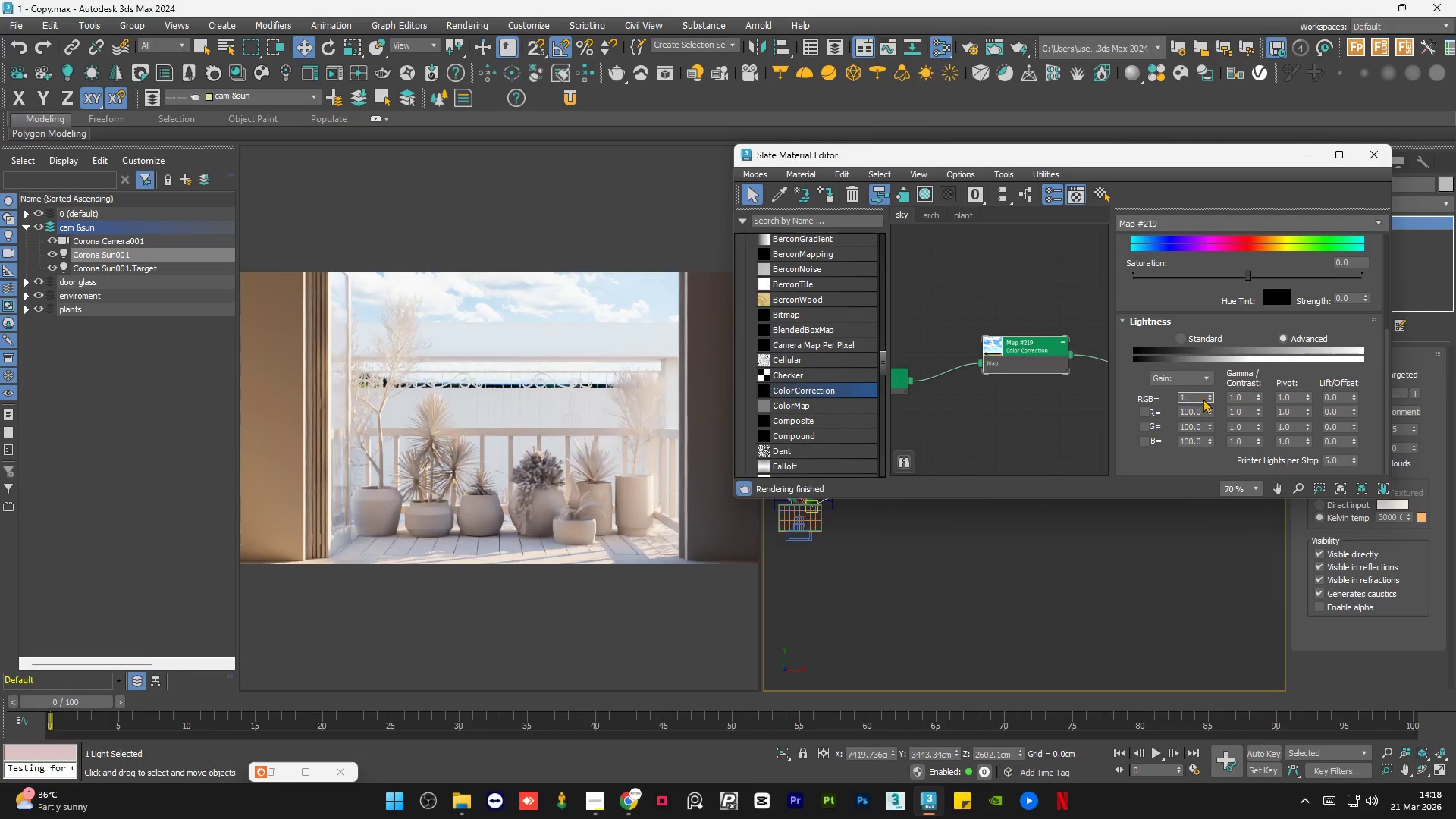 
key(Numpad5)
 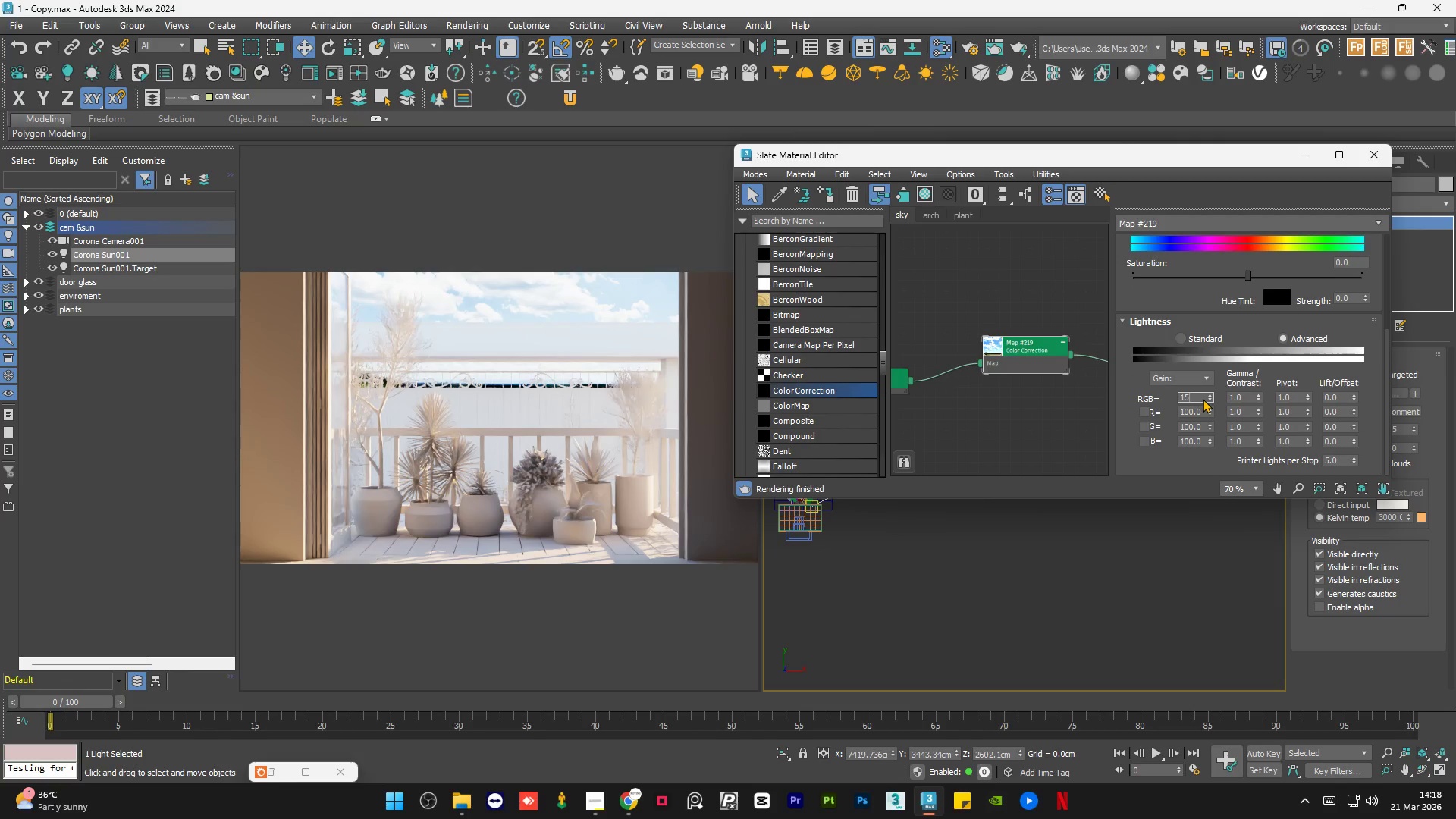 
key(Numpad0)
 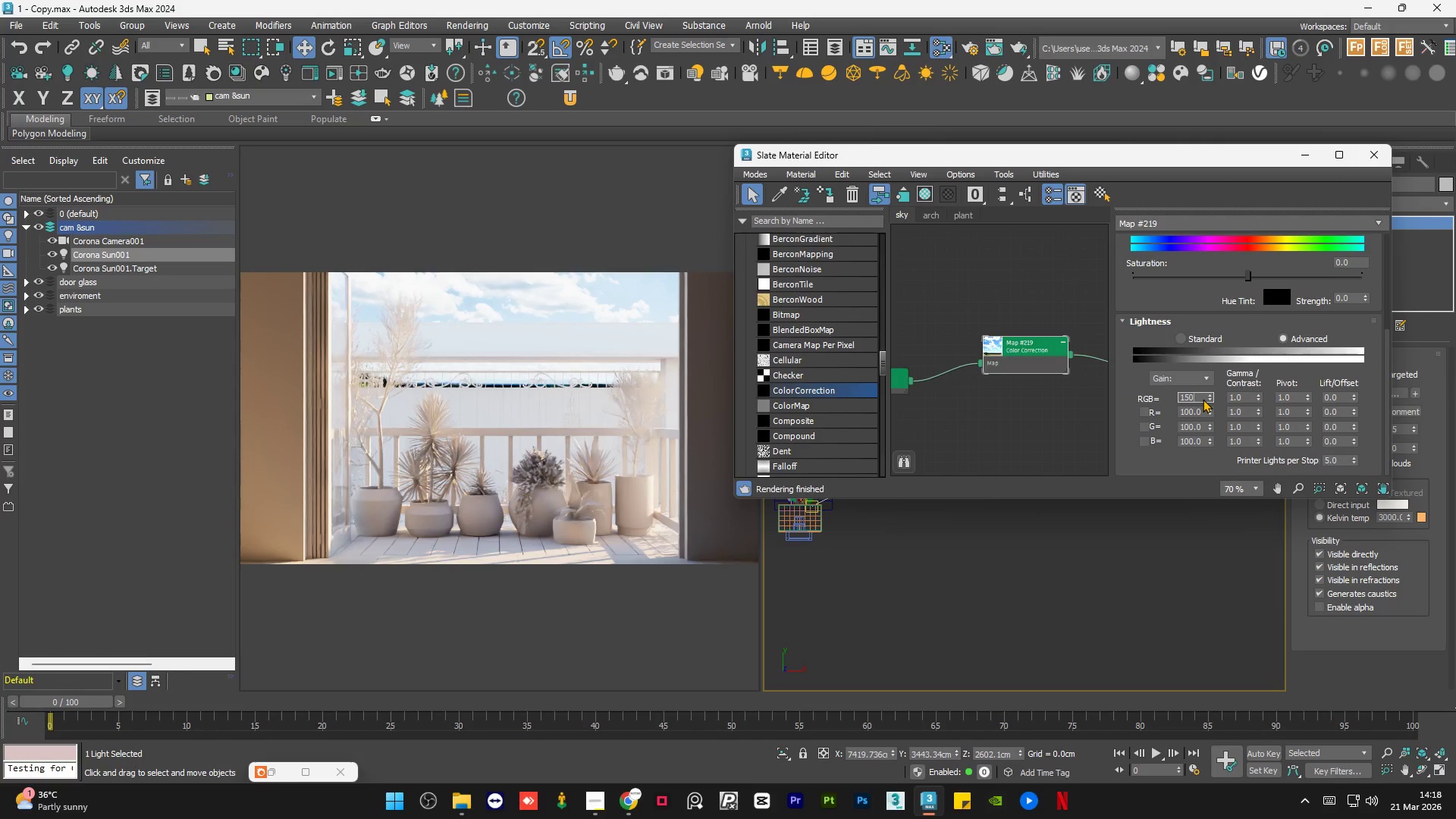 
key(NumpadEnter)
 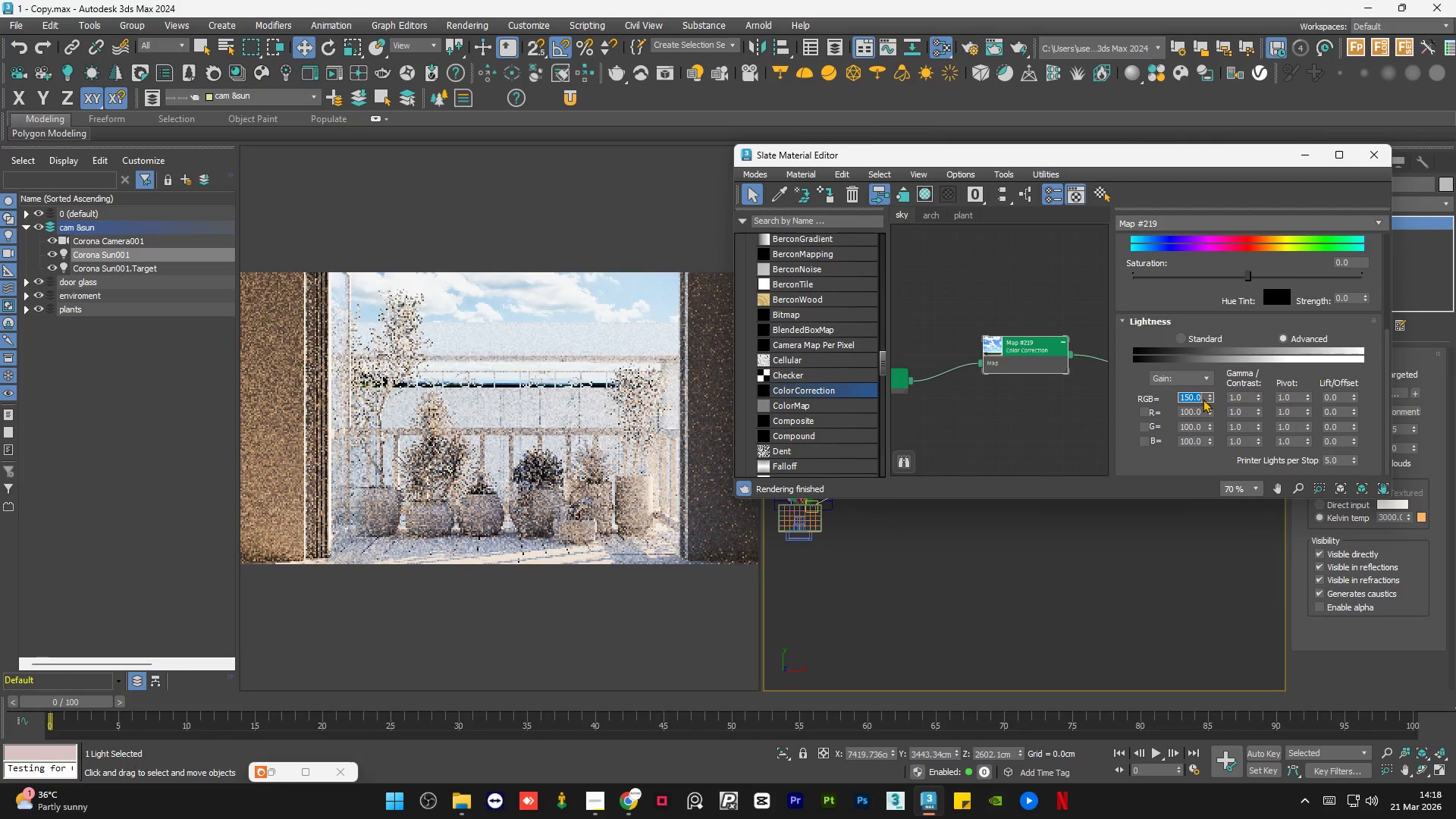 
key(Numpad1)
 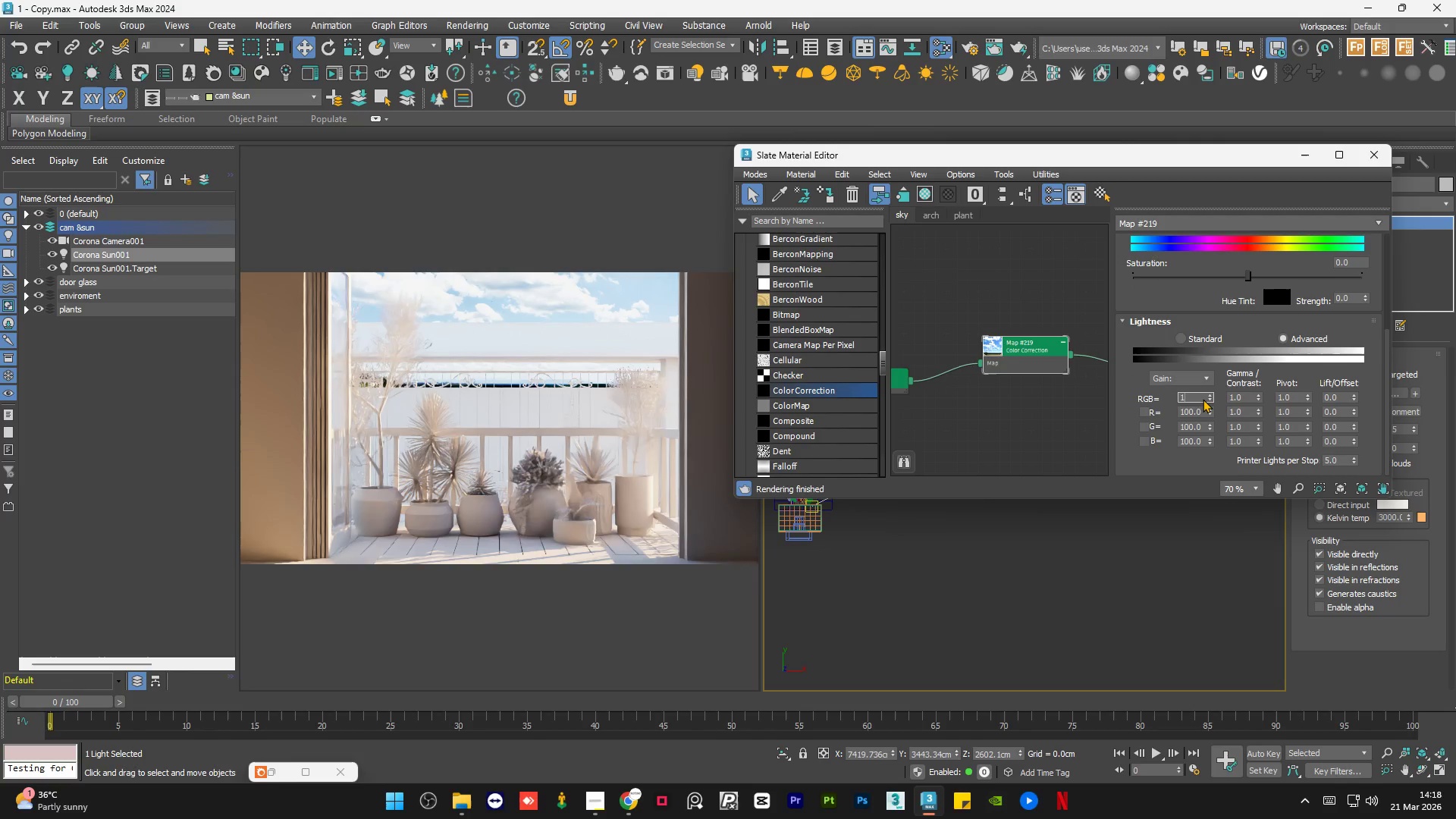 
key(Numpad0)
 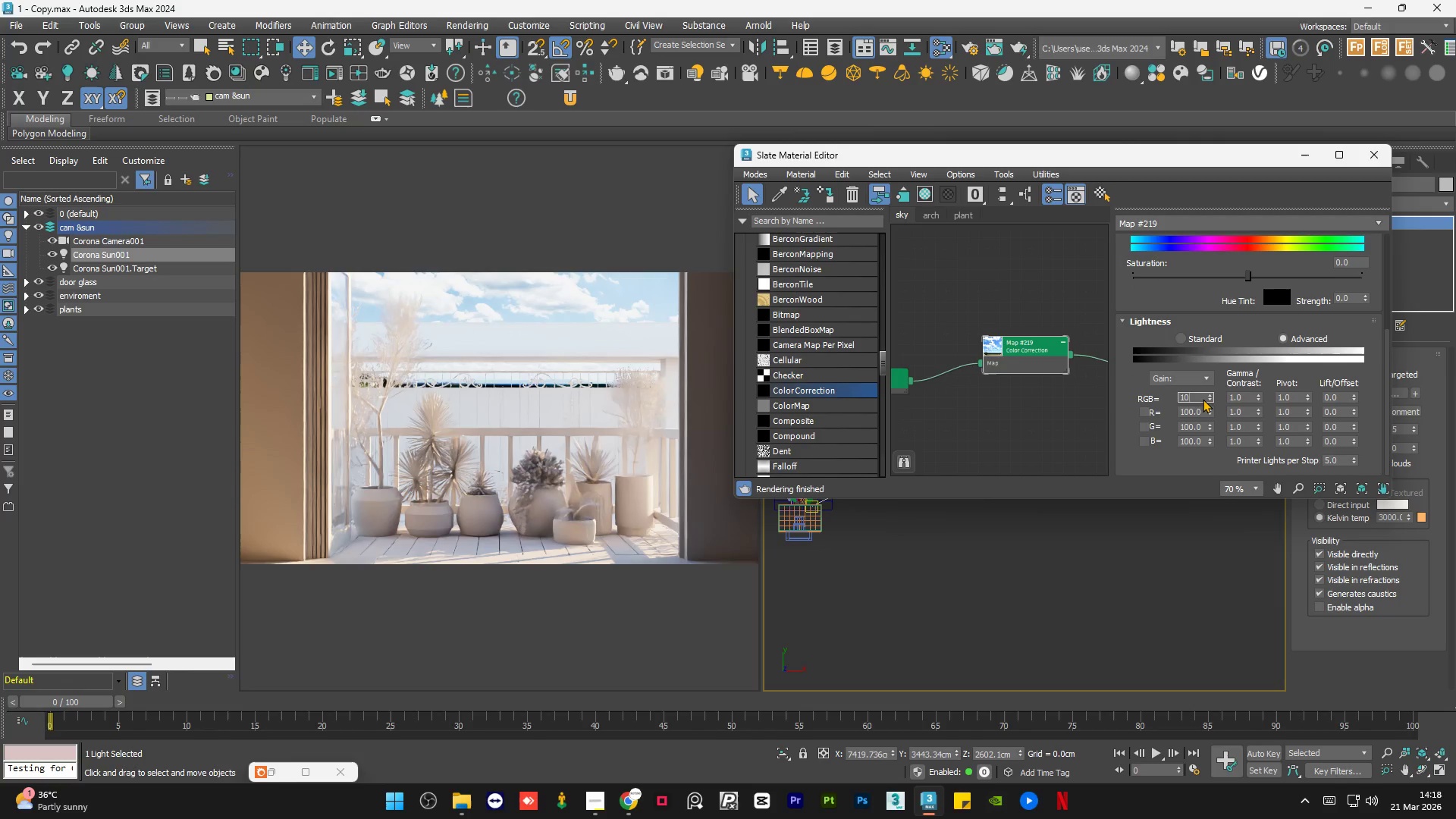 
key(Numpad0)
 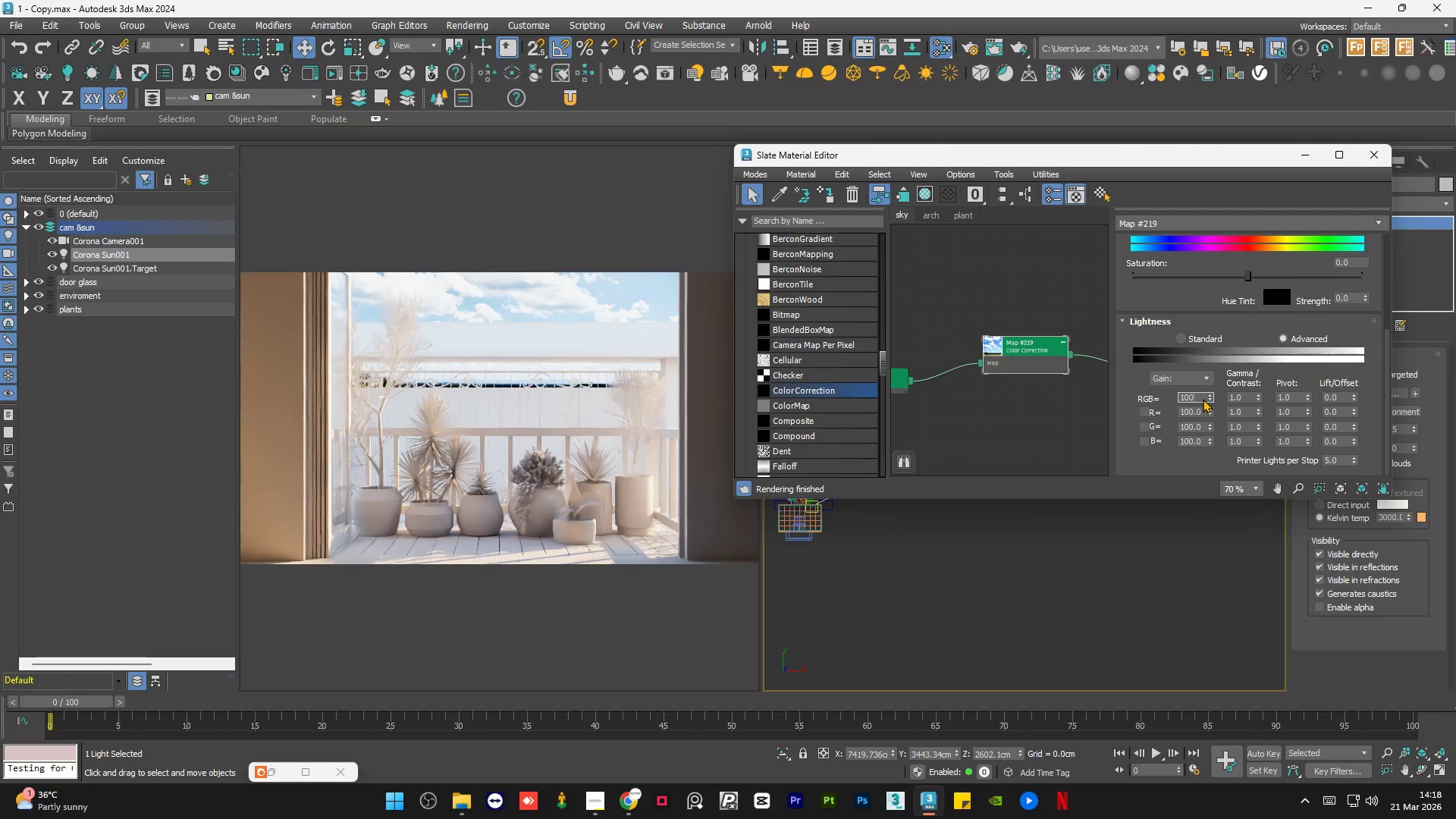 
key(NumpadEnter)
 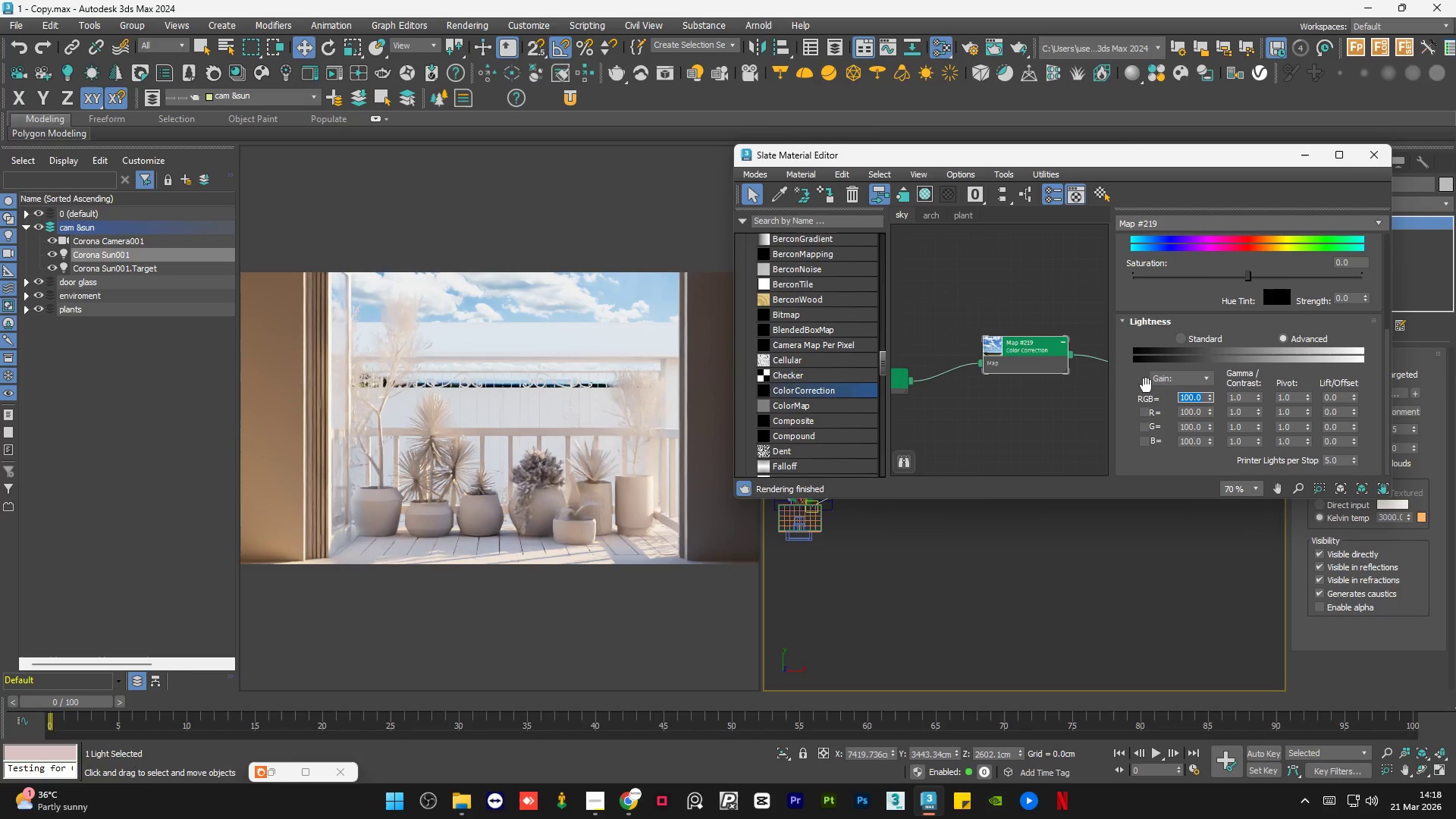 
left_click([1302, 155])
 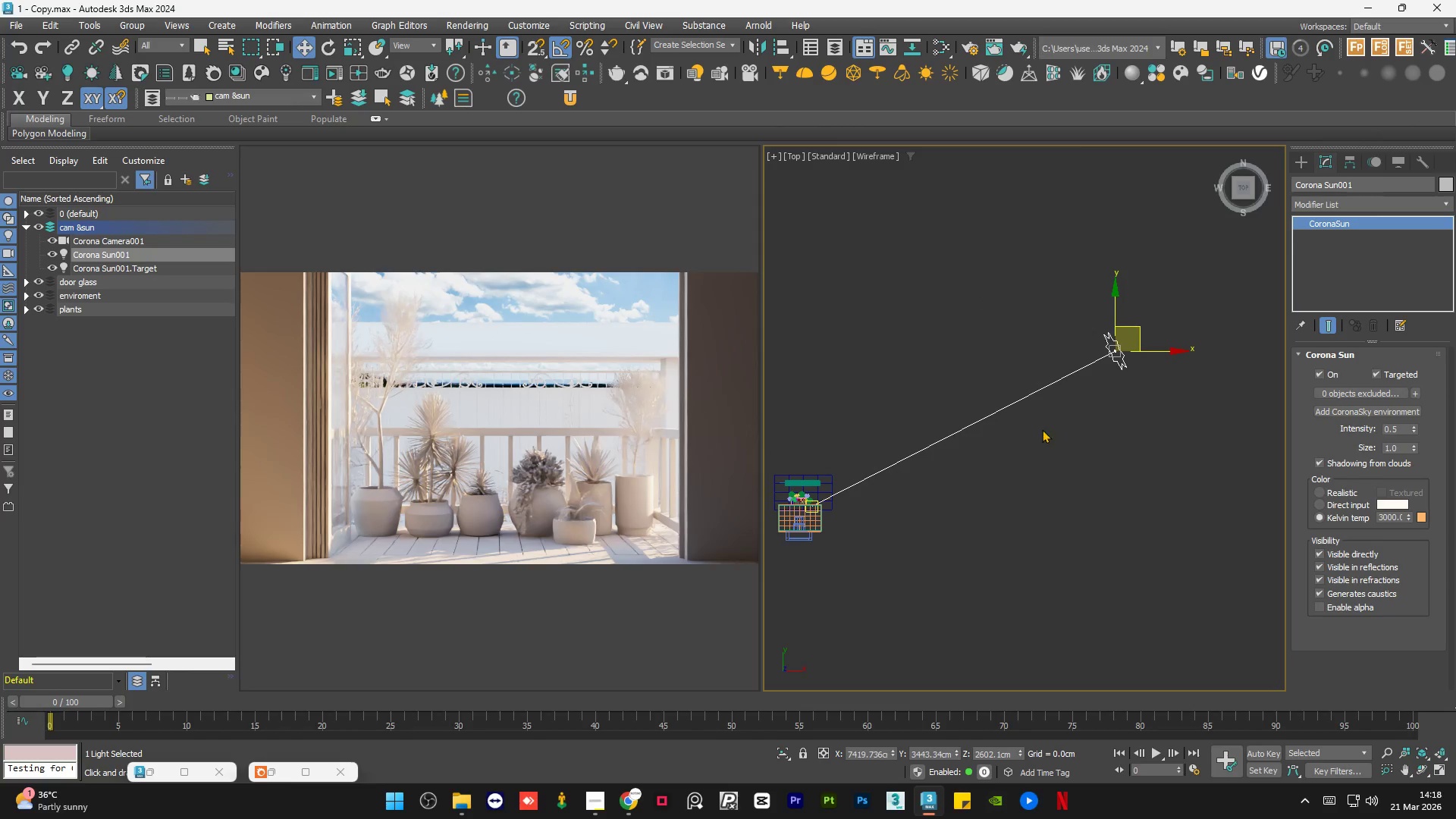 
left_click([1038, 535])
 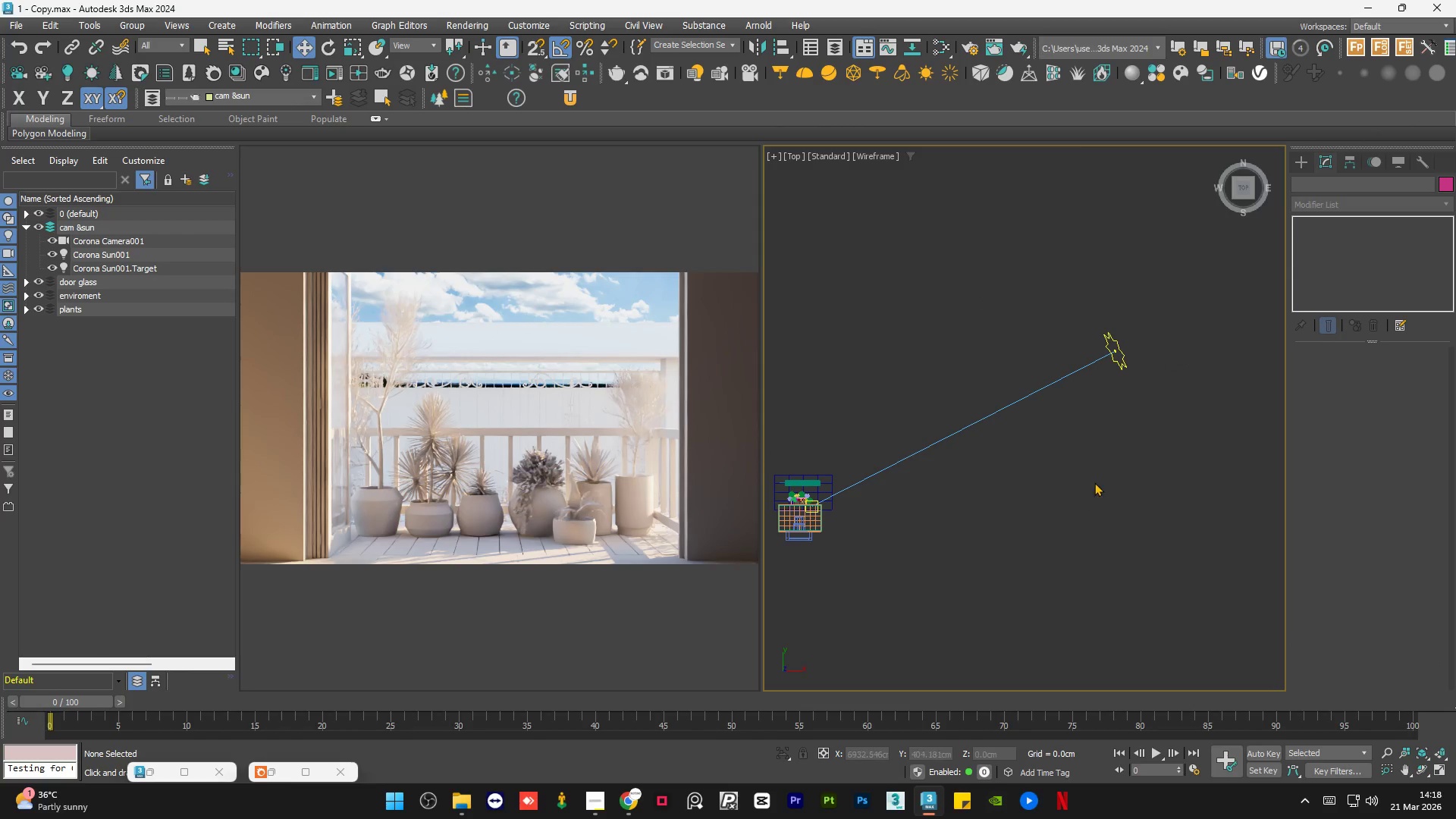 
scroll: coordinate [1094, 482], scroll_direction: down, amount: 2.0
 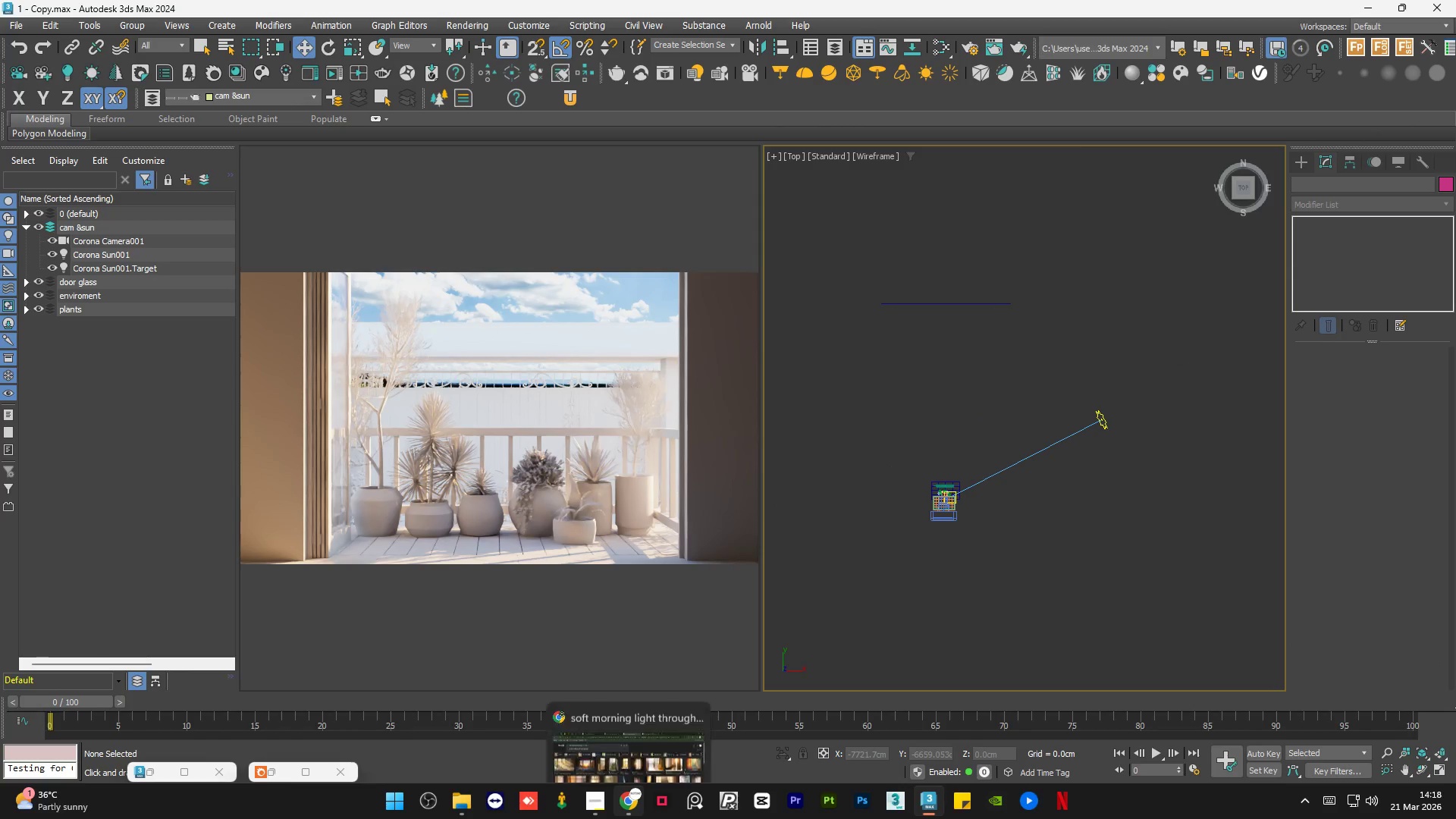 
left_click([623, 818])
 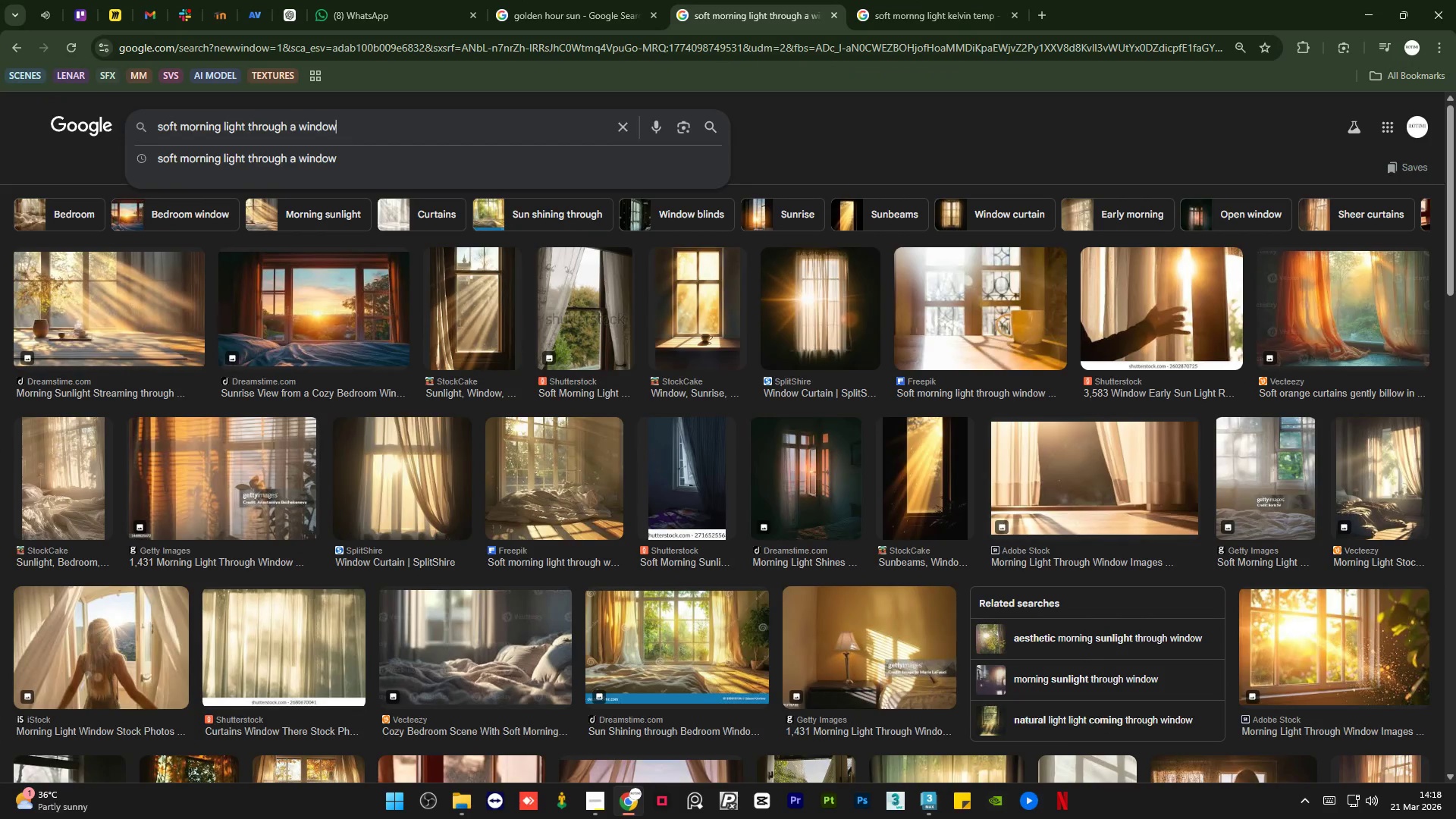 
left_click([623, 818])
 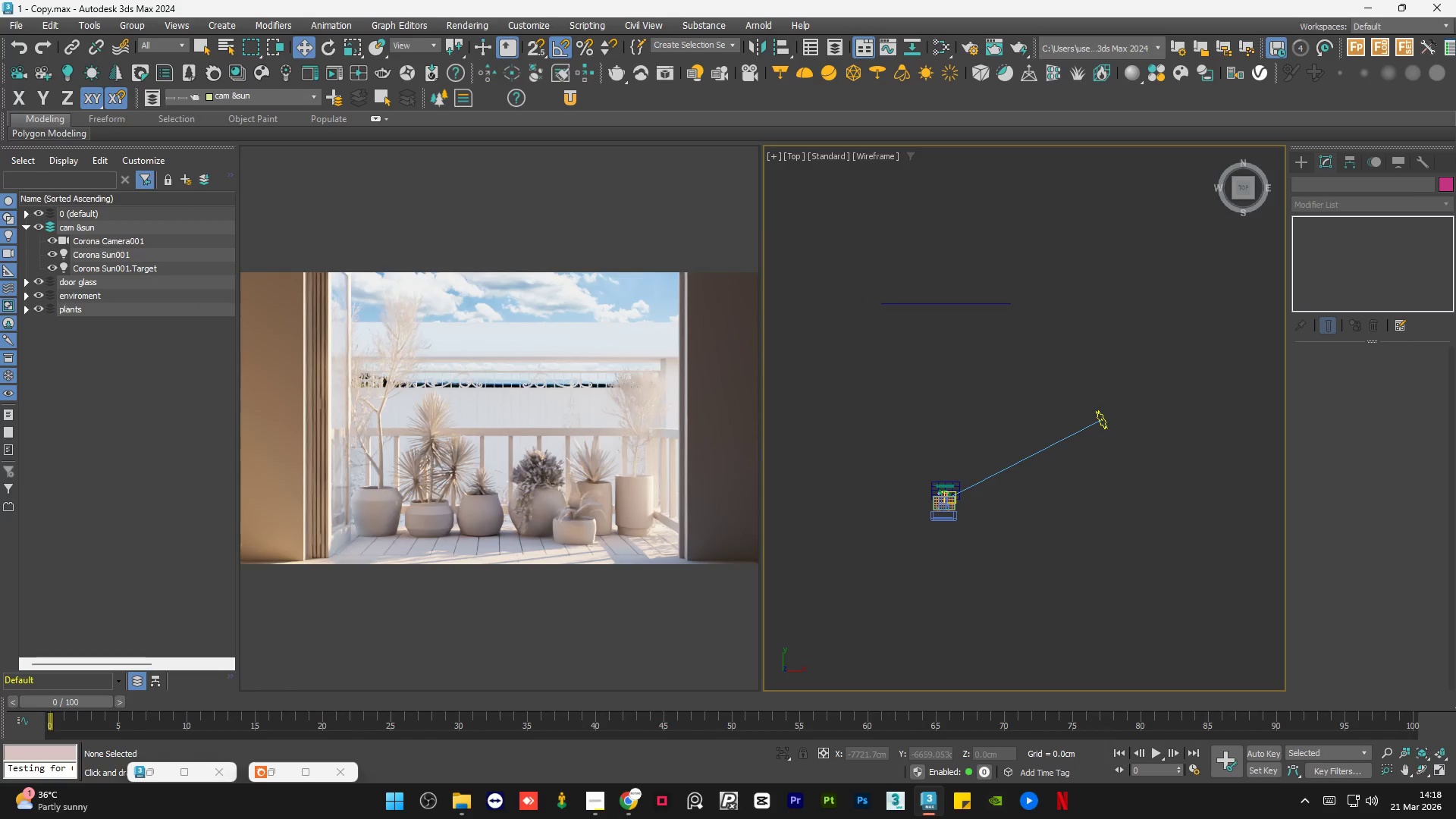 
left_click([623, 818])
 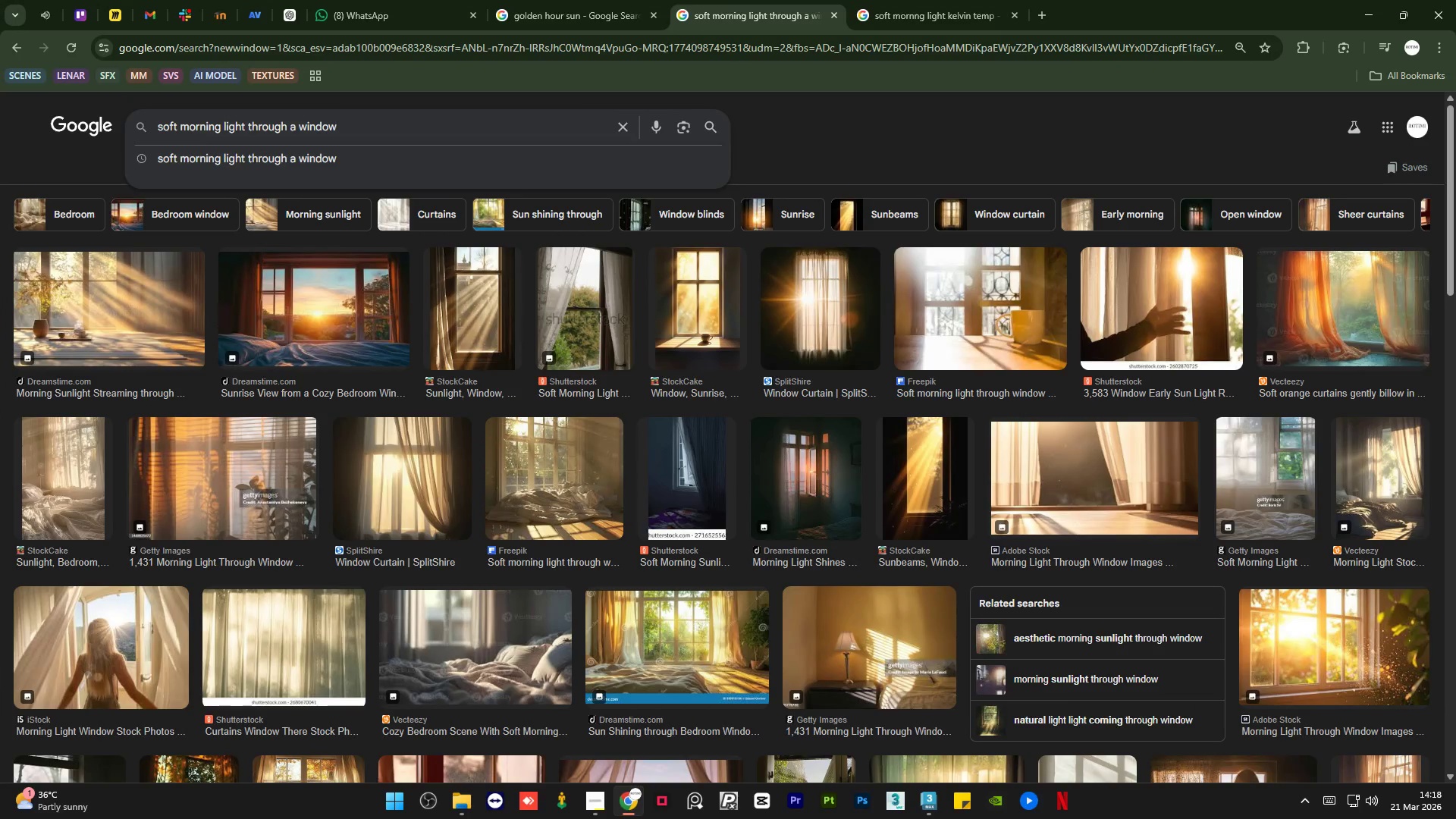 
left_click([623, 818])
 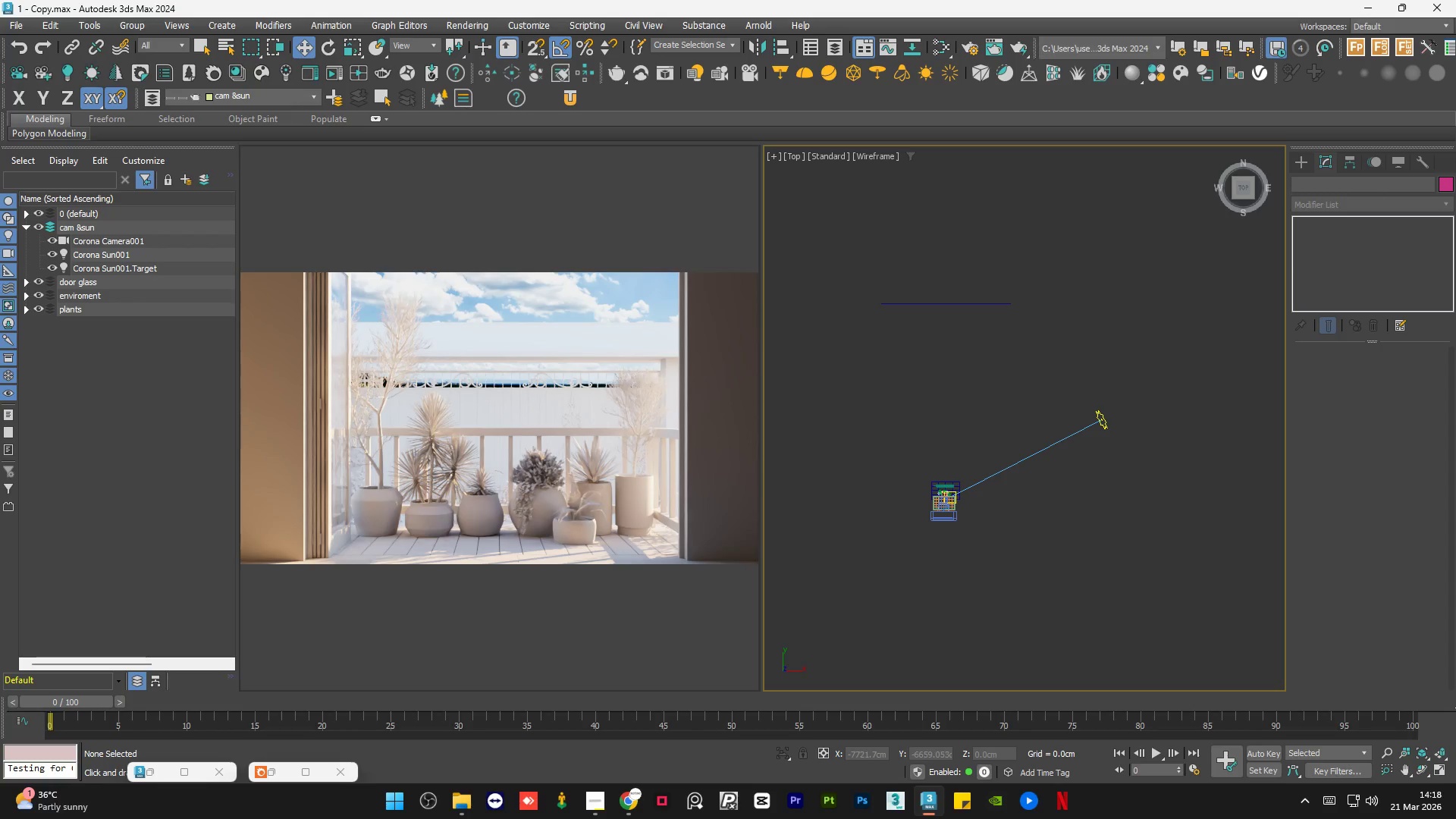 
left_click([623, 818])
 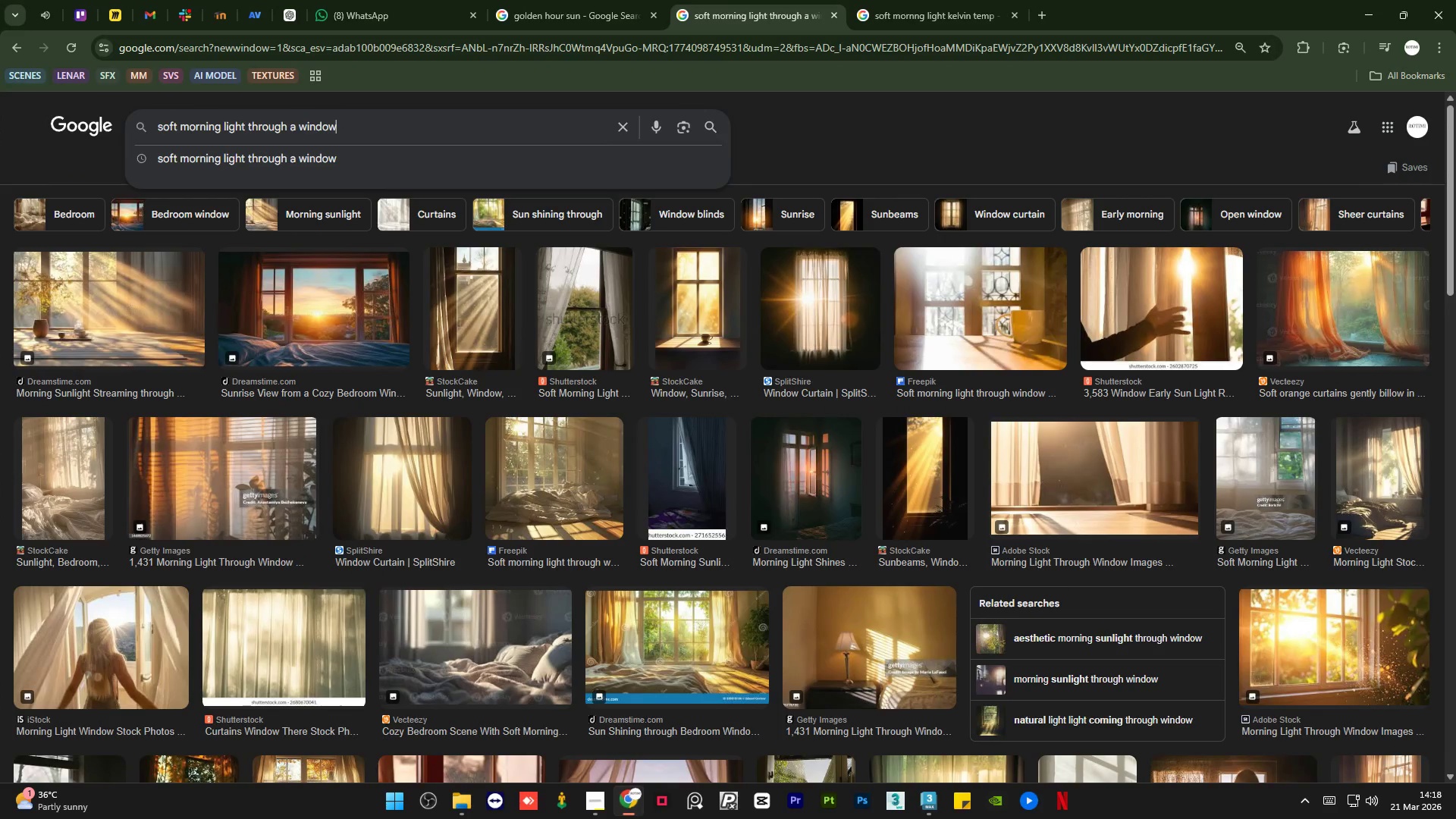 
left_click([623, 818])
 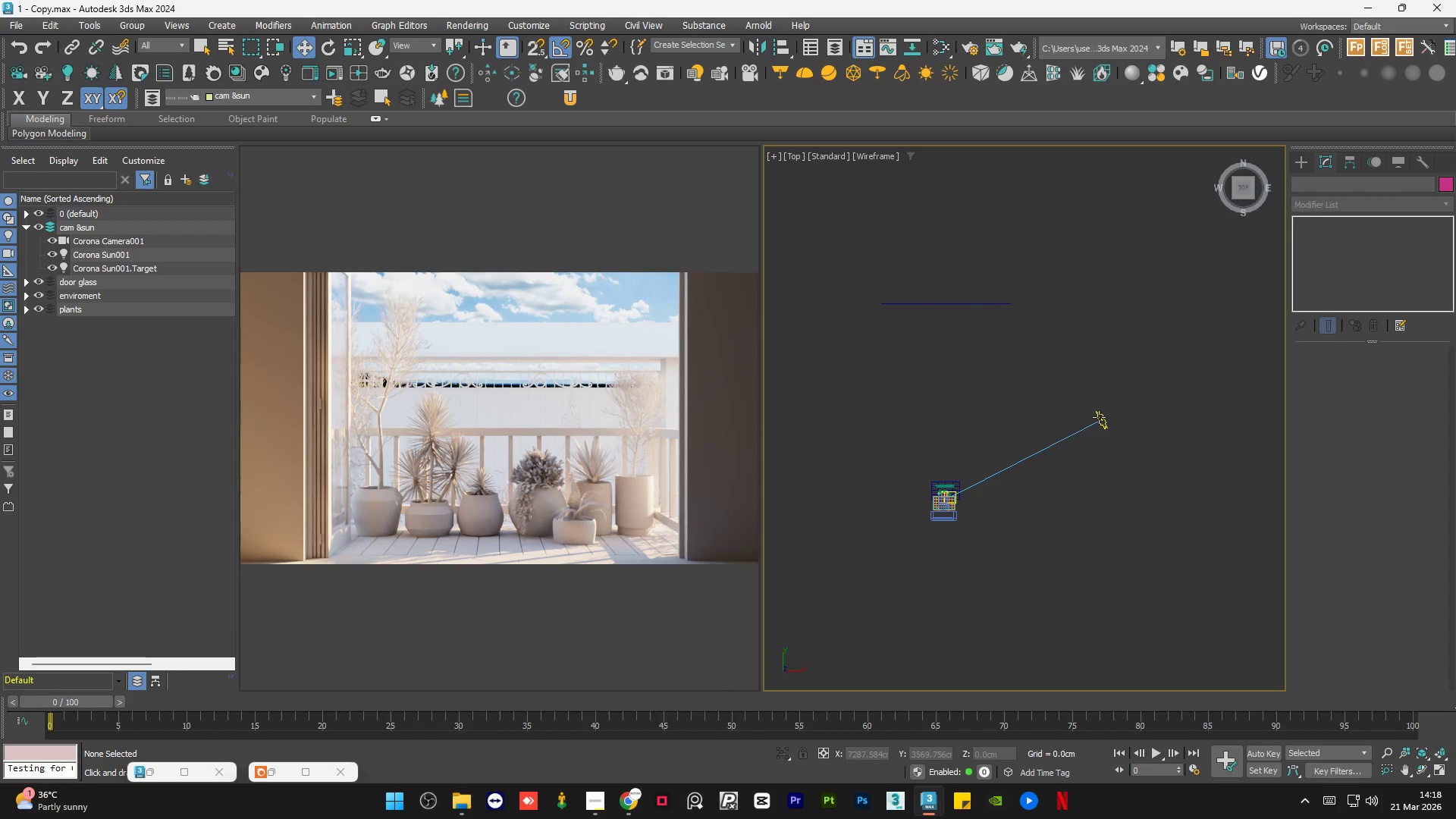 
left_click([1103, 414])
 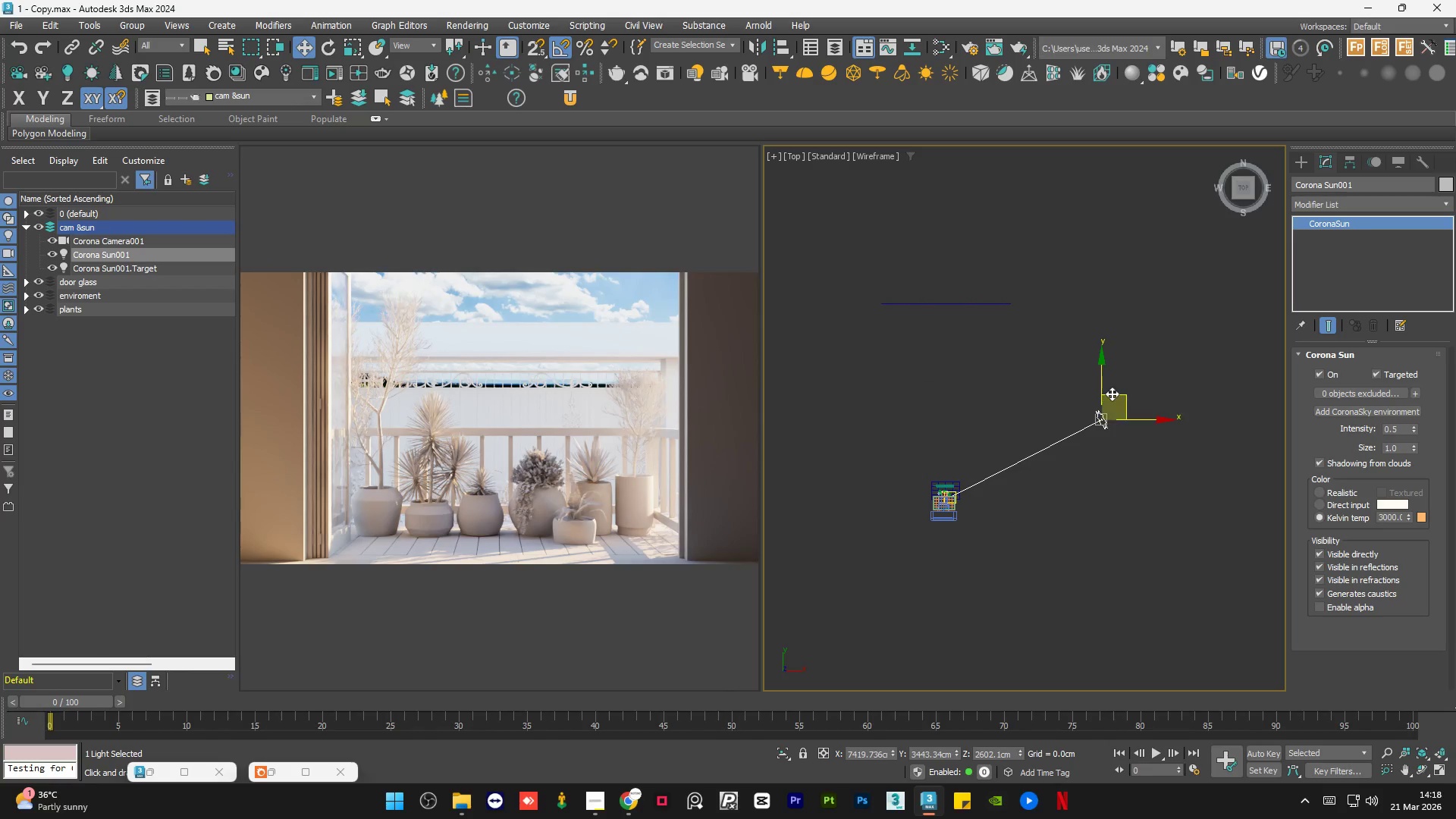 
scroll: coordinate [998, 469], scroll_direction: up, amount: 1.0
 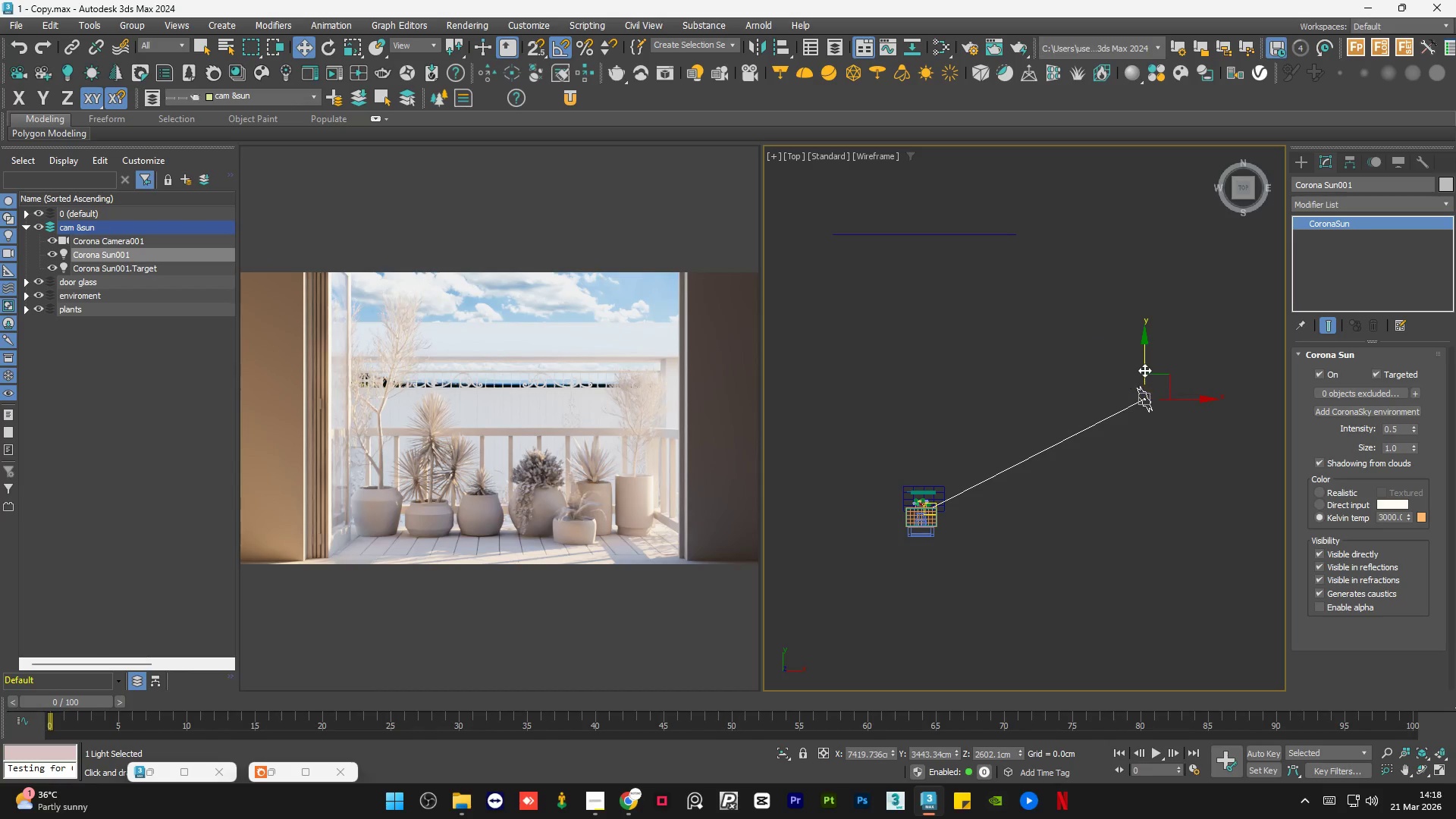 
left_click_drag(start_coordinate=[1145, 368], to_coordinate=[1142, 353])
 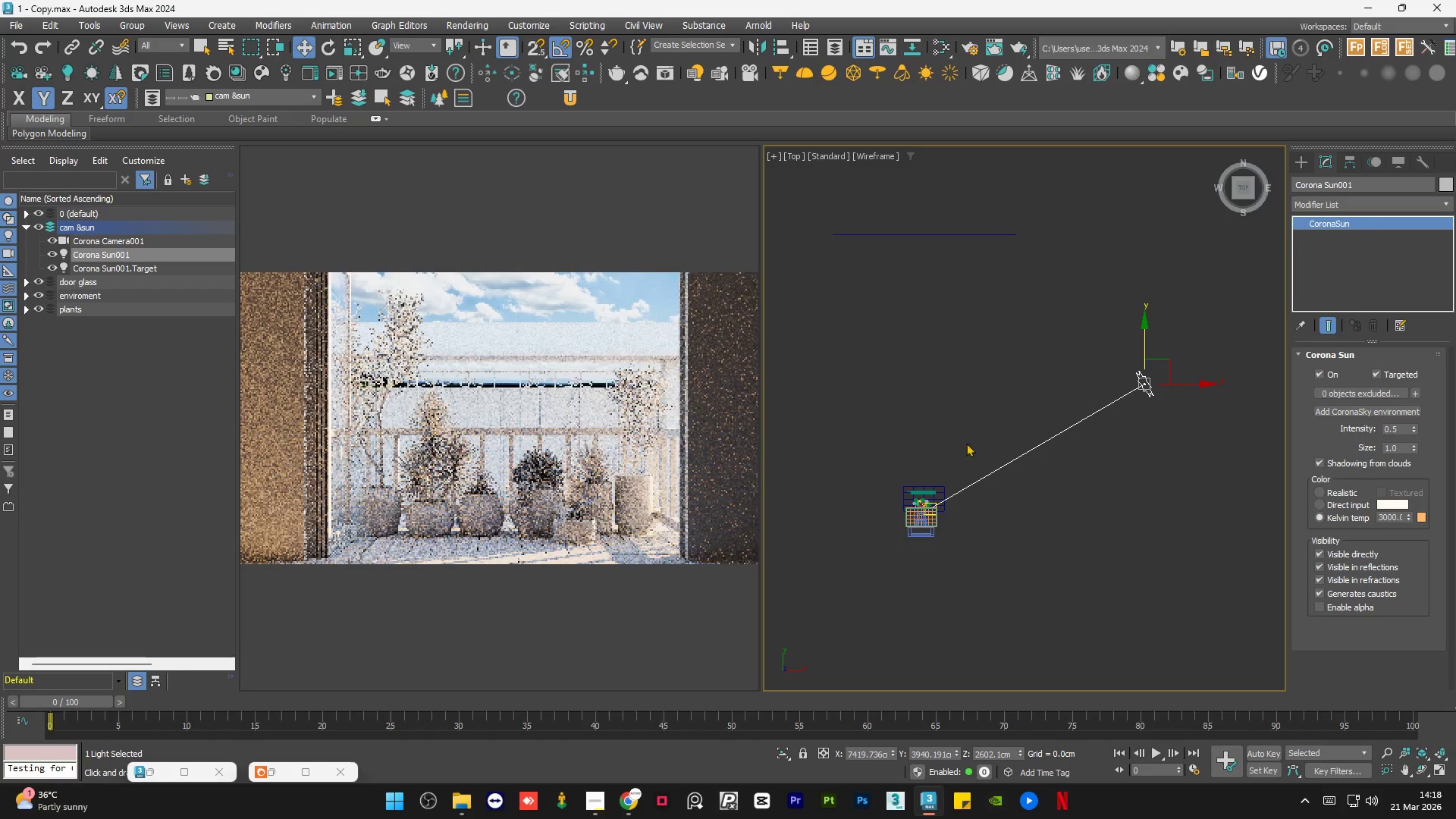 
scroll: coordinate [924, 513], scroll_direction: up, amount: 6.0
 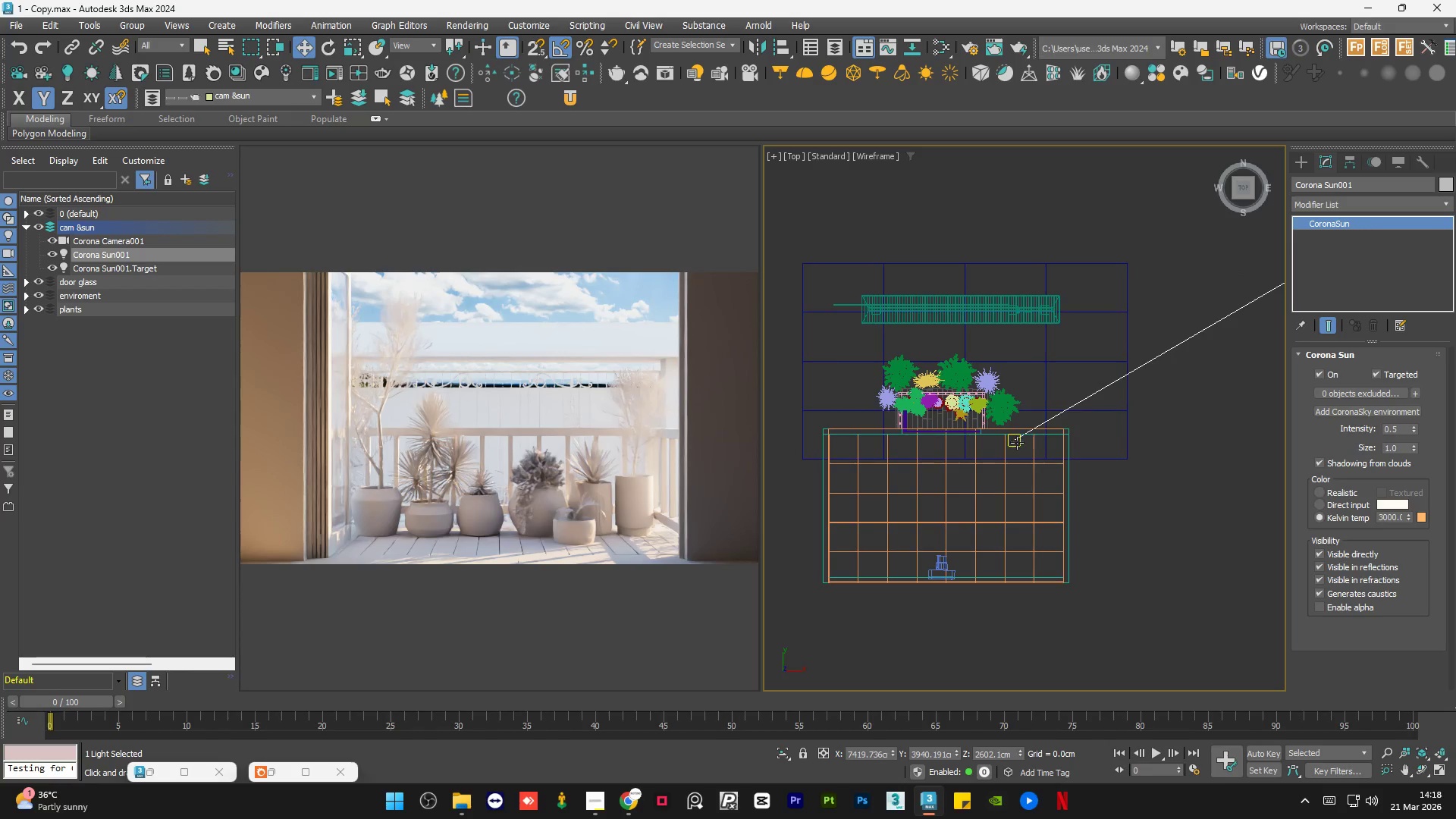 
left_click([1021, 444])
 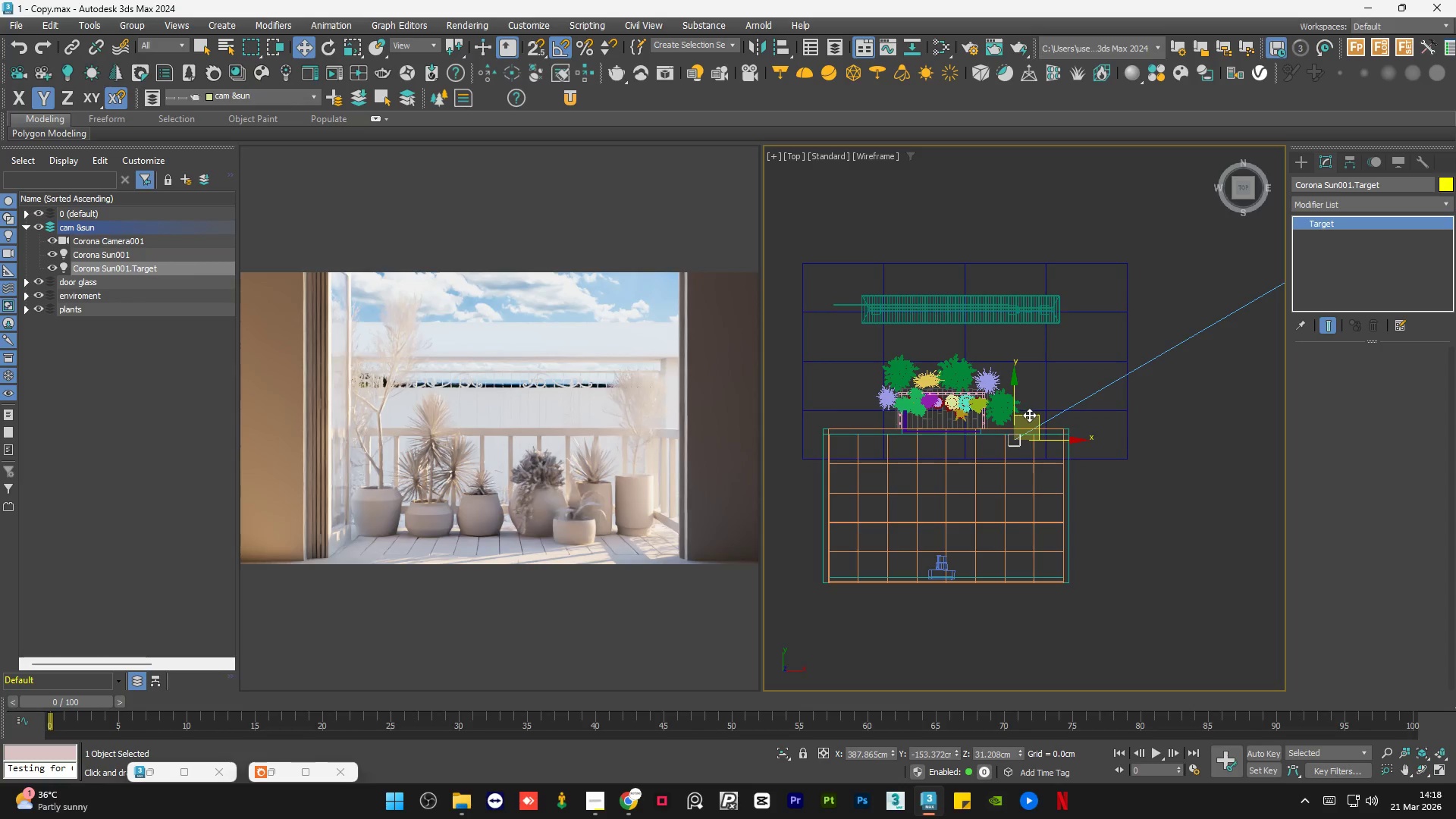 
left_click_drag(start_coordinate=[1031, 414], to_coordinate=[988, 386])
 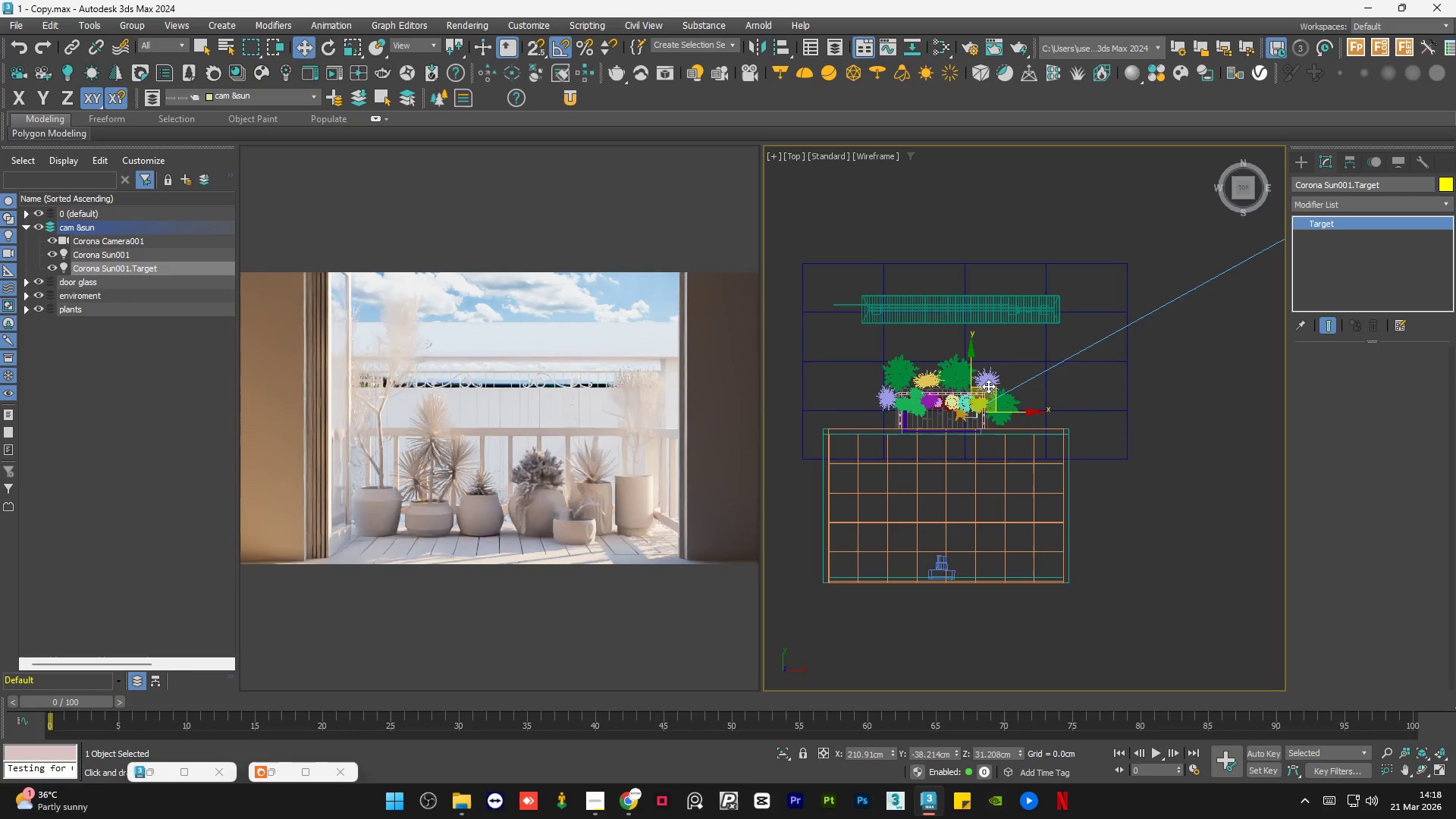 
left_click_drag(start_coordinate=[990, 388], to_coordinate=[973, 372])
 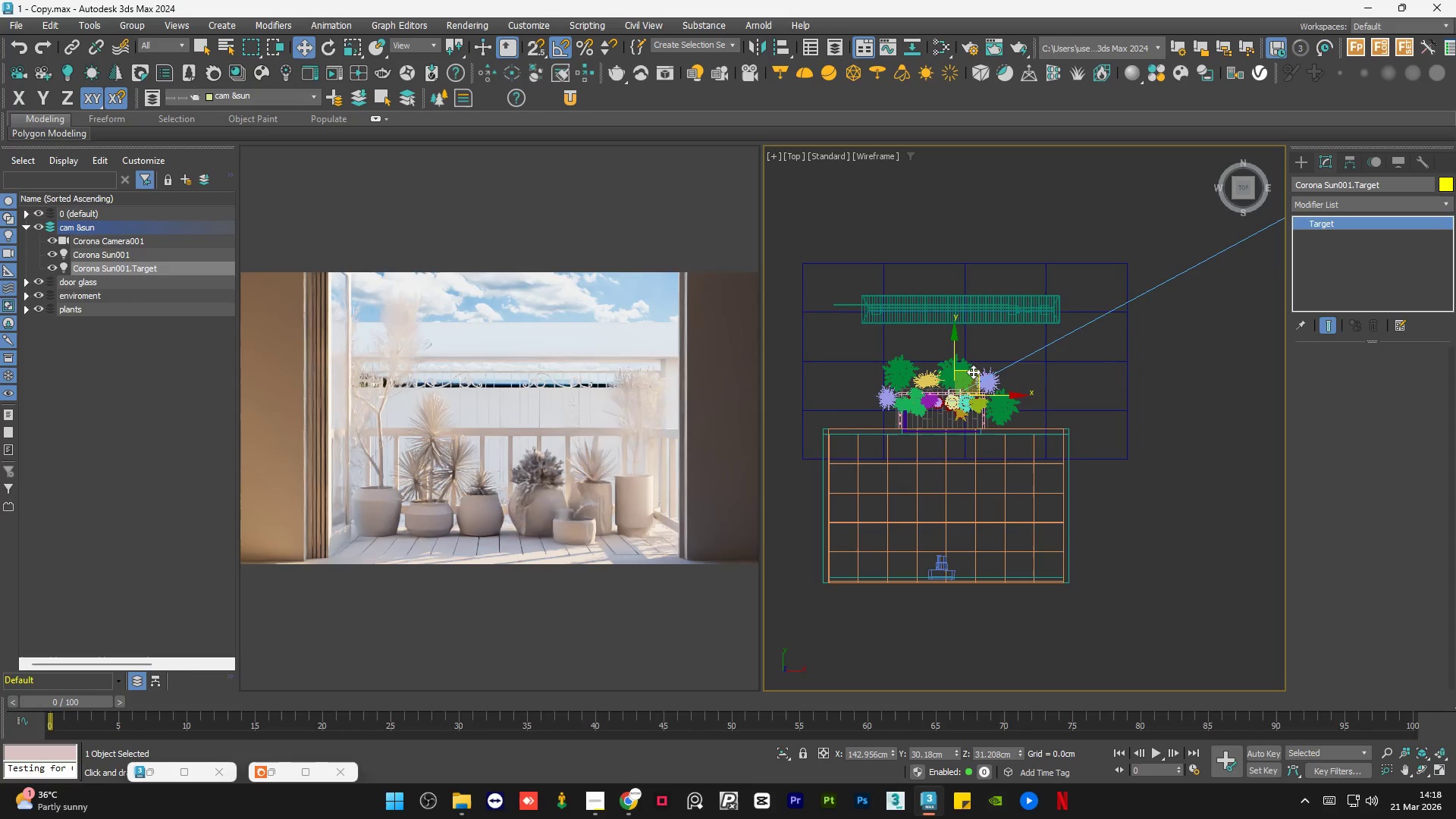 
left_click_drag(start_coordinate=[973, 372], to_coordinate=[907, 379])
 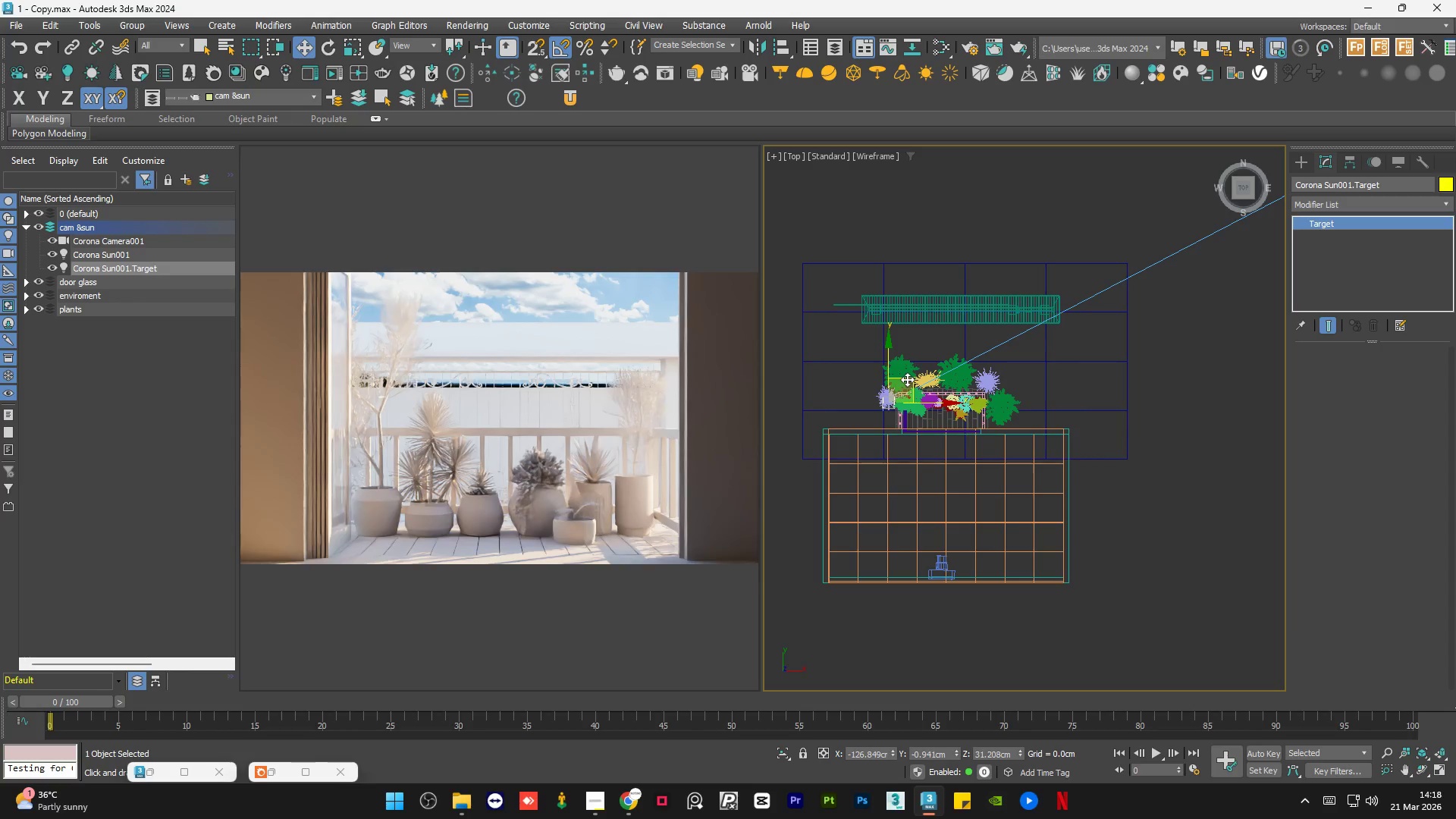 
left_click_drag(start_coordinate=[907, 379], to_coordinate=[974, 399])
 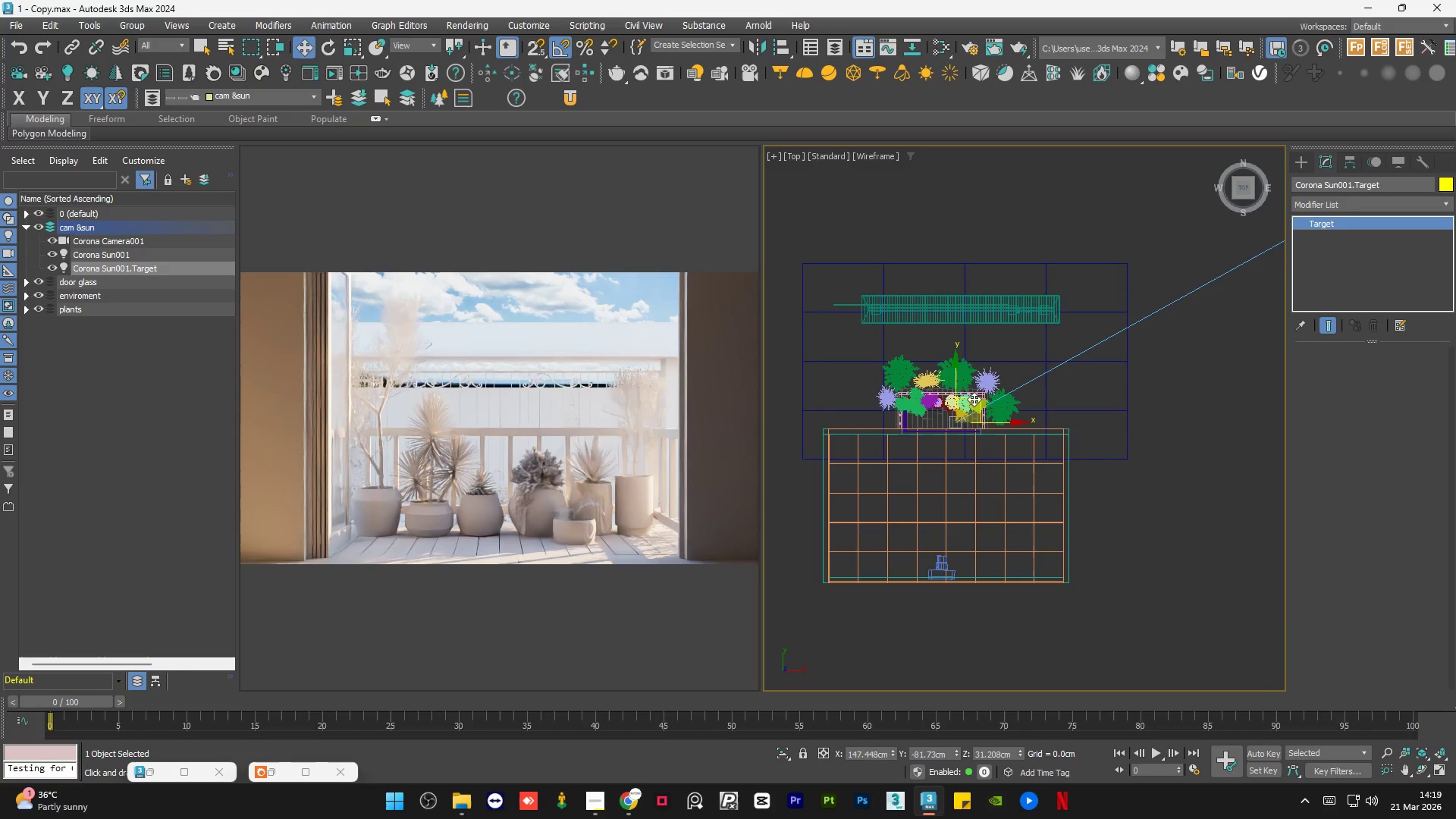 
left_click_drag(start_coordinate=[974, 399], to_coordinate=[964, 348])
 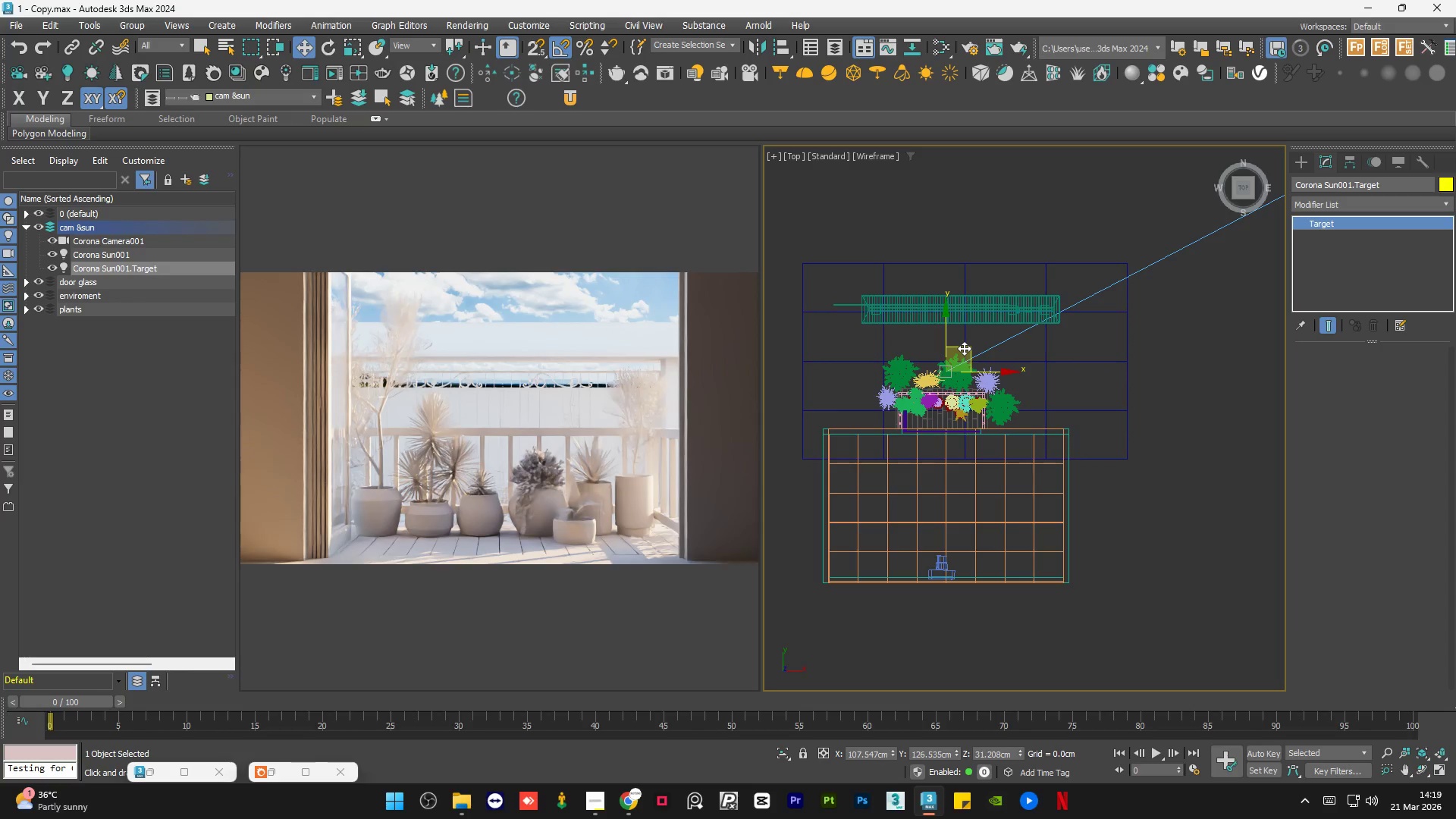 
scroll: coordinate [1009, 312], scroll_direction: down, amount: 10.0
 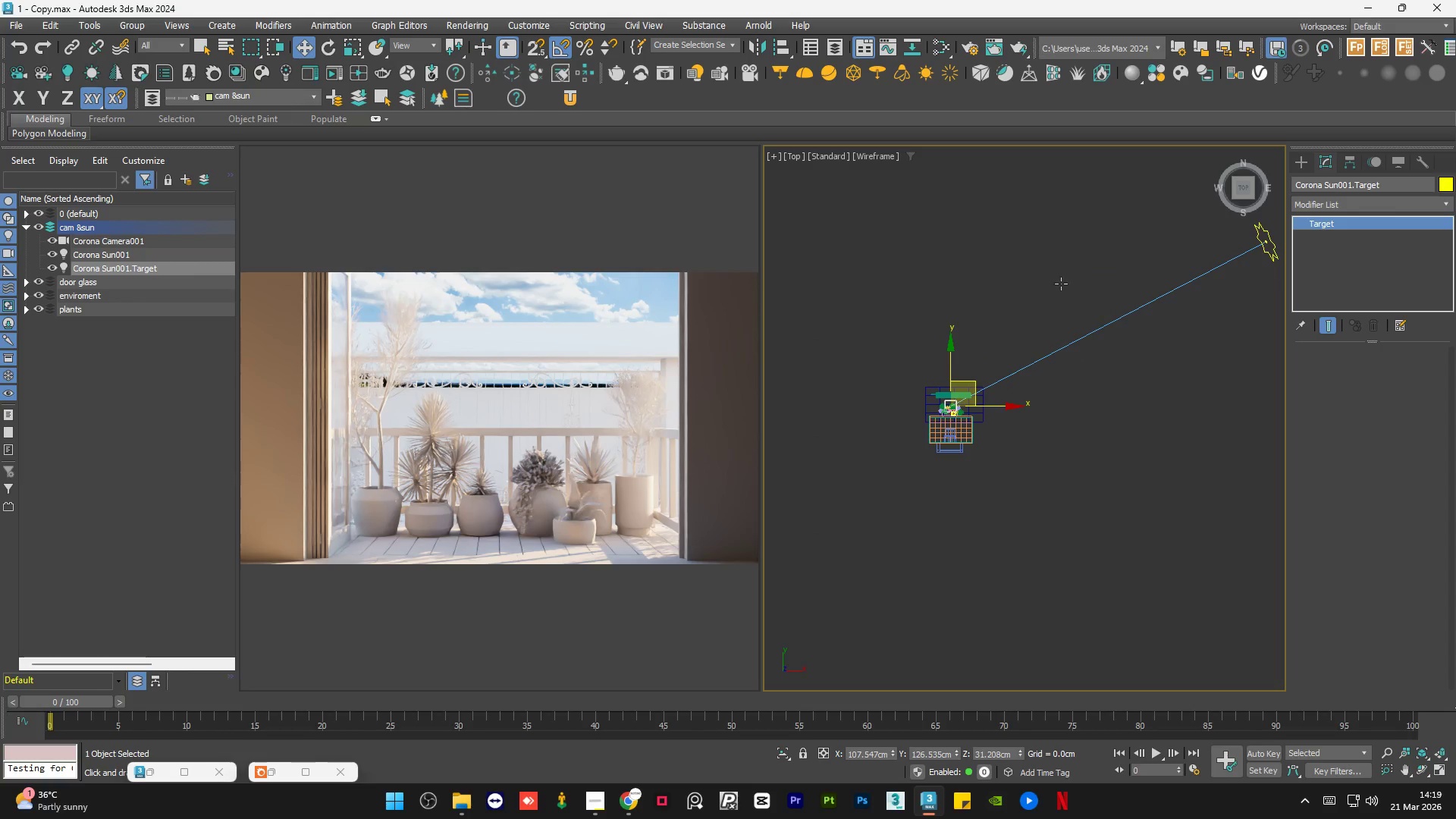 
scroll: coordinate [1021, 338], scroll_direction: none, amount: 0.0
 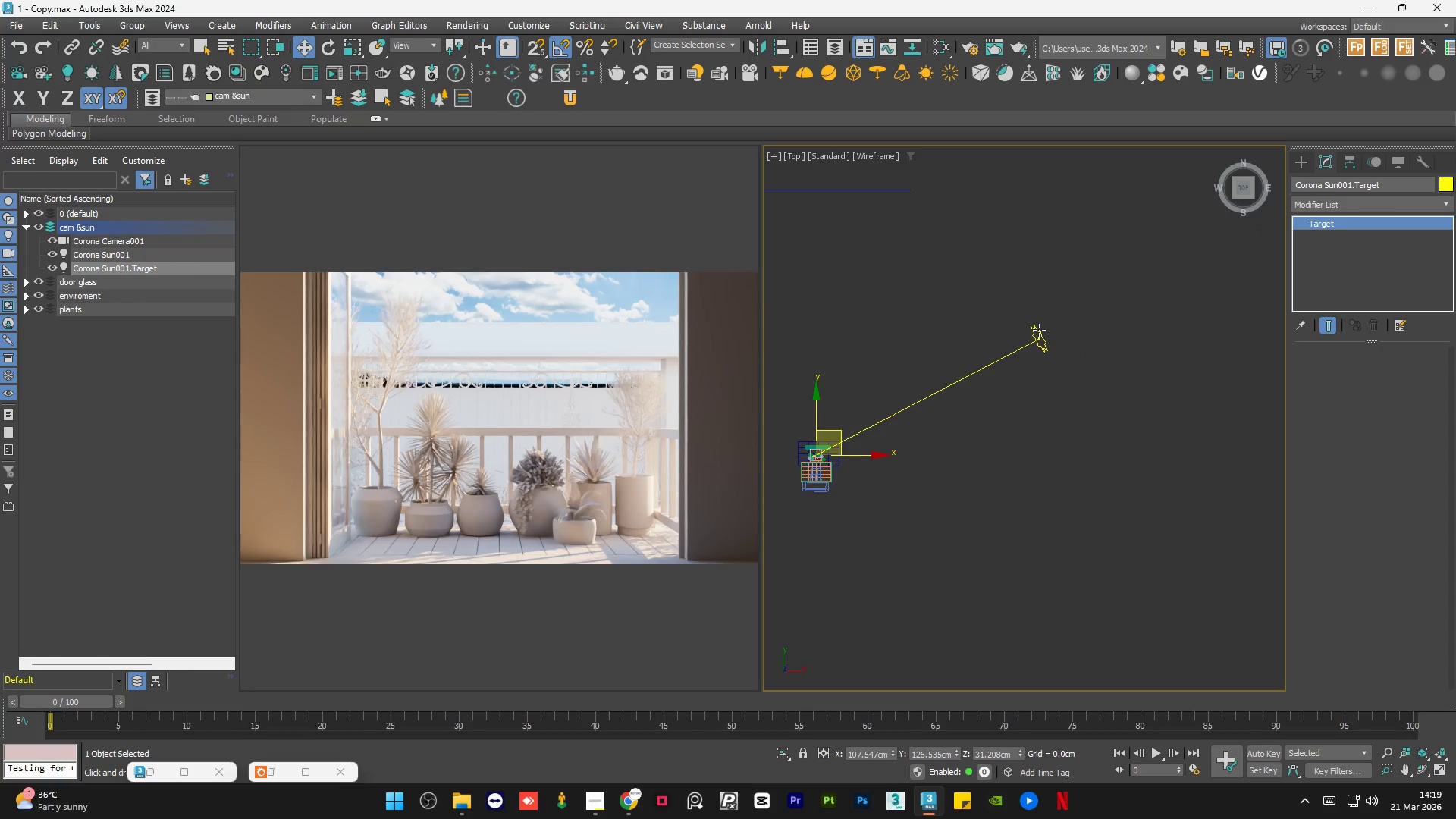 
left_click([1039, 330])
 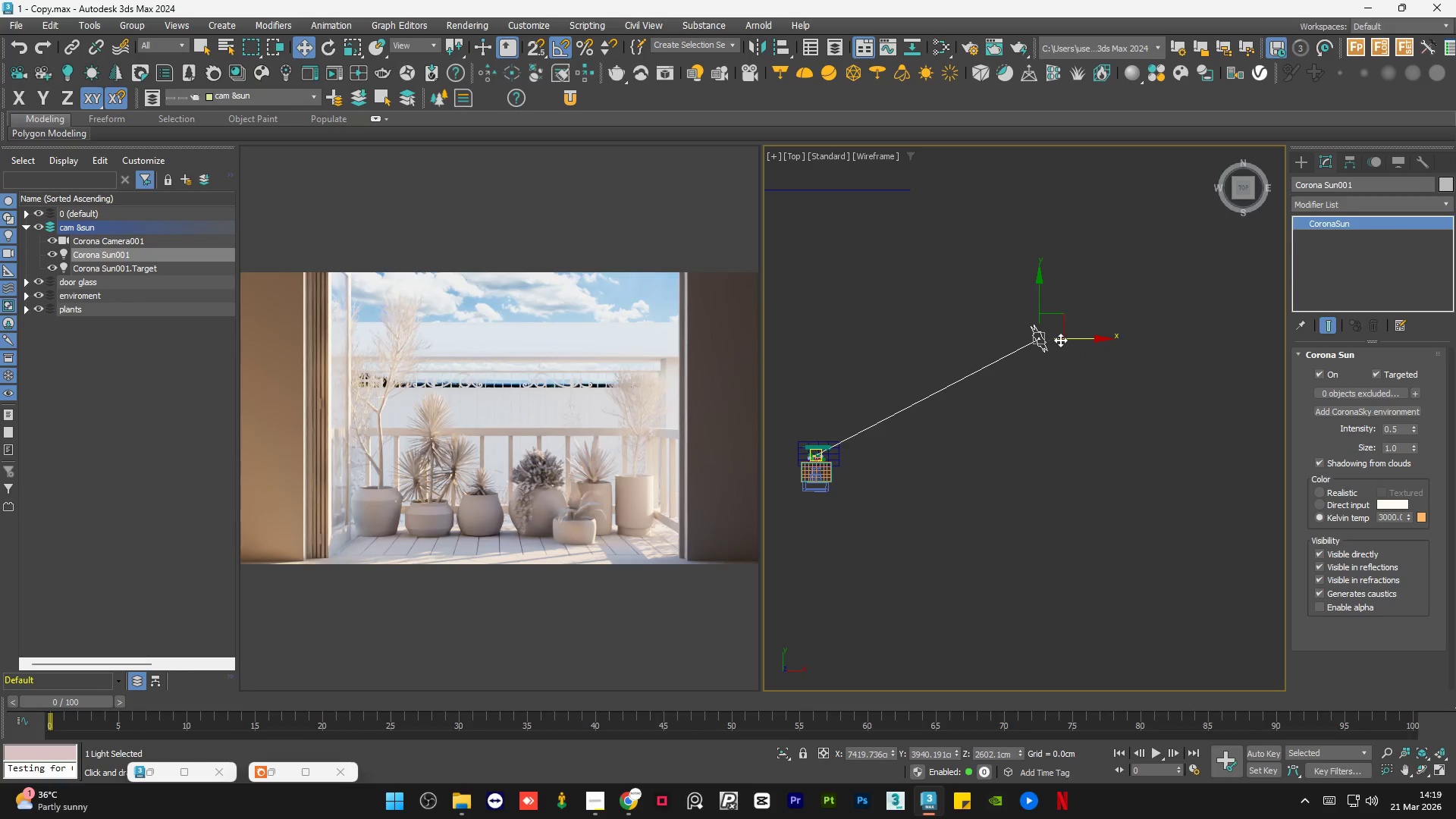 
left_click_drag(start_coordinate=[1062, 340], to_coordinate=[1068, 339])
 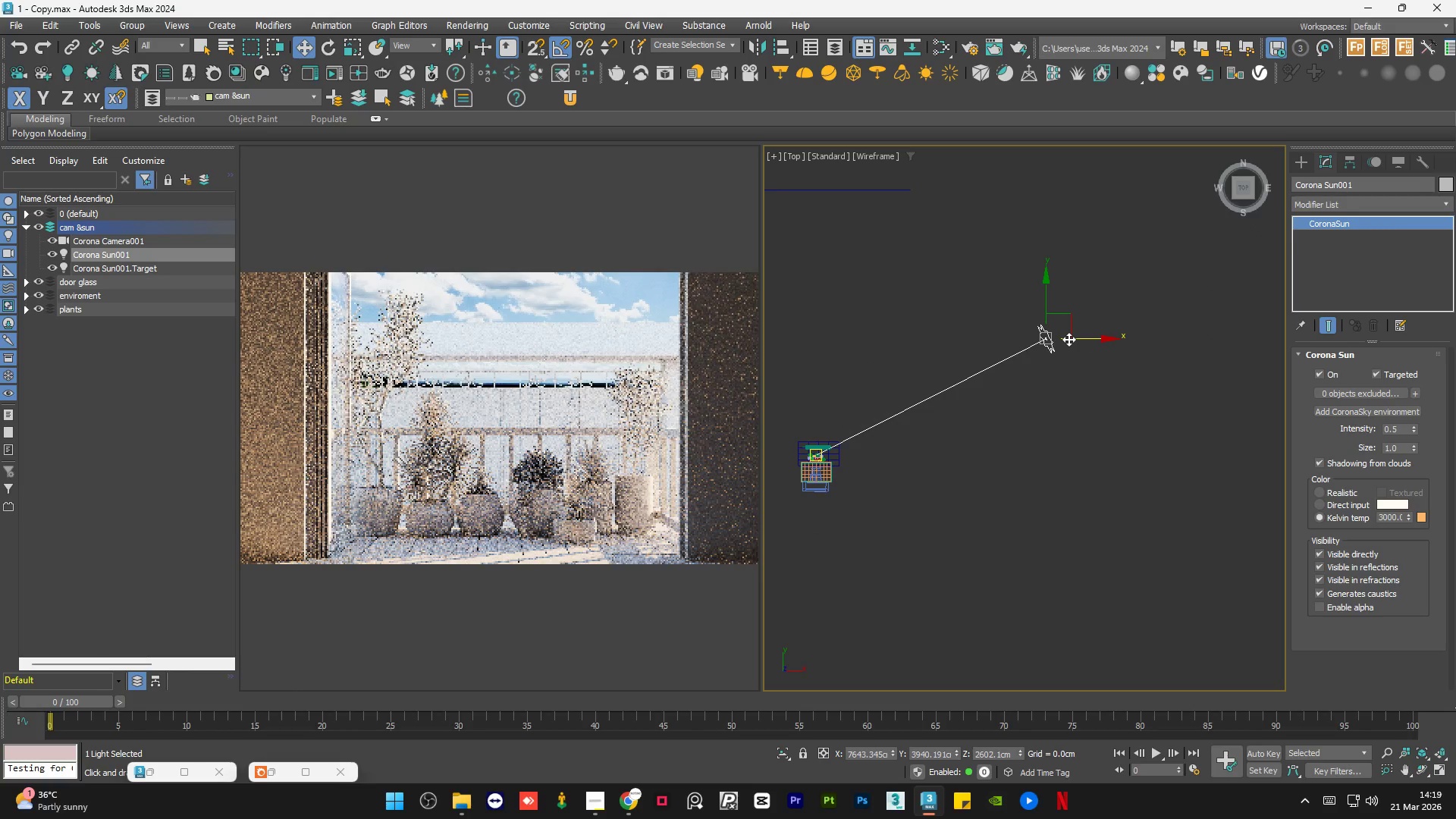 
left_click_drag(start_coordinate=[1076, 339], to_coordinate=[1090, 338])
 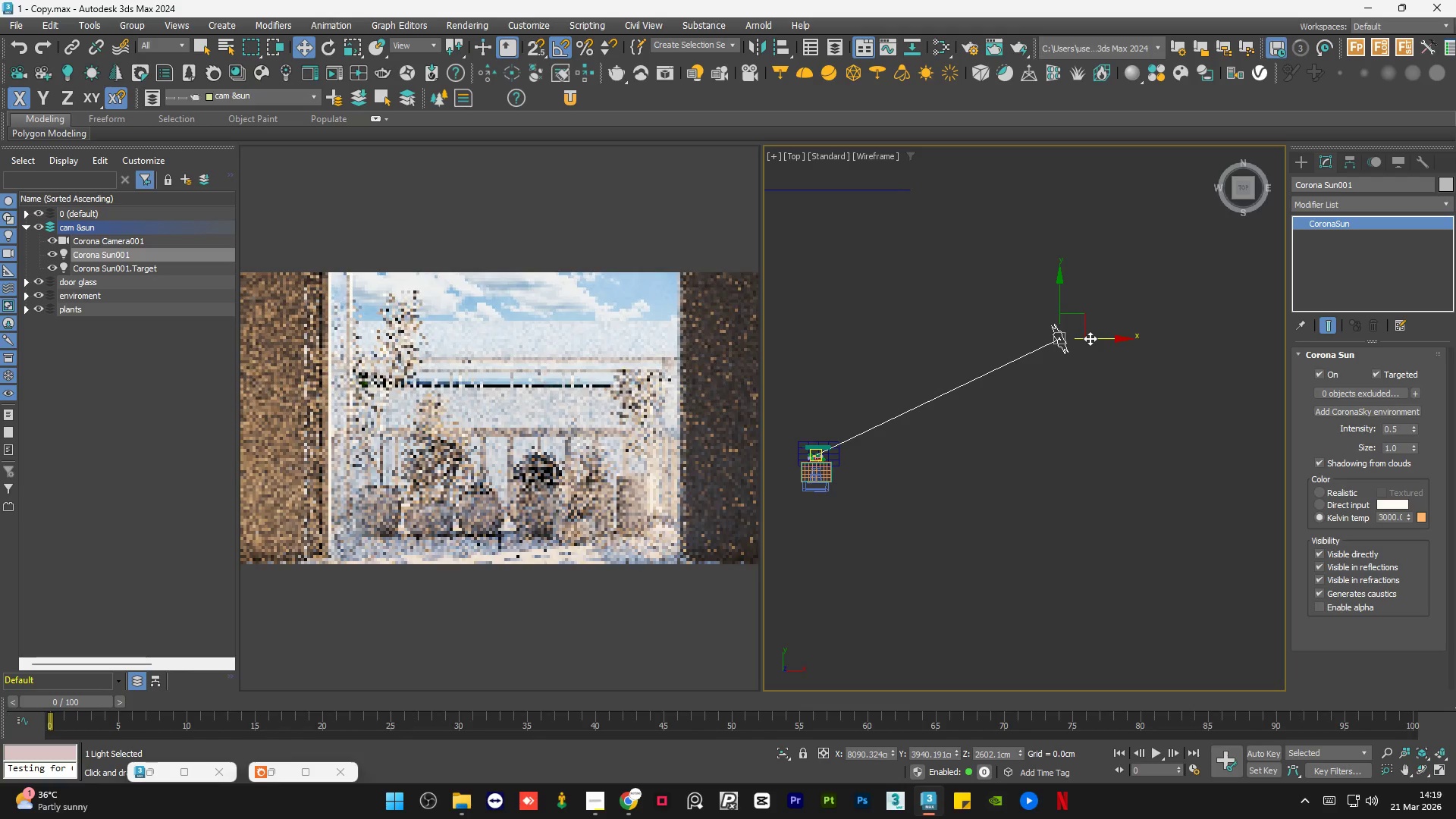 
left_click_drag(start_coordinate=[1090, 338], to_coordinate=[1116, 340])
 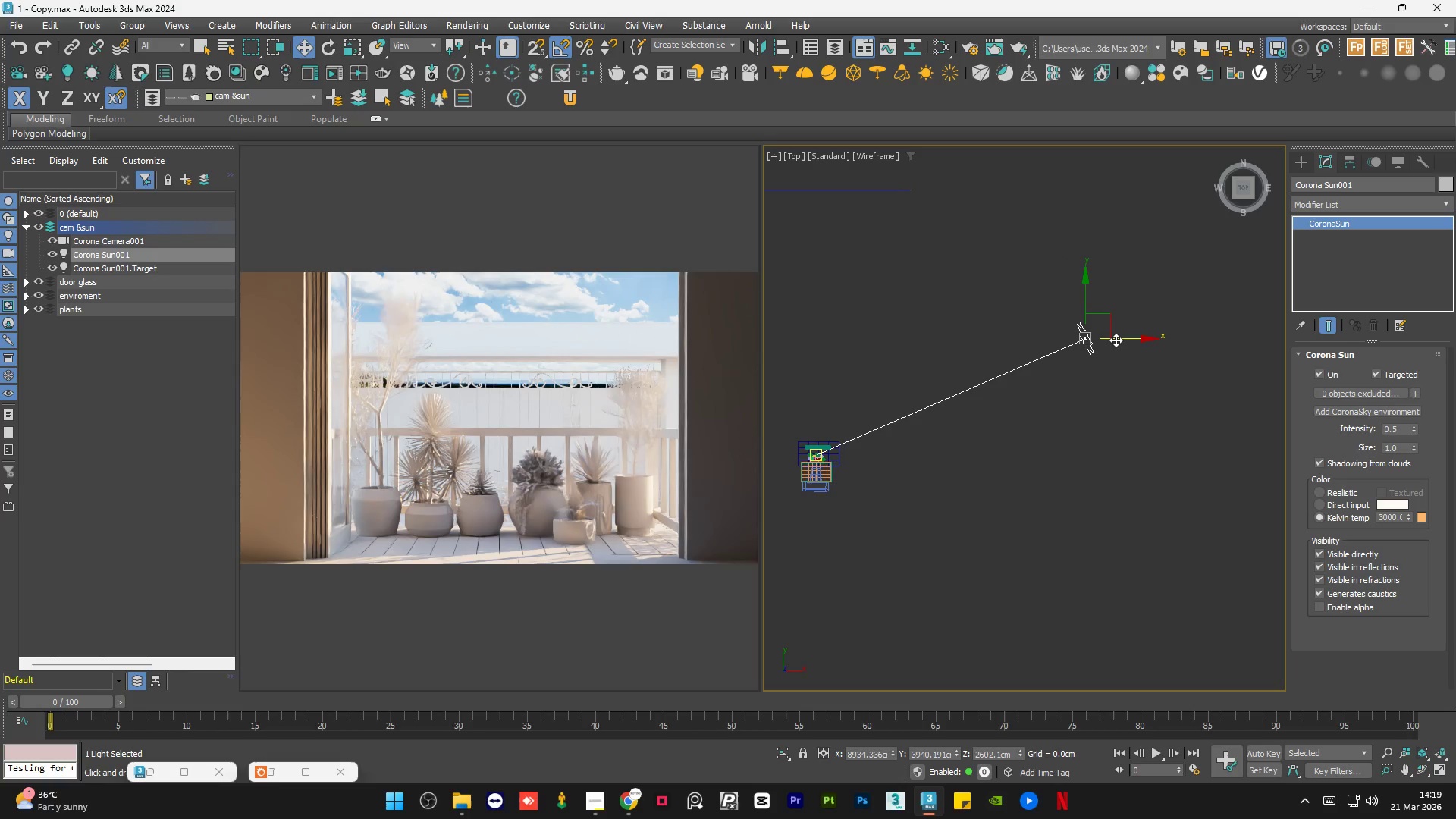 
key(Control+Z)
 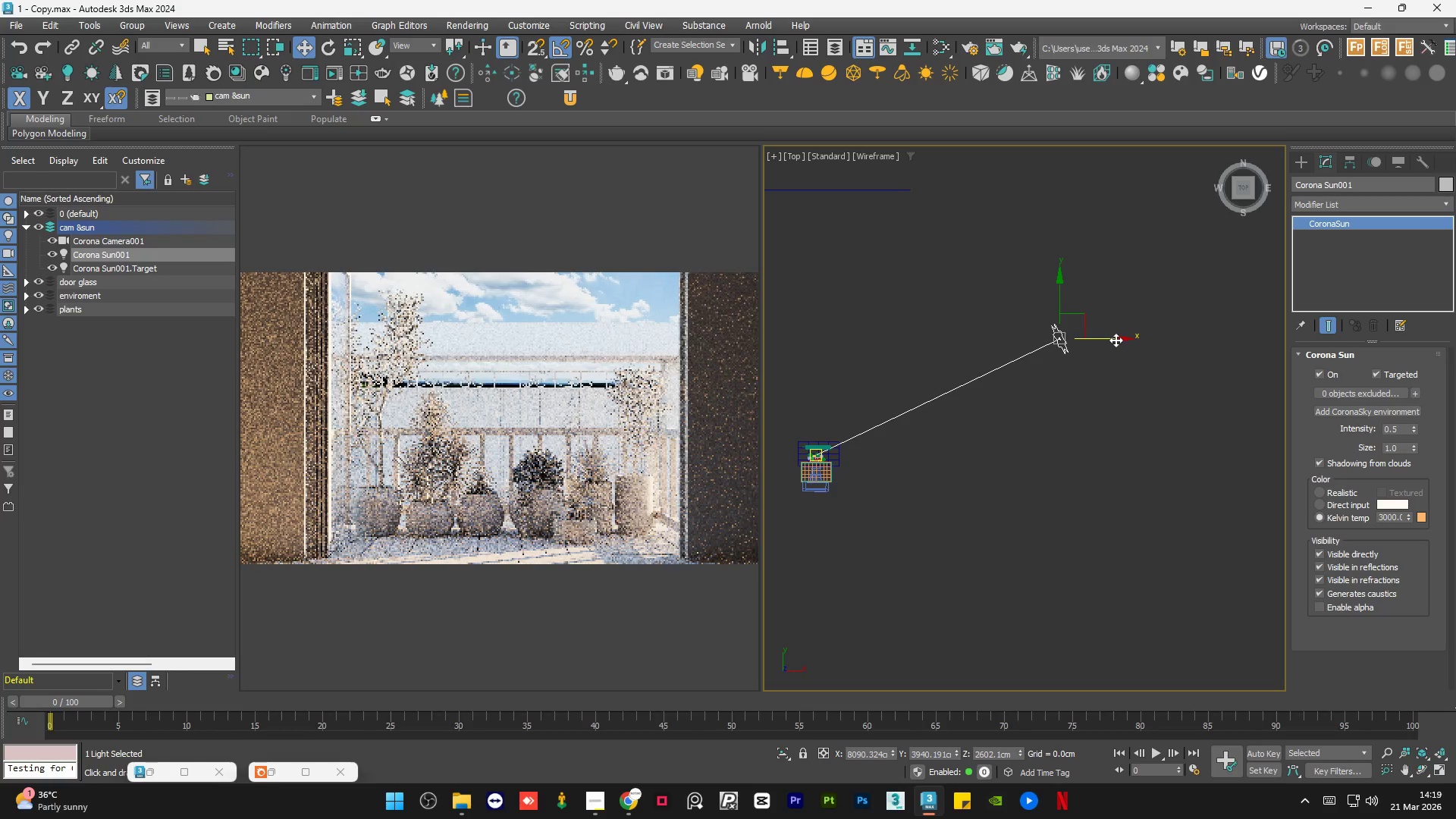 
key(Control+Z)
 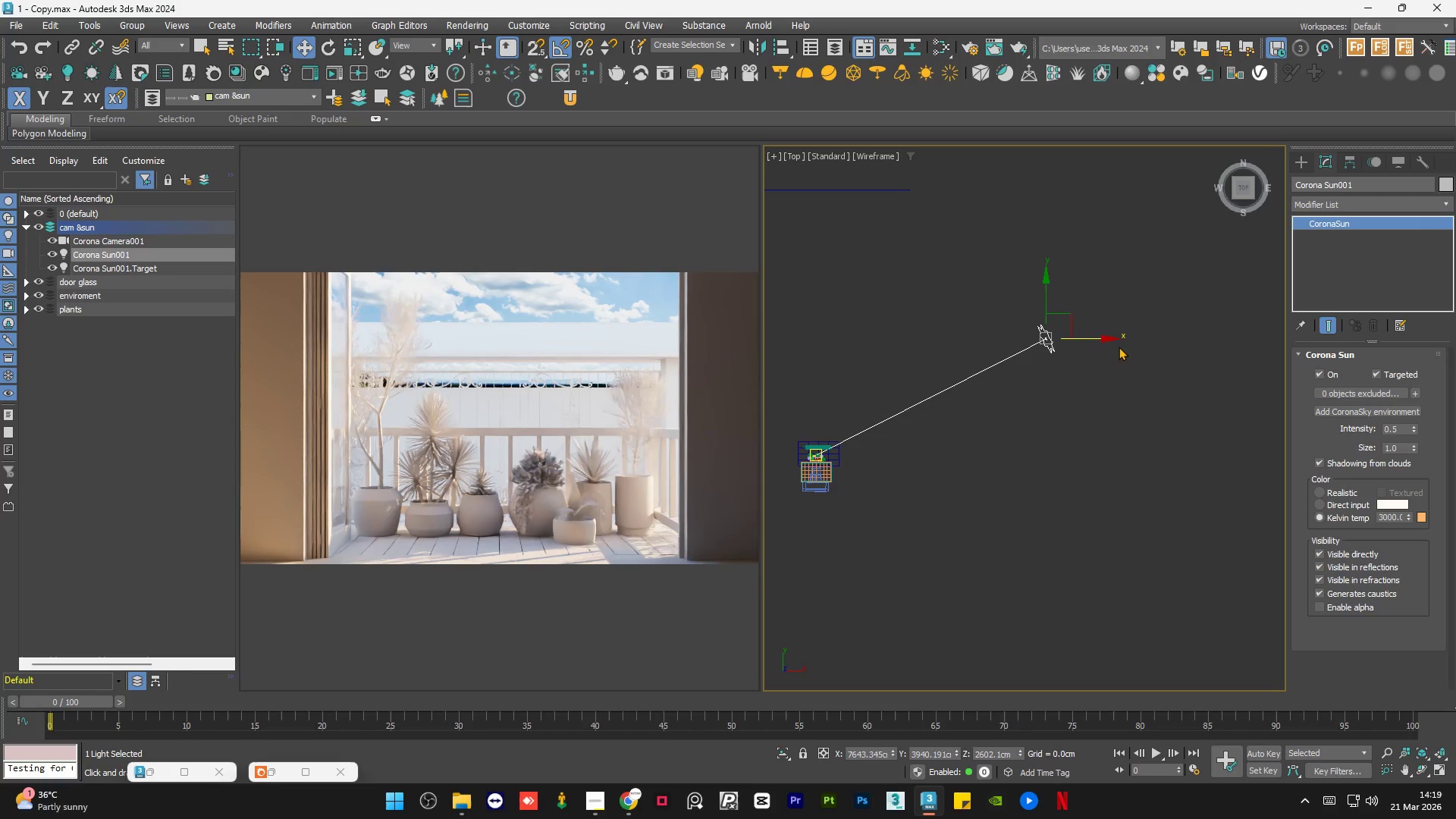 
hold_key(key=AltLeft, duration=0.8)
 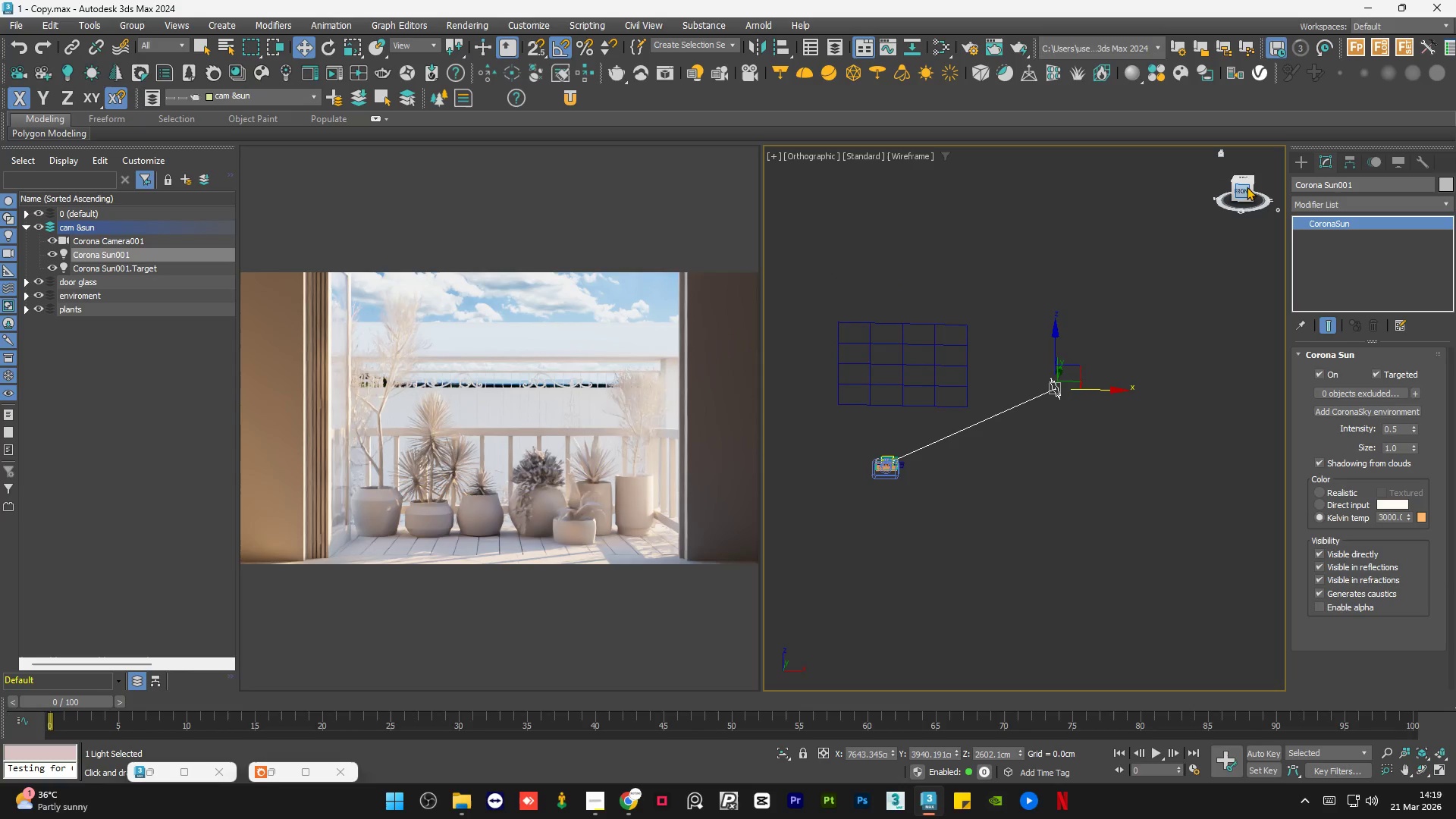 
scroll: coordinate [1068, 496], scroll_direction: down, amount: 1.0
 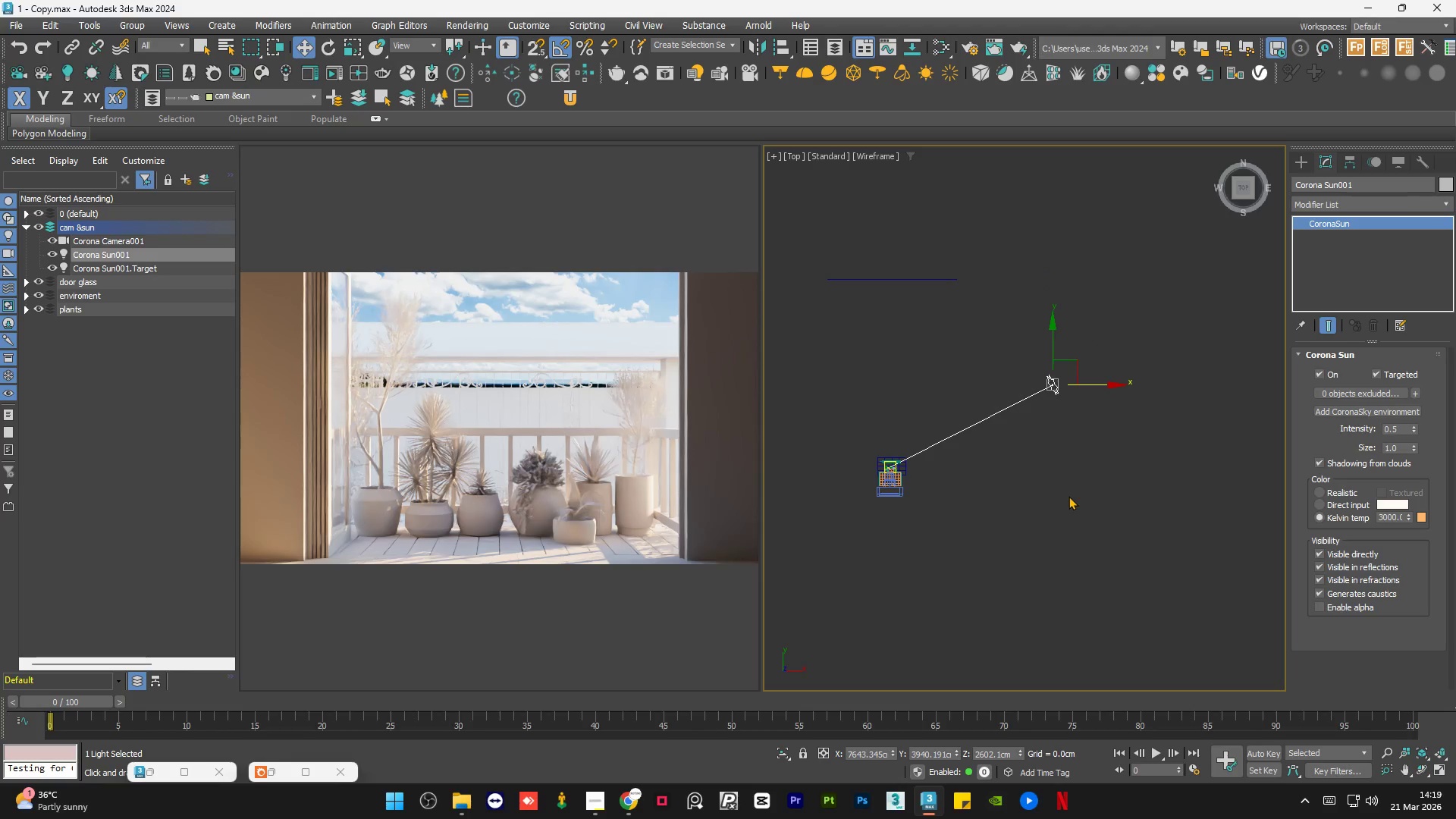 
left_click([1241, 191])
 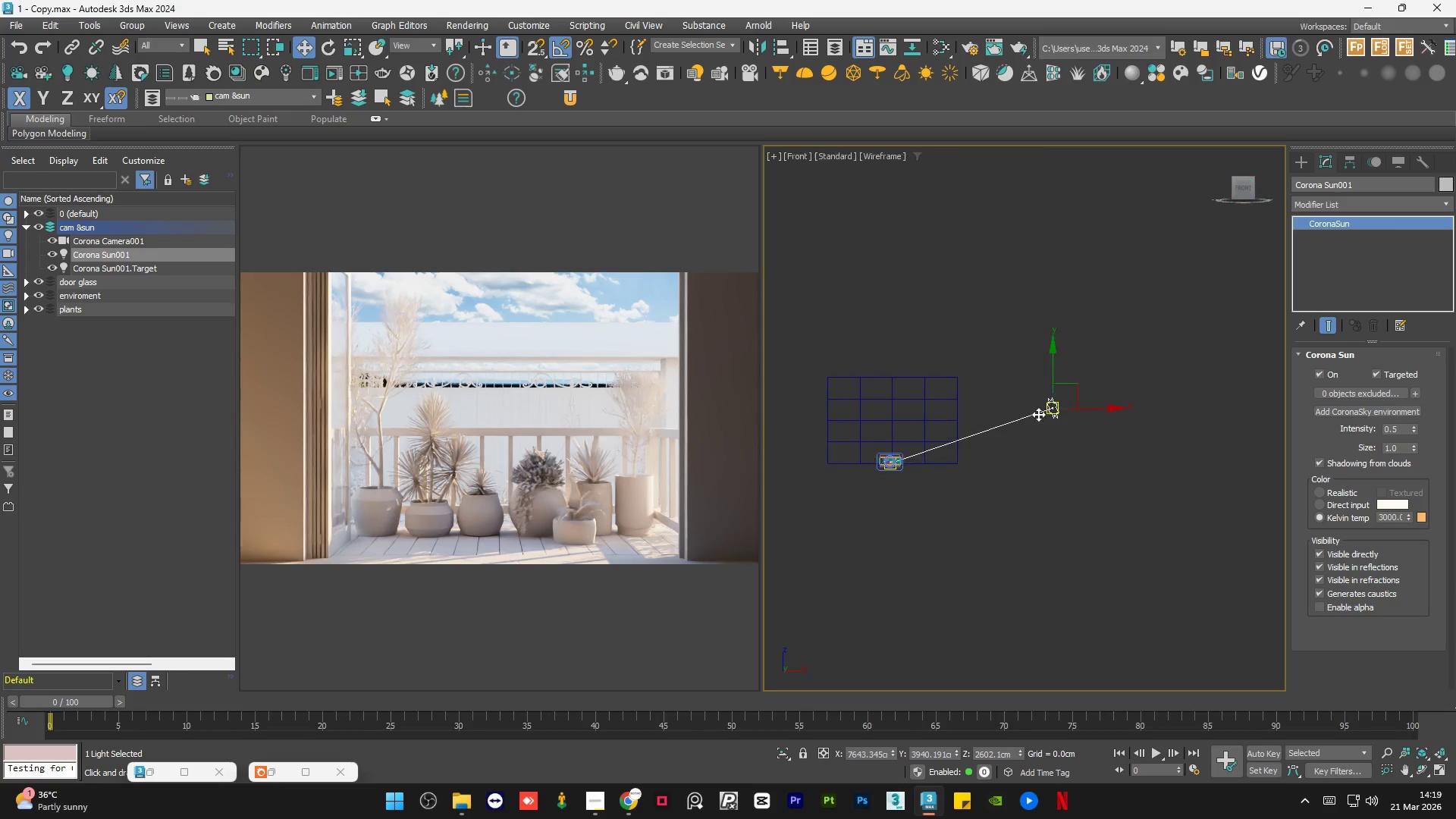 
left_click([990, 451])
 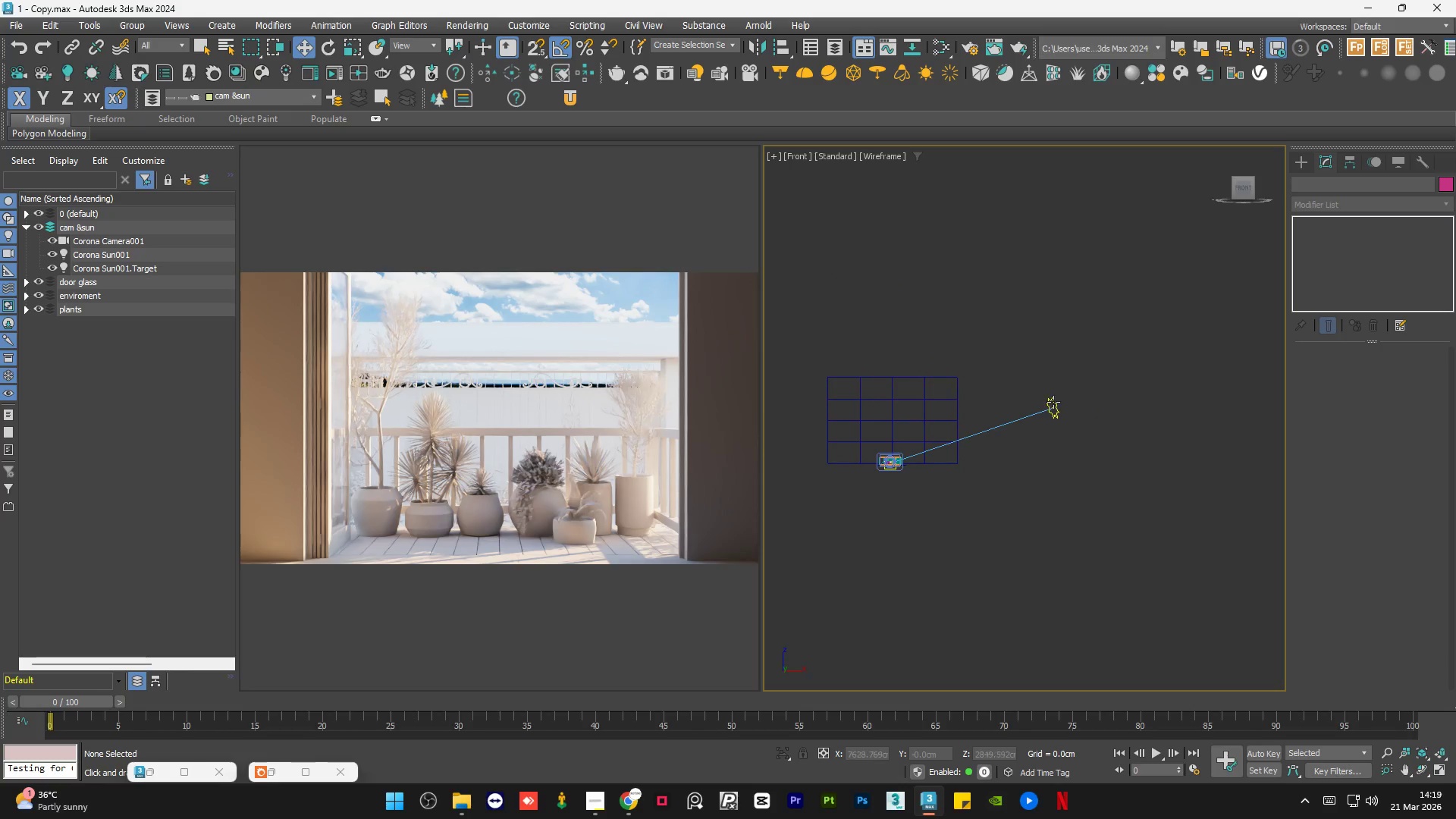 
left_click([1054, 402])
 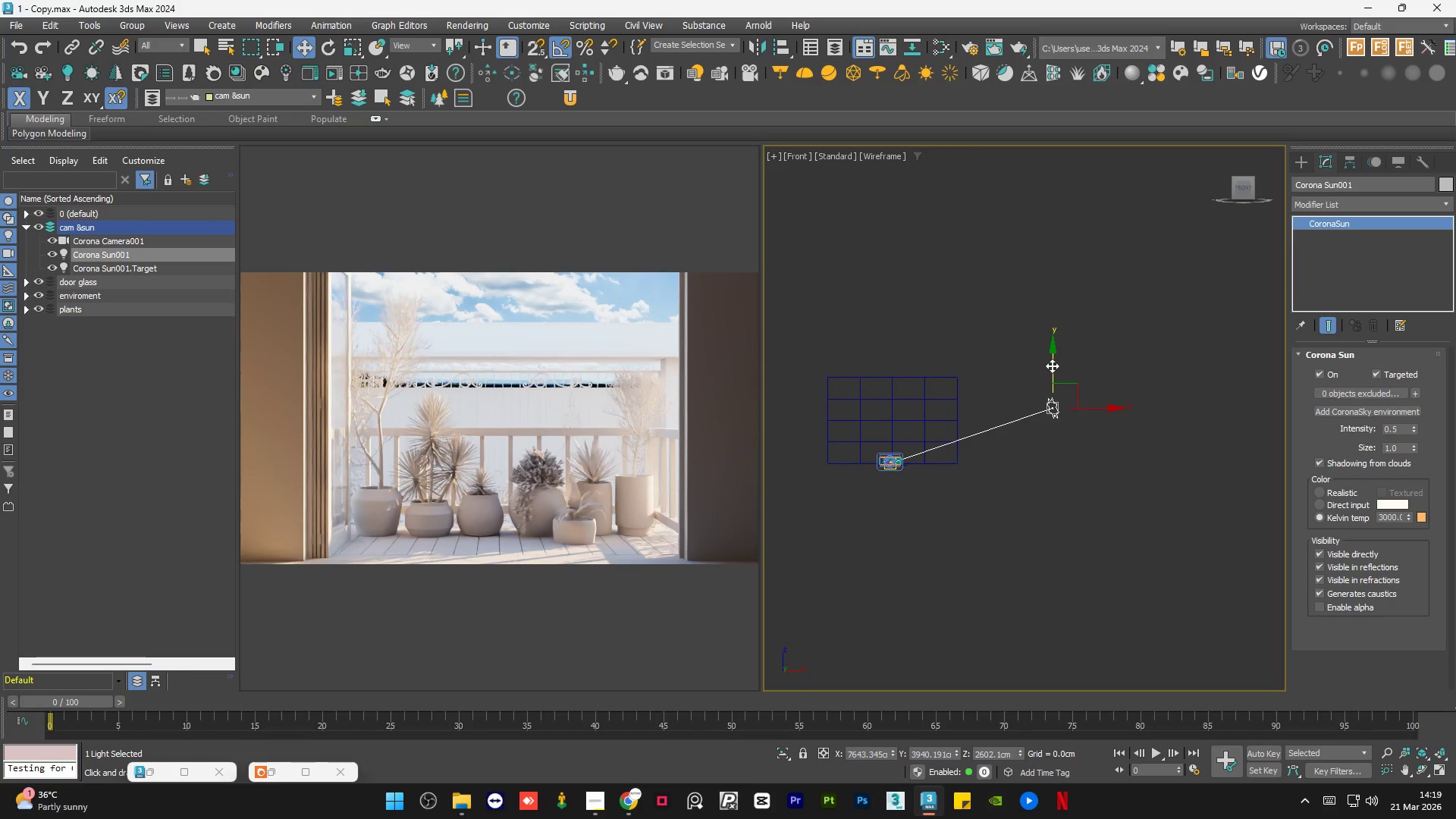 
left_click_drag(start_coordinate=[1052, 366], to_coordinate=[1048, 317])
 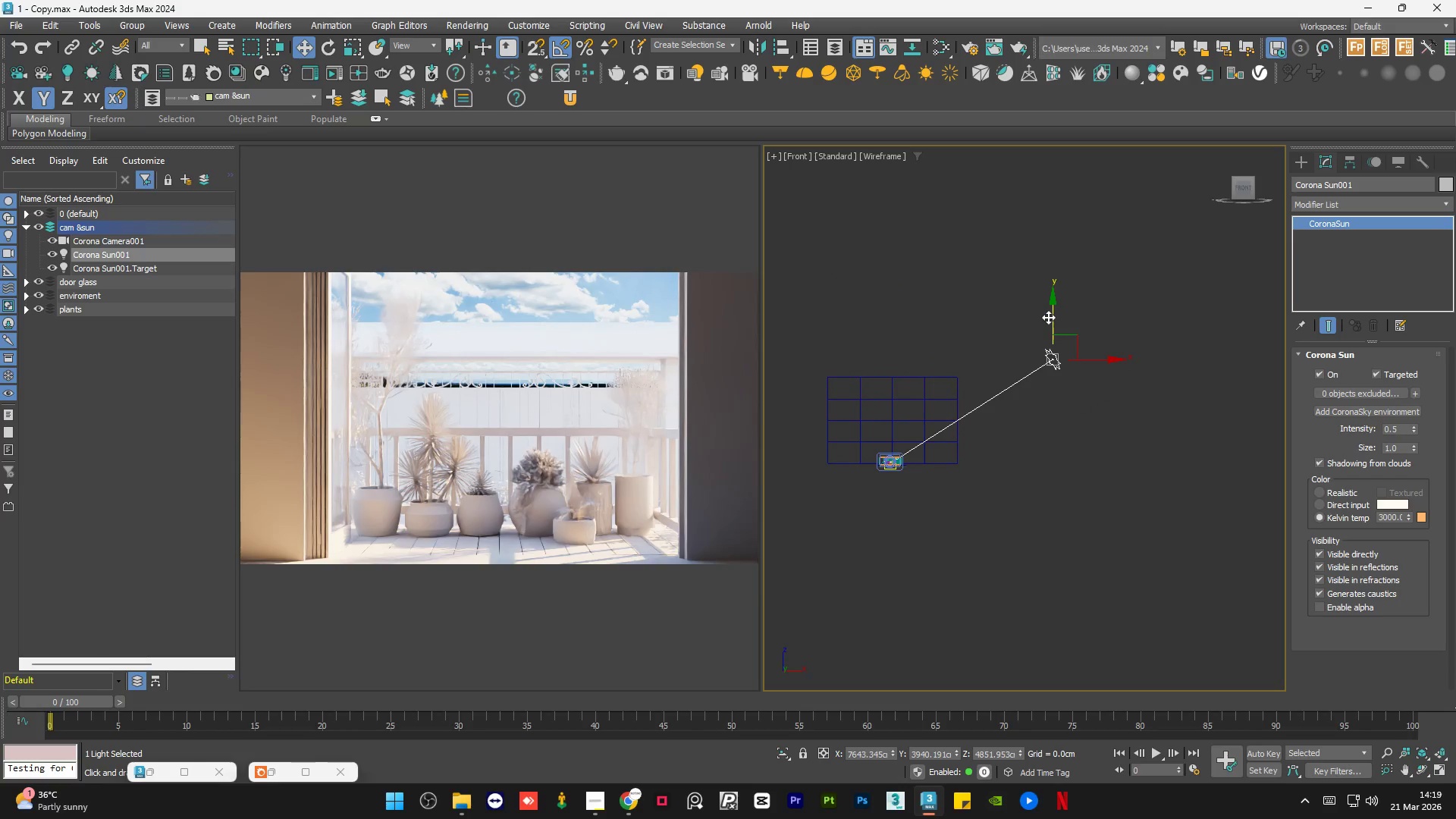 
key(Control+Z)
 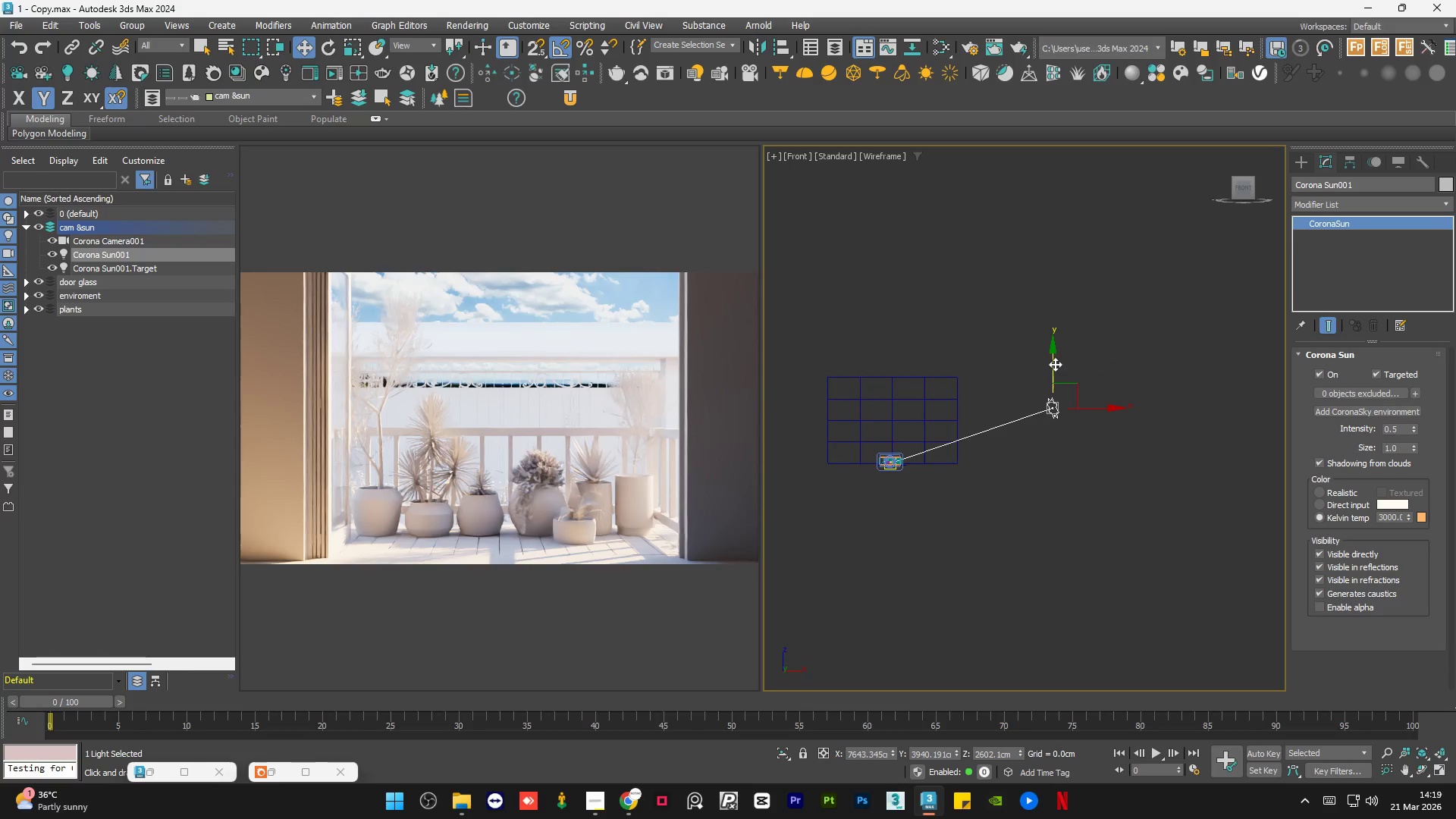 
left_click_drag(start_coordinate=[1055, 365], to_coordinate=[1055, 340])
 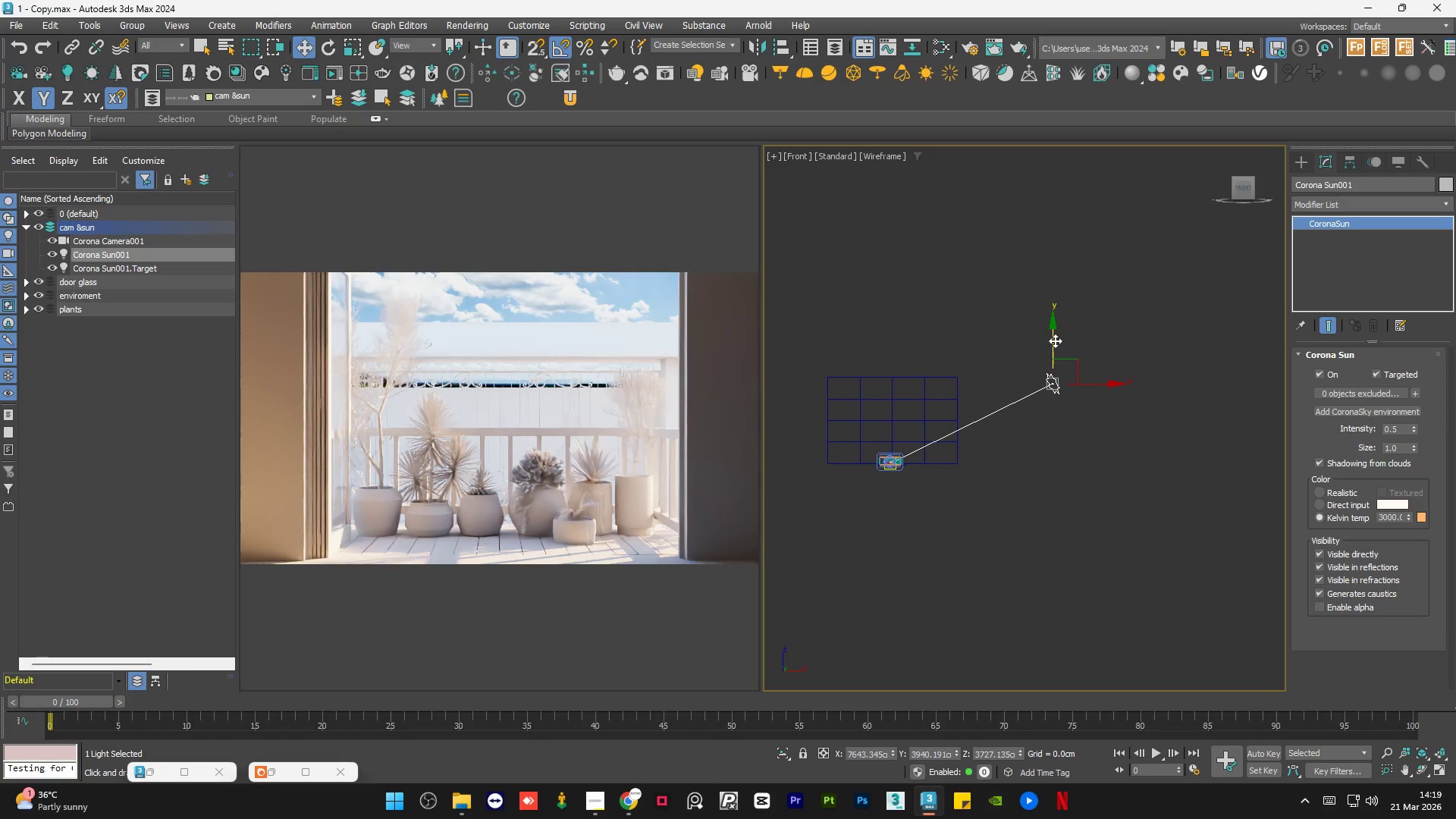 
left_click_drag(start_coordinate=[1054, 343], to_coordinate=[1053, 335])
 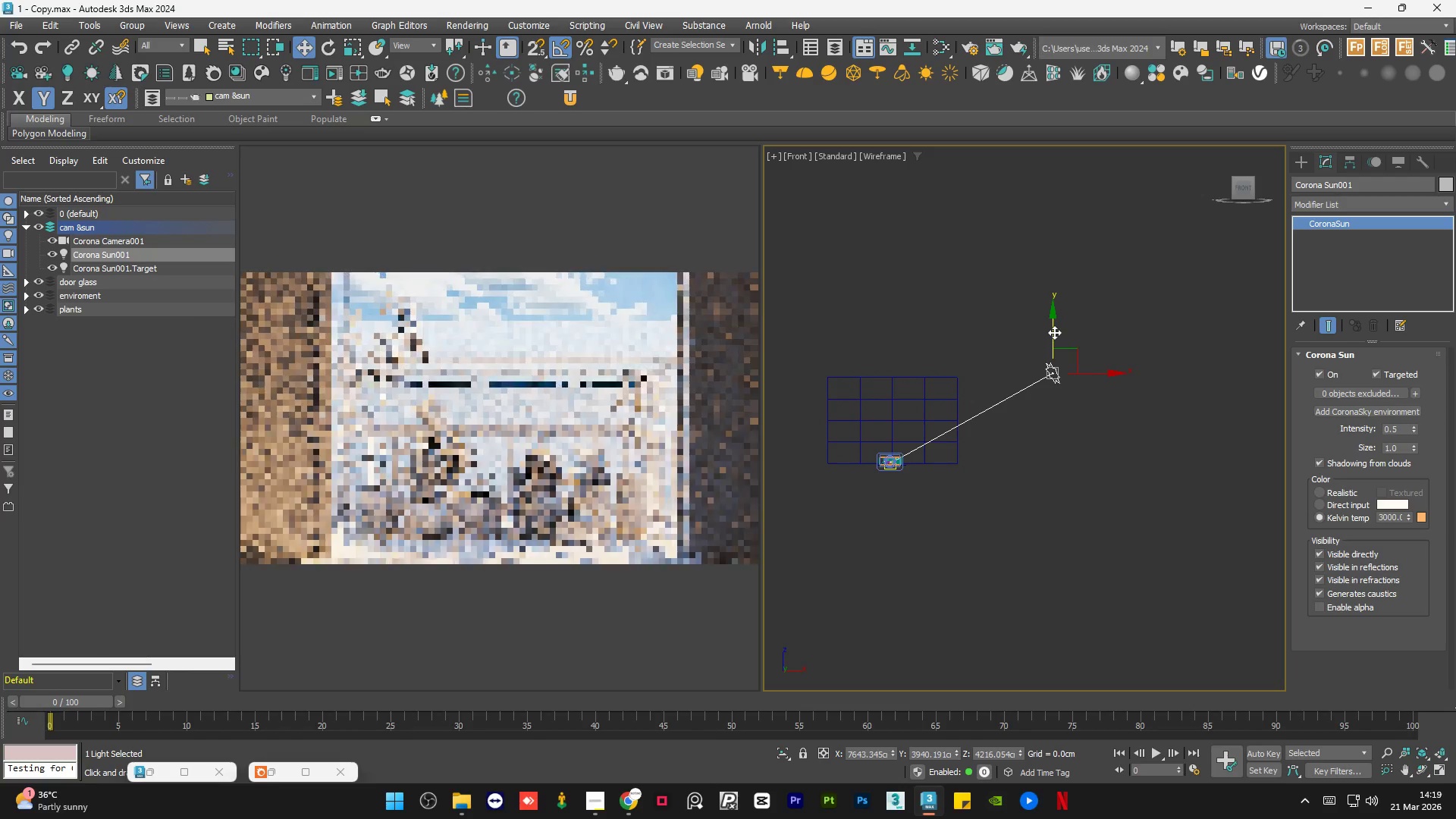 
wait(5.76)
 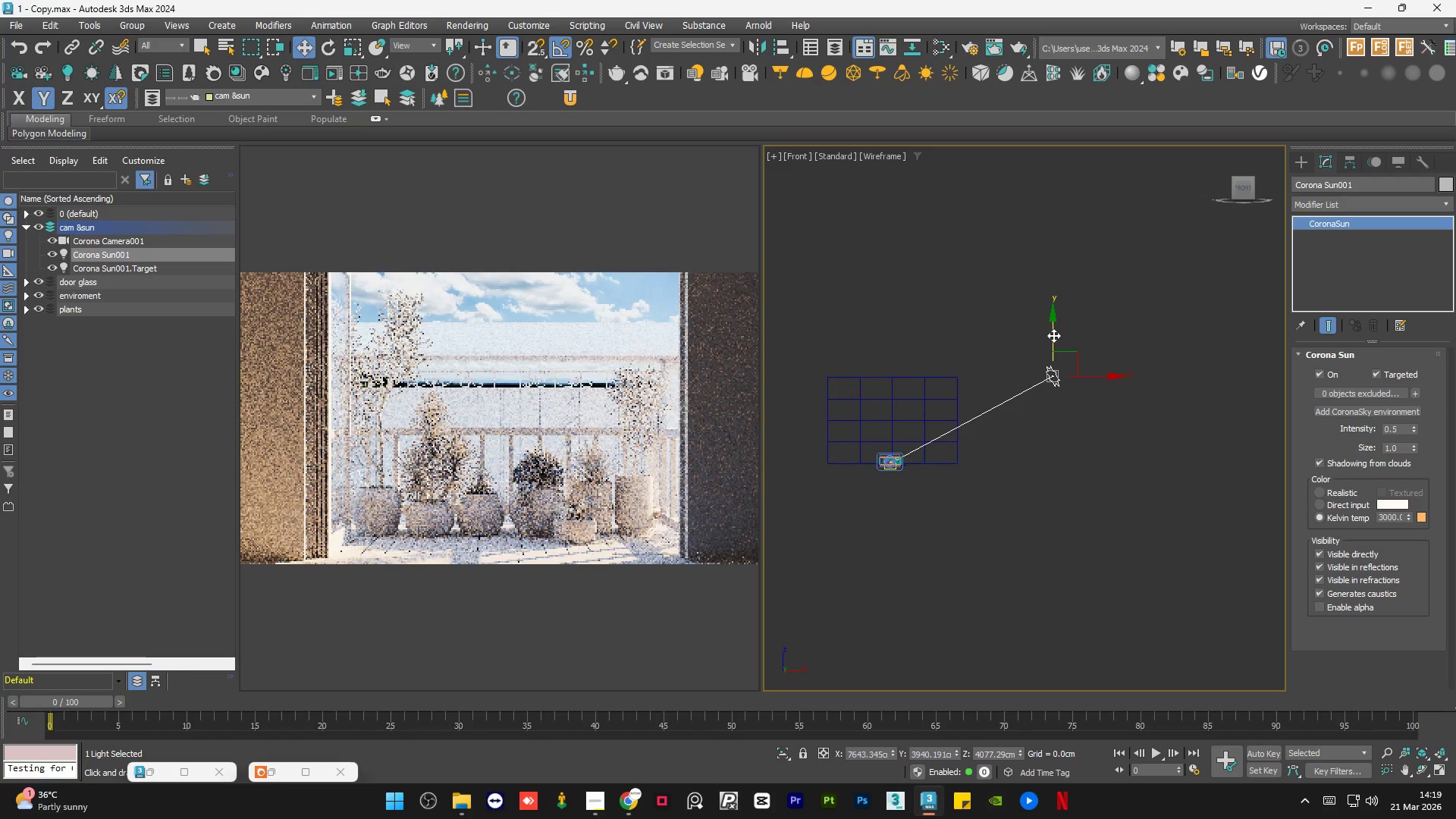 
left_click_drag(start_coordinate=[1054, 332], to_coordinate=[1054, 328])
 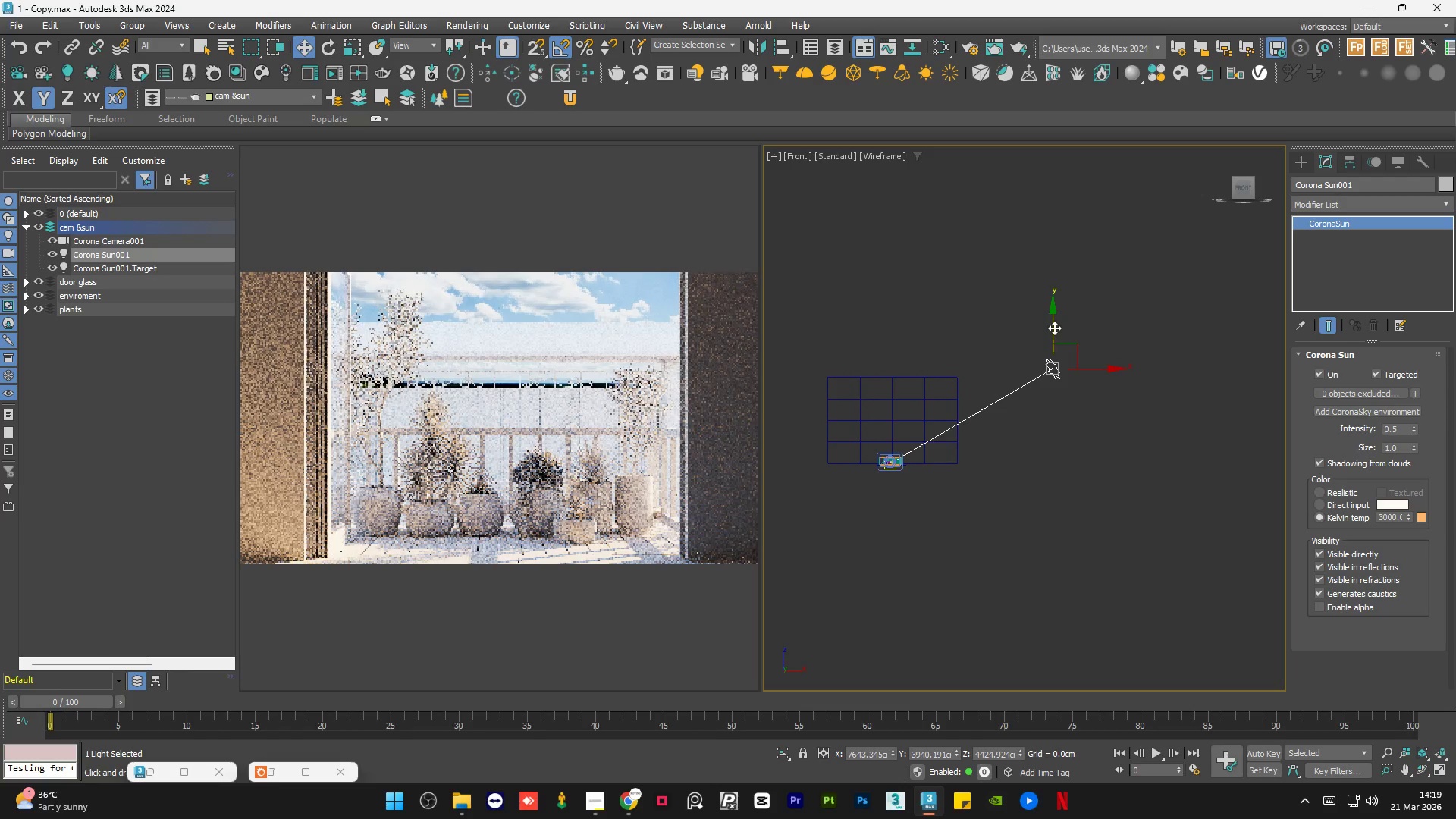 
hold_key(key=AltLeft, duration=0.77)
 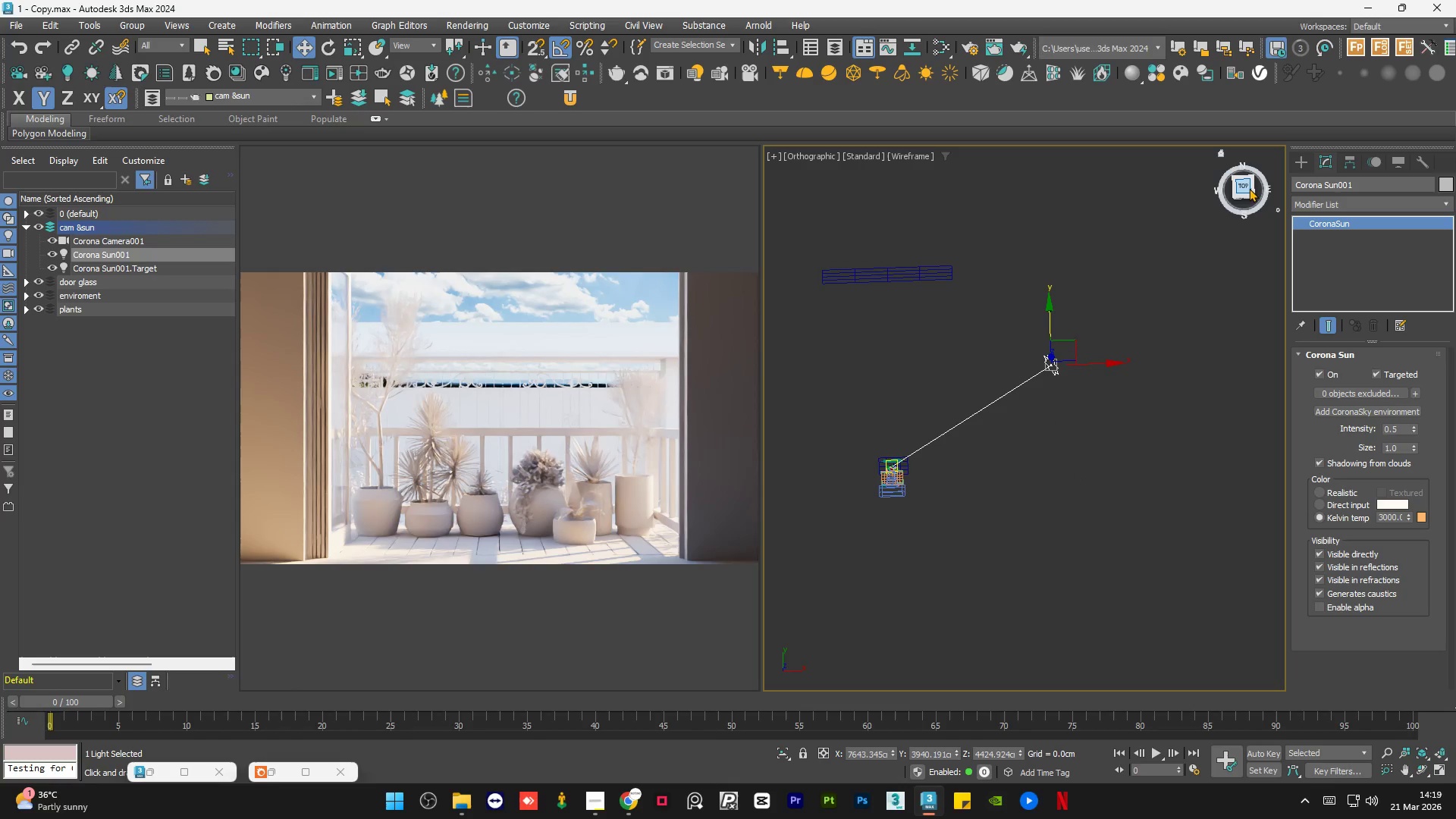 
left_click([1245, 186])
 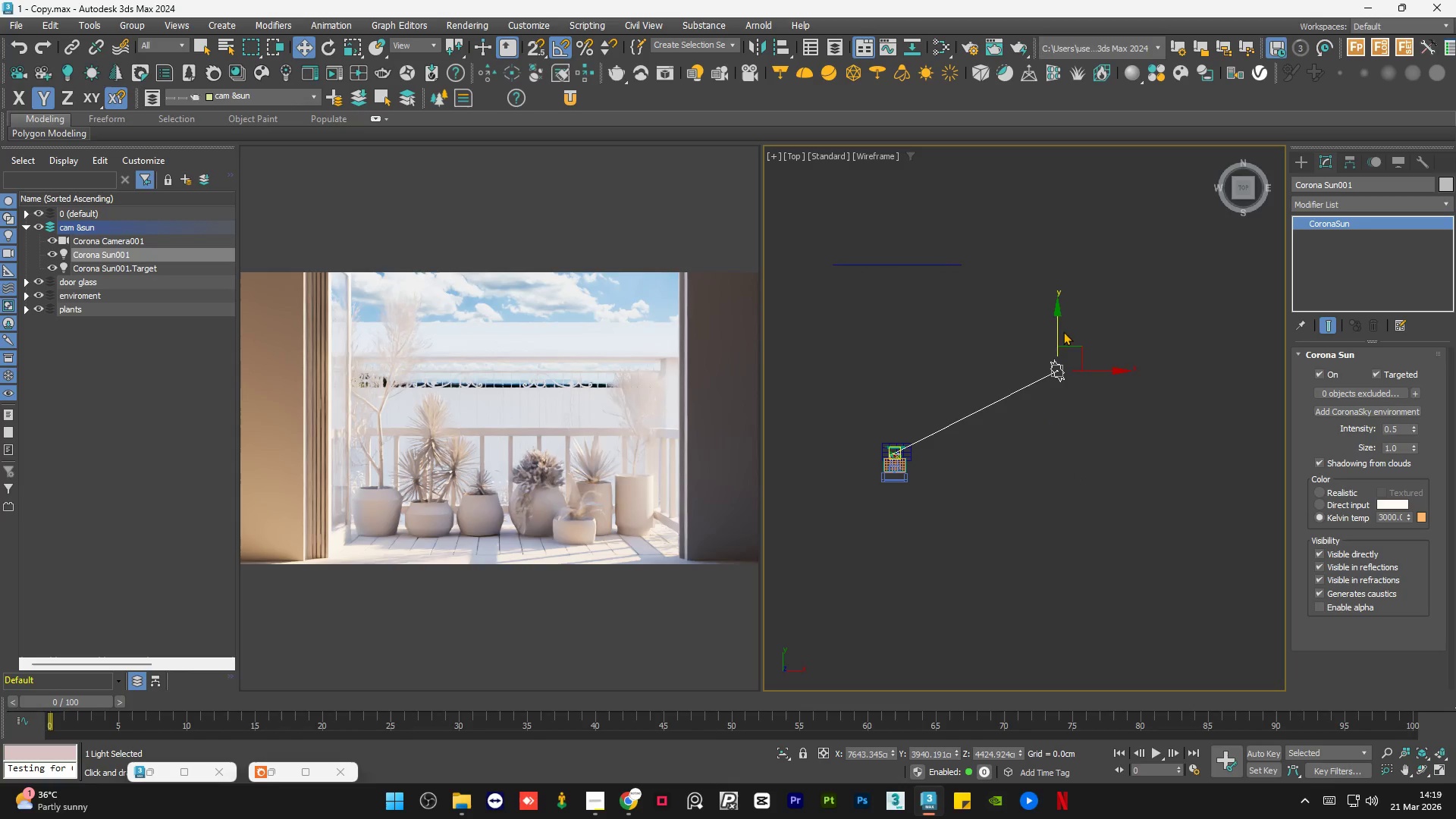 
left_click_drag(start_coordinate=[1058, 329], to_coordinate=[1059, 342])
 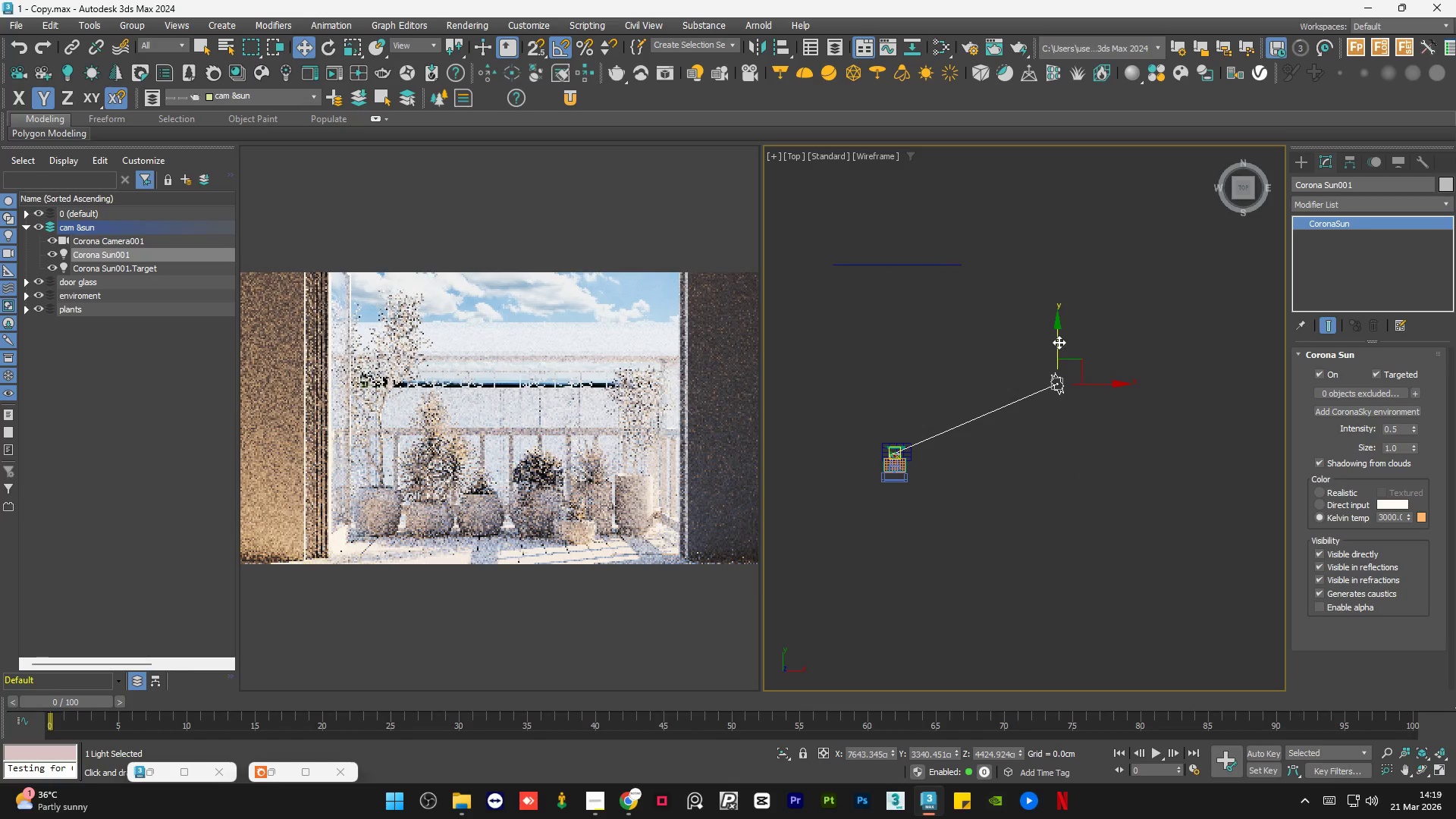 
left_click_drag(start_coordinate=[1059, 342], to_coordinate=[1059, 337])
 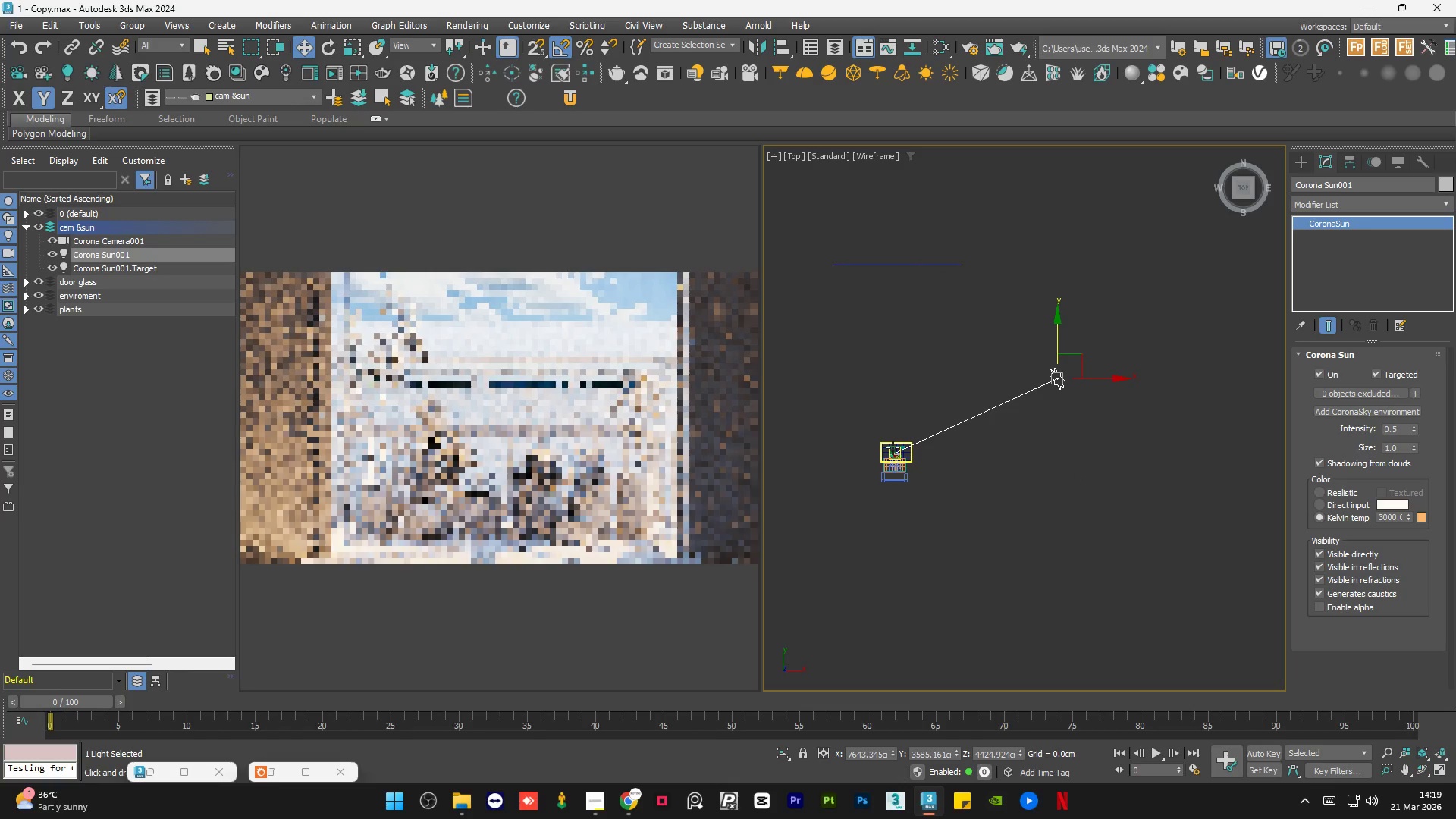 
scroll: coordinate [893, 451], scroll_direction: up, amount: 8.0
 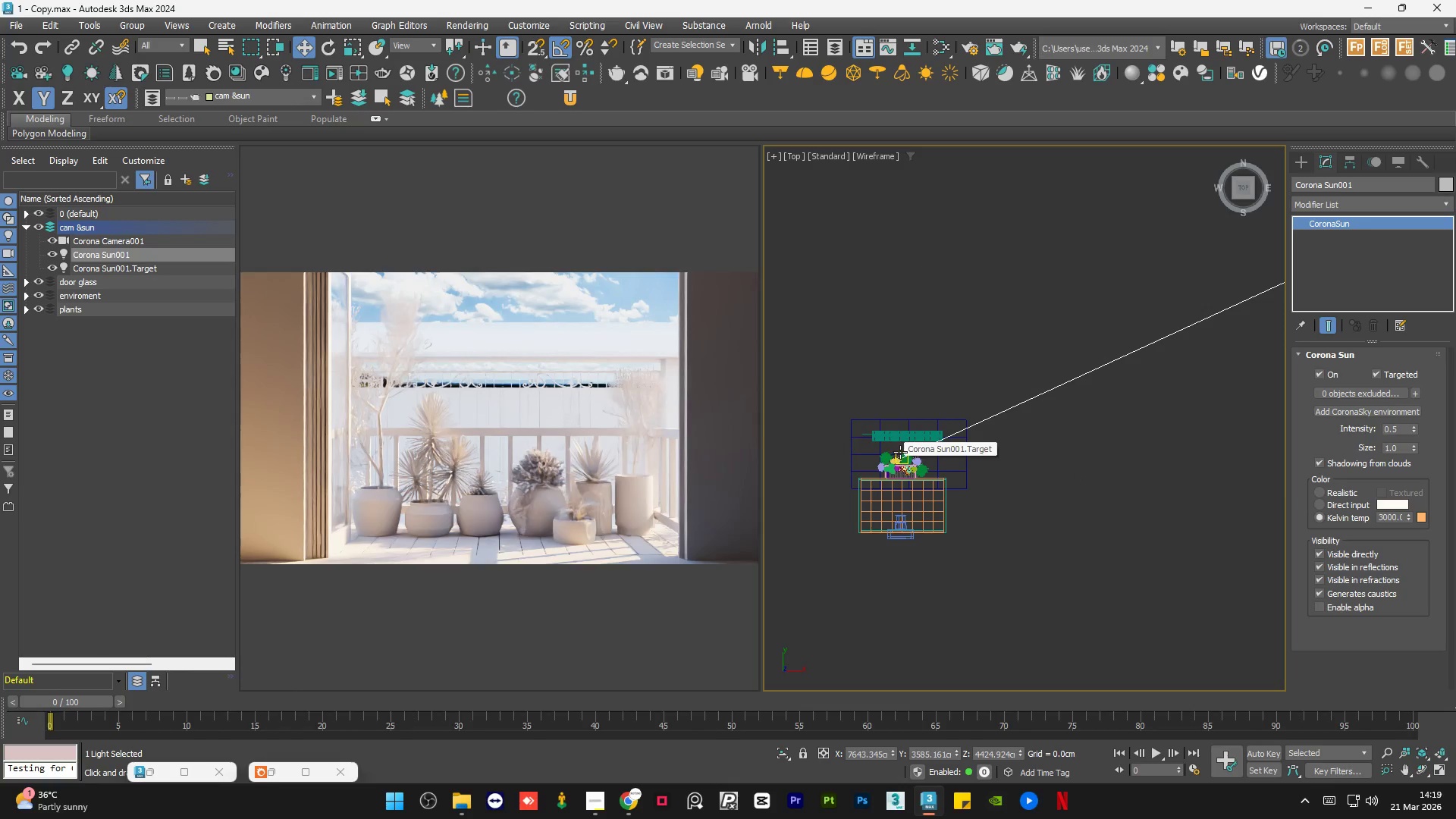 
left_click([900, 452])
 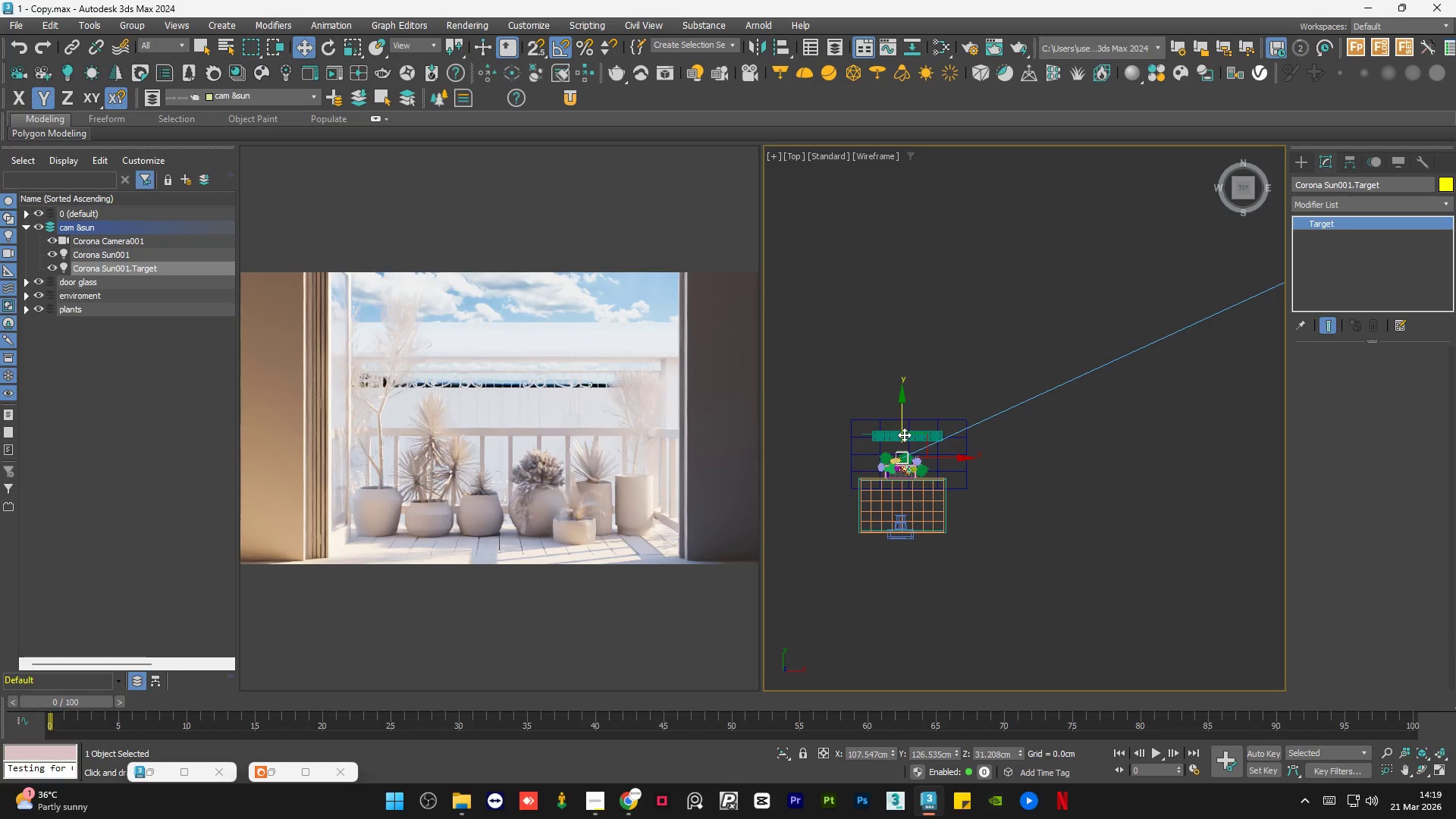 
left_click_drag(start_coordinate=[904, 432], to_coordinate=[905, 415])
 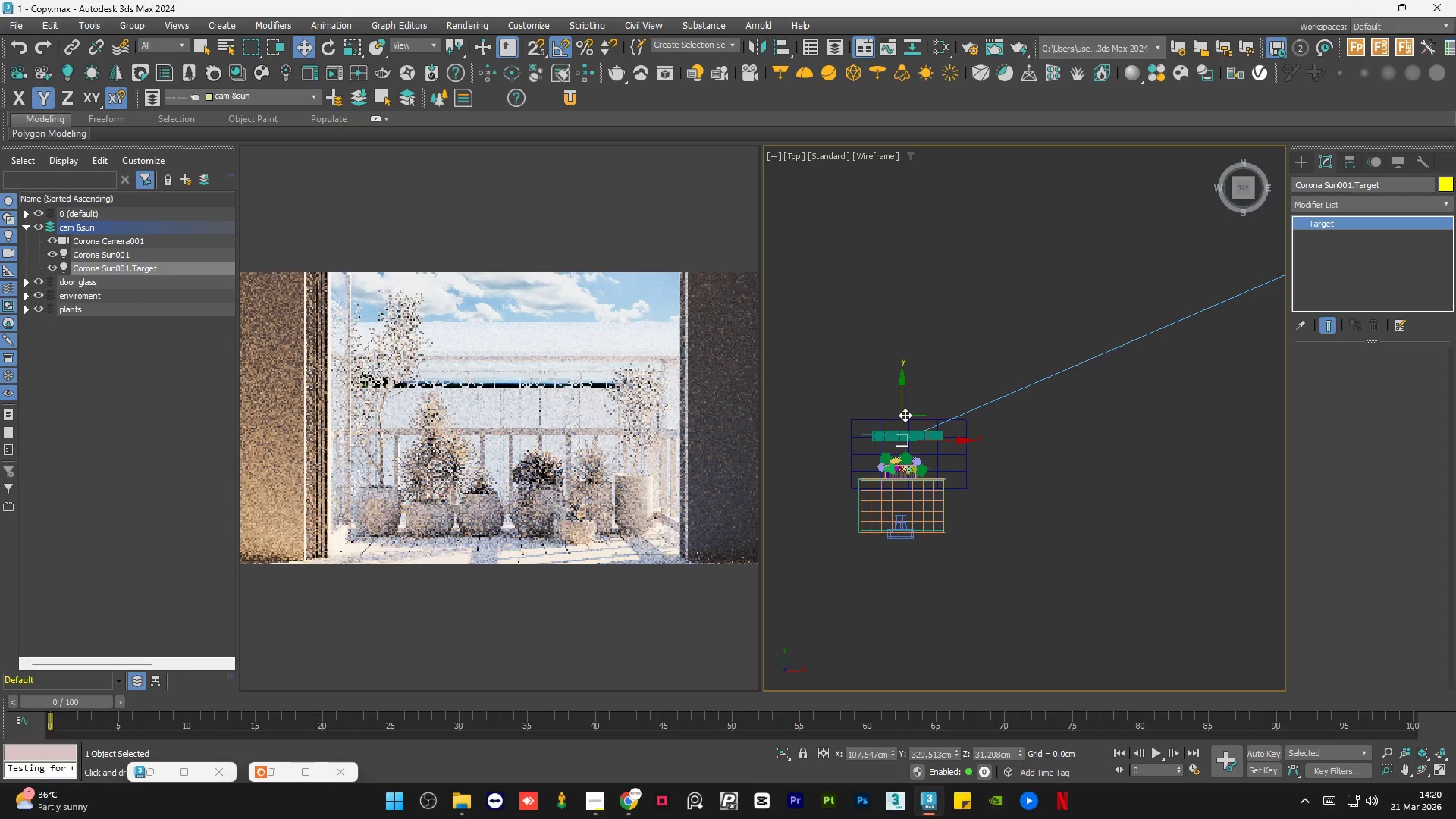 
left_click_drag(start_coordinate=[905, 415], to_coordinate=[906, 402])
 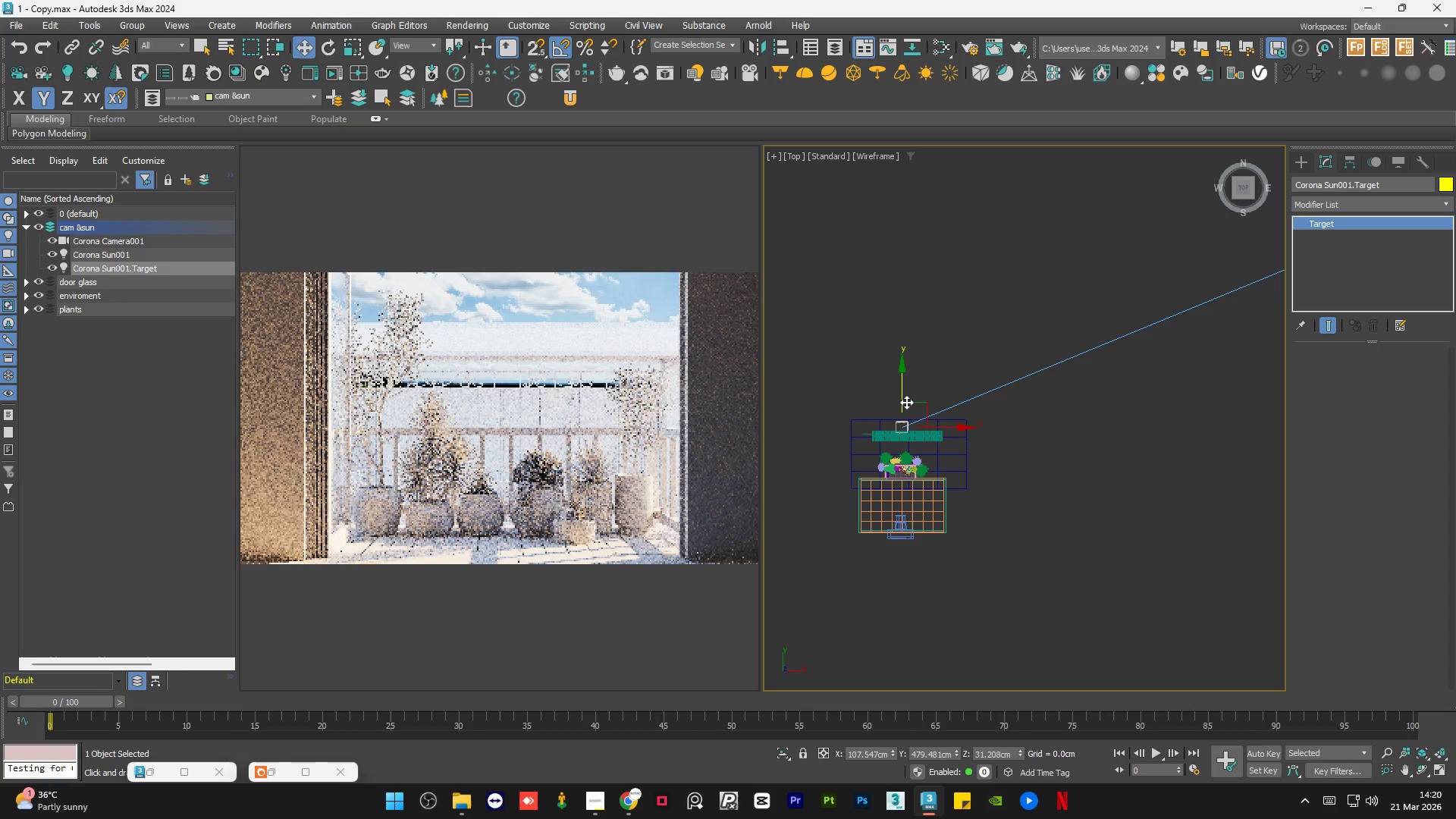 
left_click_drag(start_coordinate=[906, 402], to_coordinate=[907, 337])
 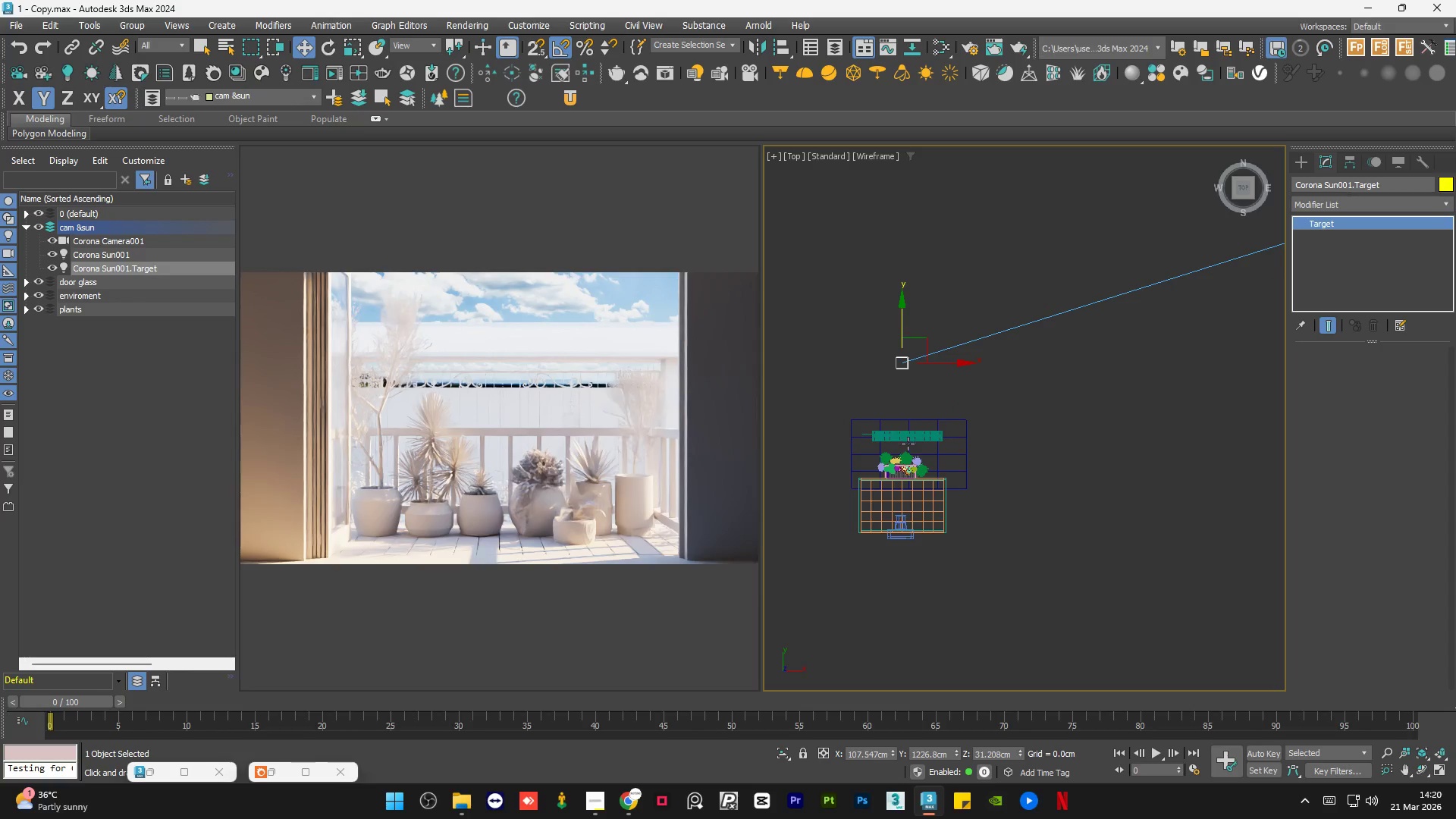 
left_click_drag(start_coordinate=[902, 323], to_coordinate=[908, 286])
 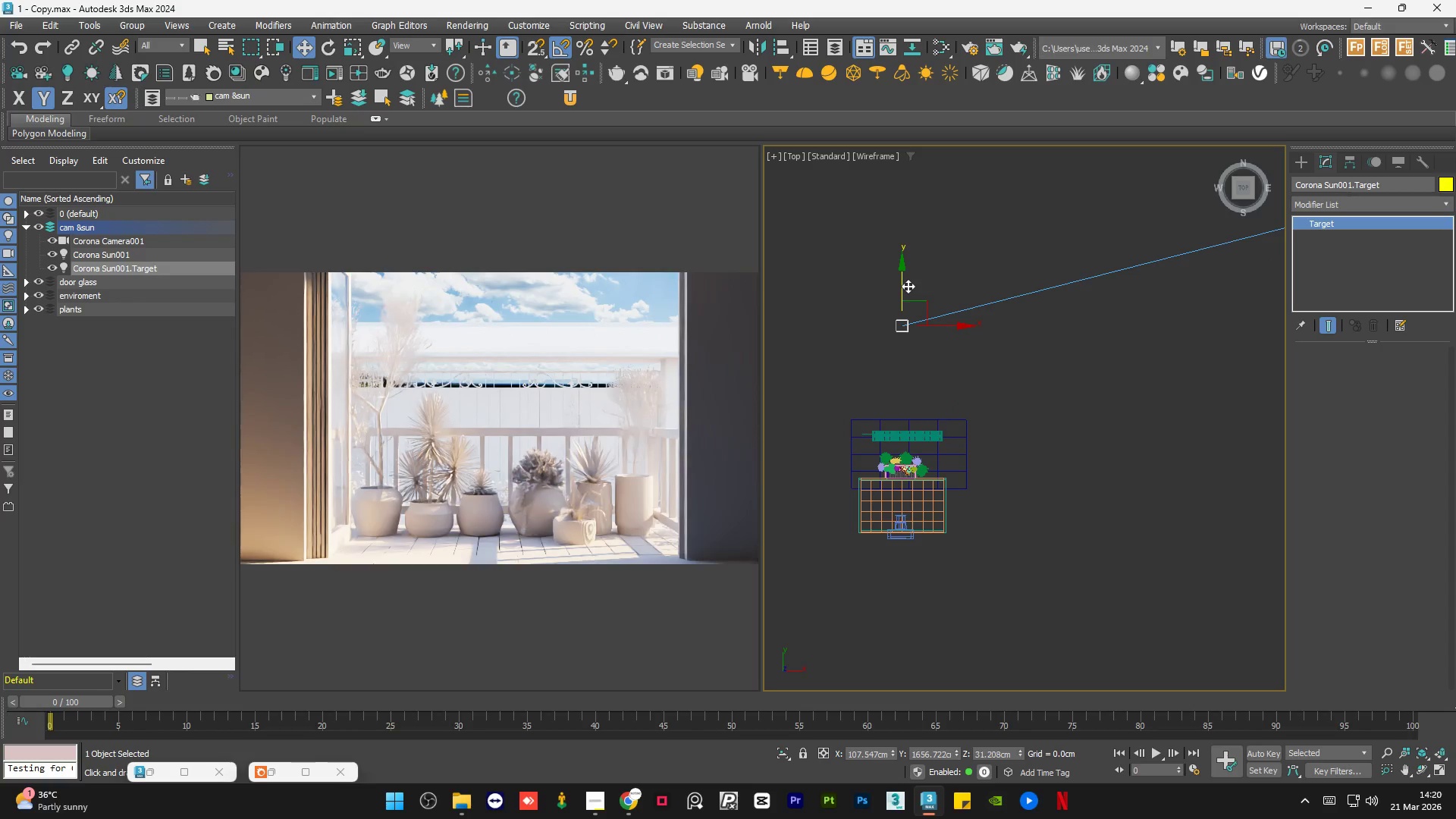 
left_click_drag(start_coordinate=[904, 289], to_coordinate=[908, 203])
 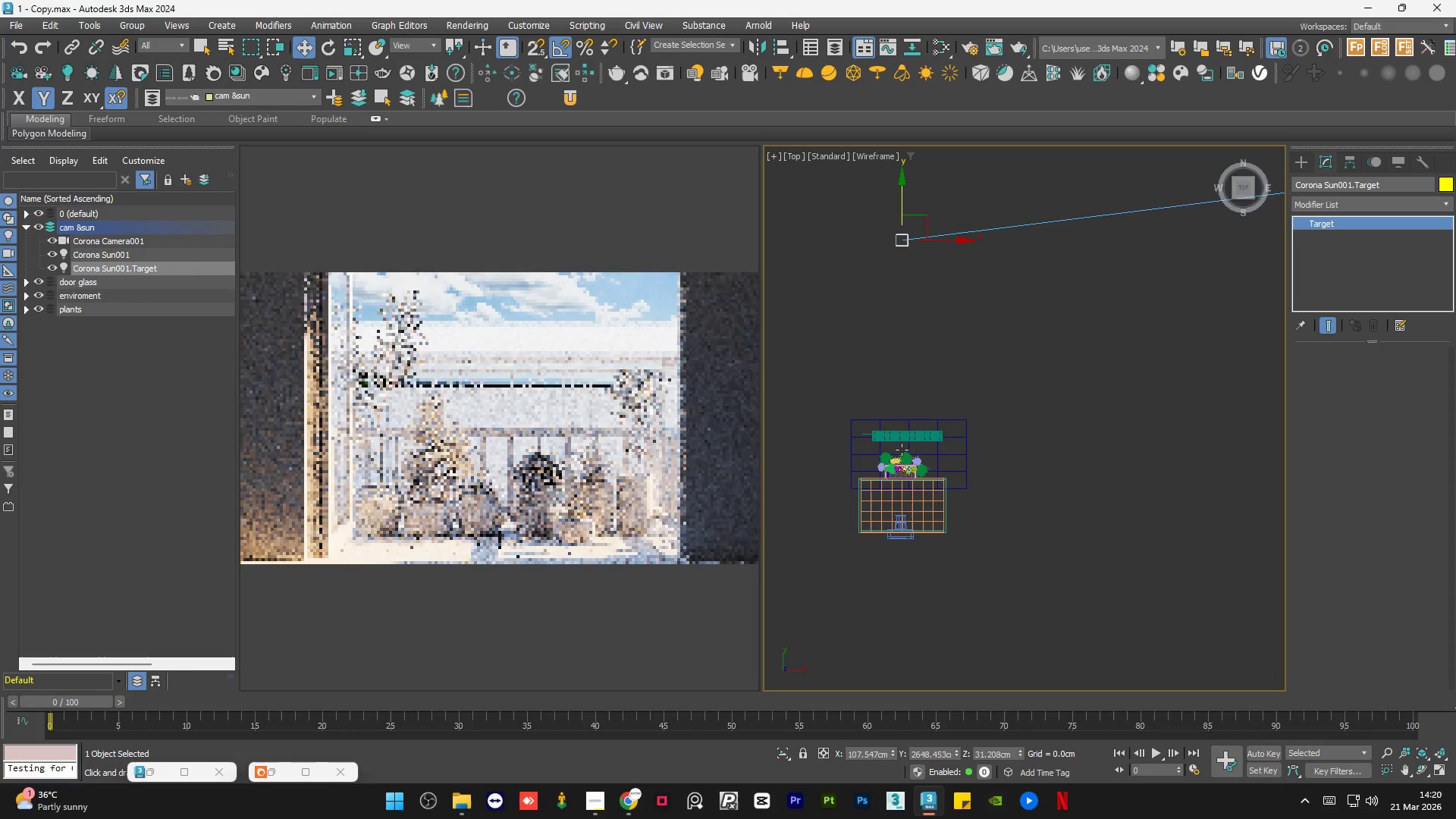 
scroll: coordinate [880, 460], scroll_direction: down, amount: 3.0
 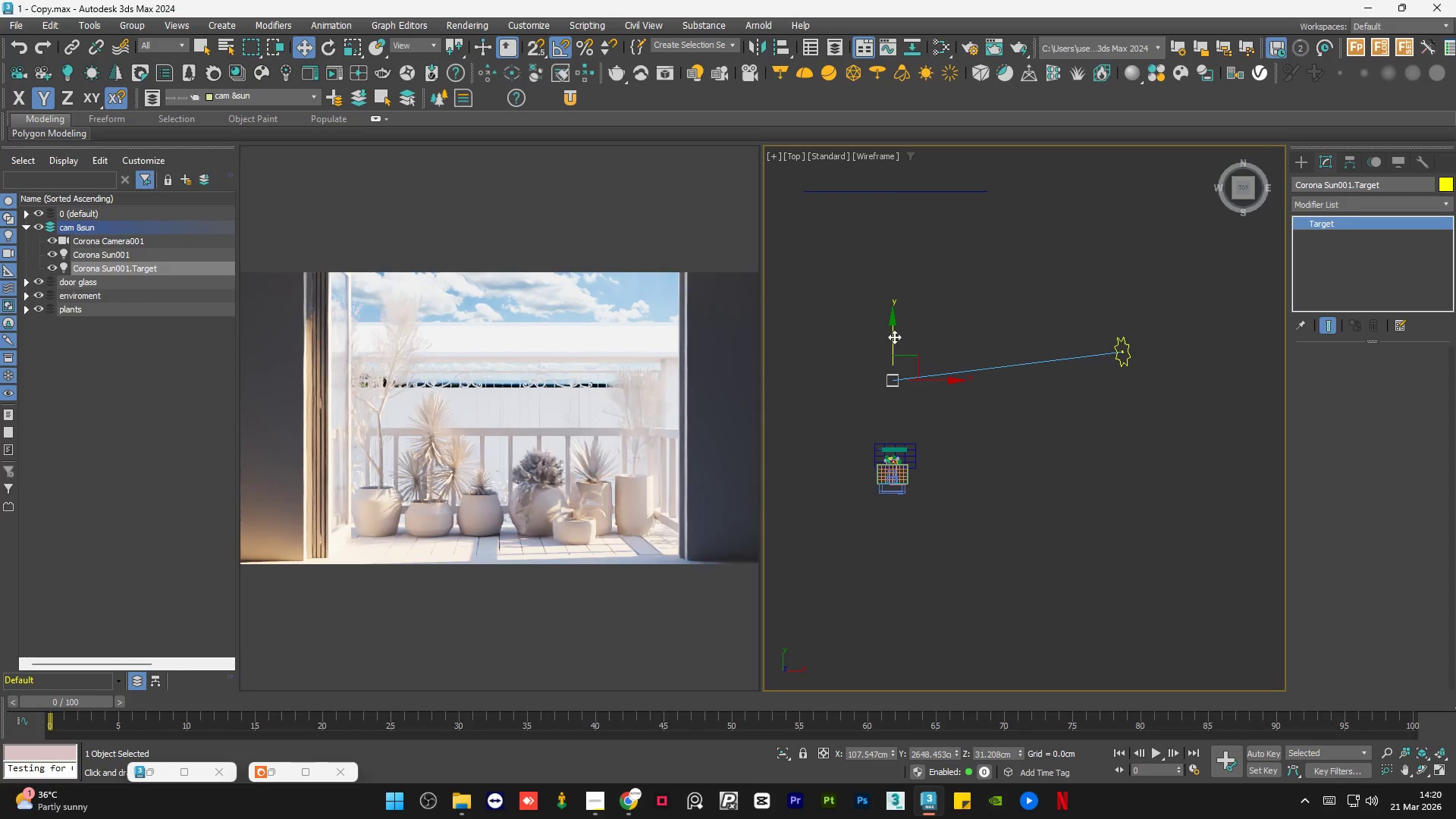 
left_click_drag(start_coordinate=[894, 337], to_coordinate=[896, 287])
 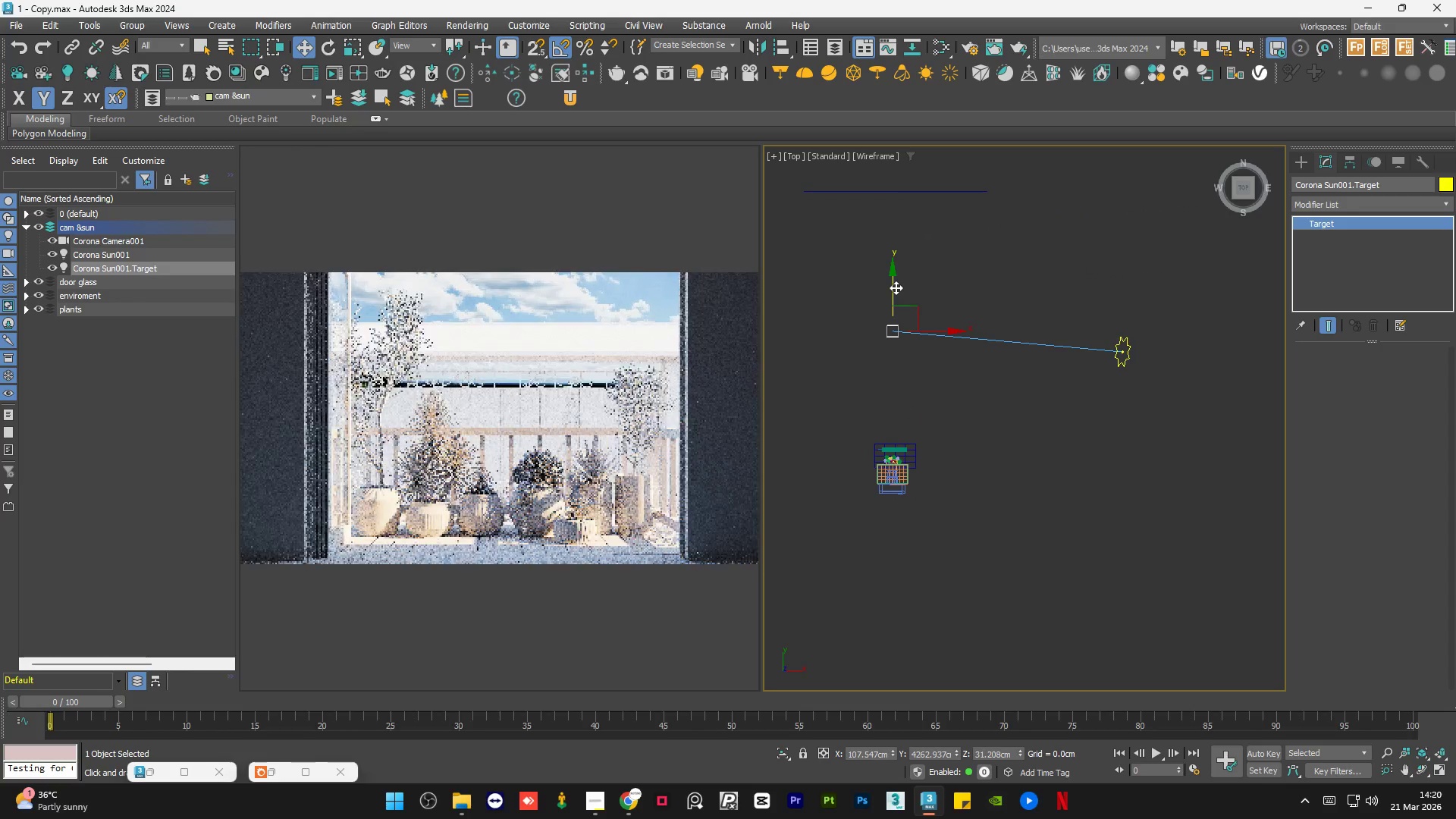 
hold_key(key=ControlLeft, duration=0.62)
 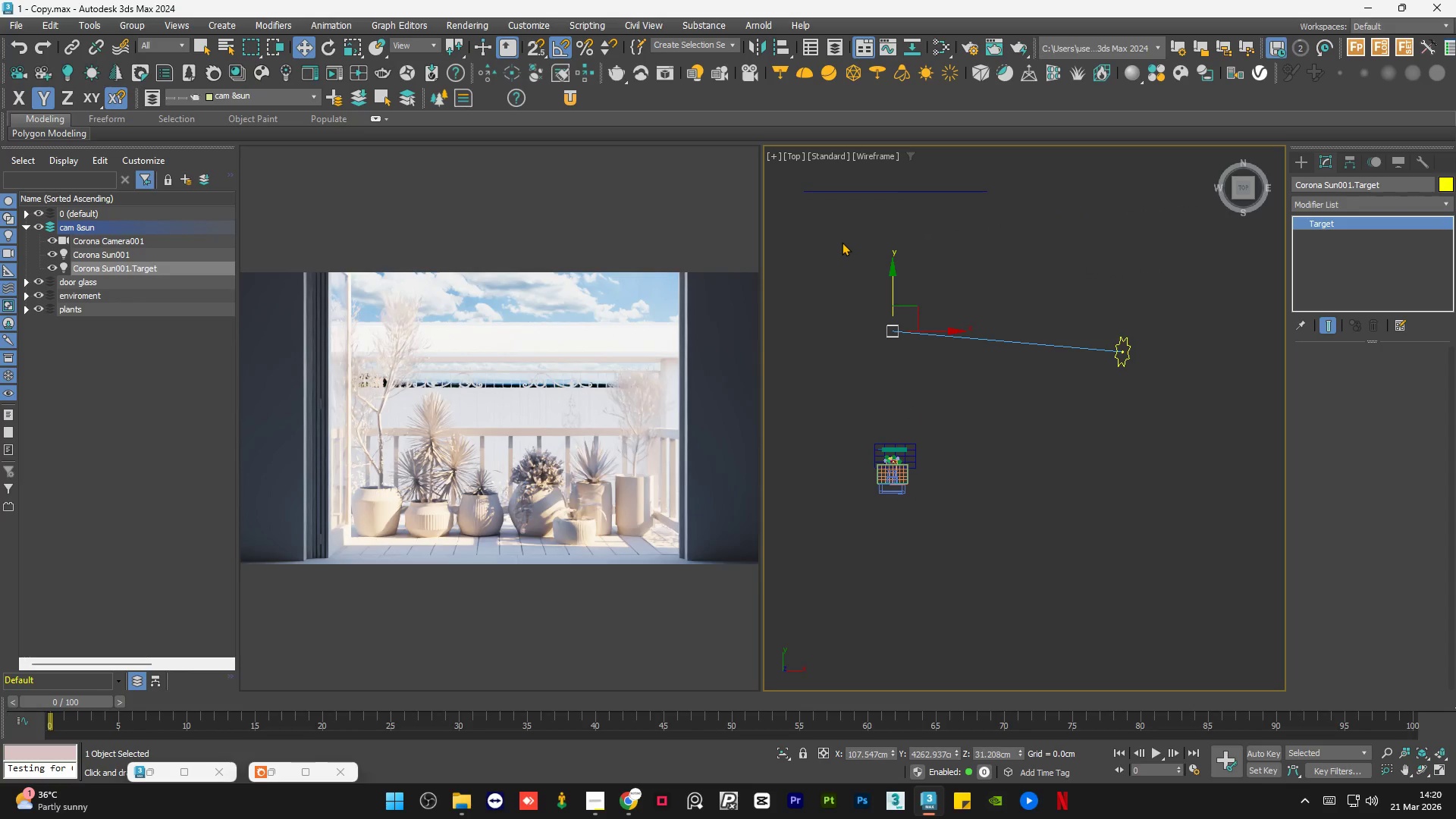 
wait(5.19)
 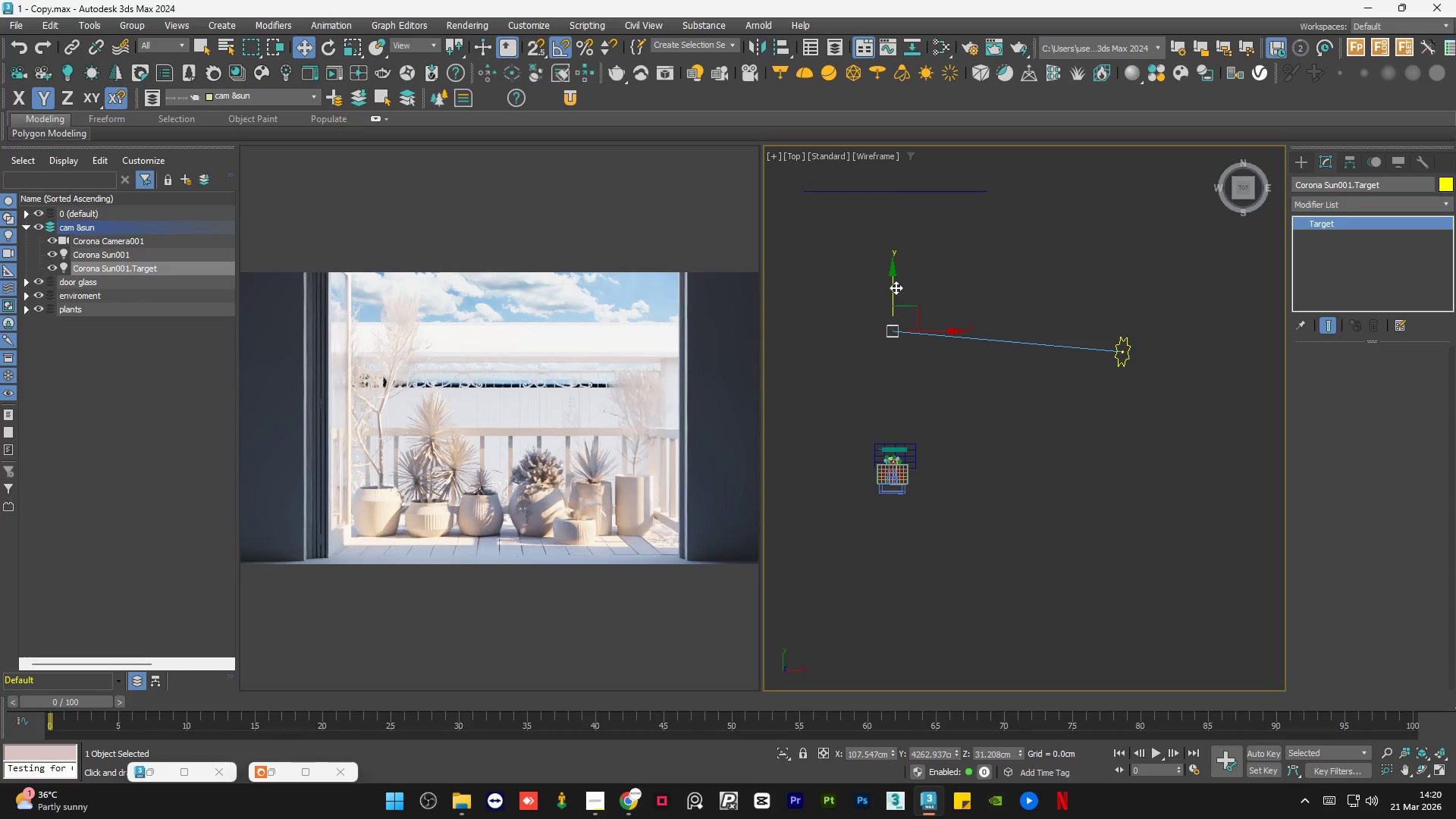 
left_click_drag(start_coordinate=[894, 287], to_coordinate=[894, 304])
 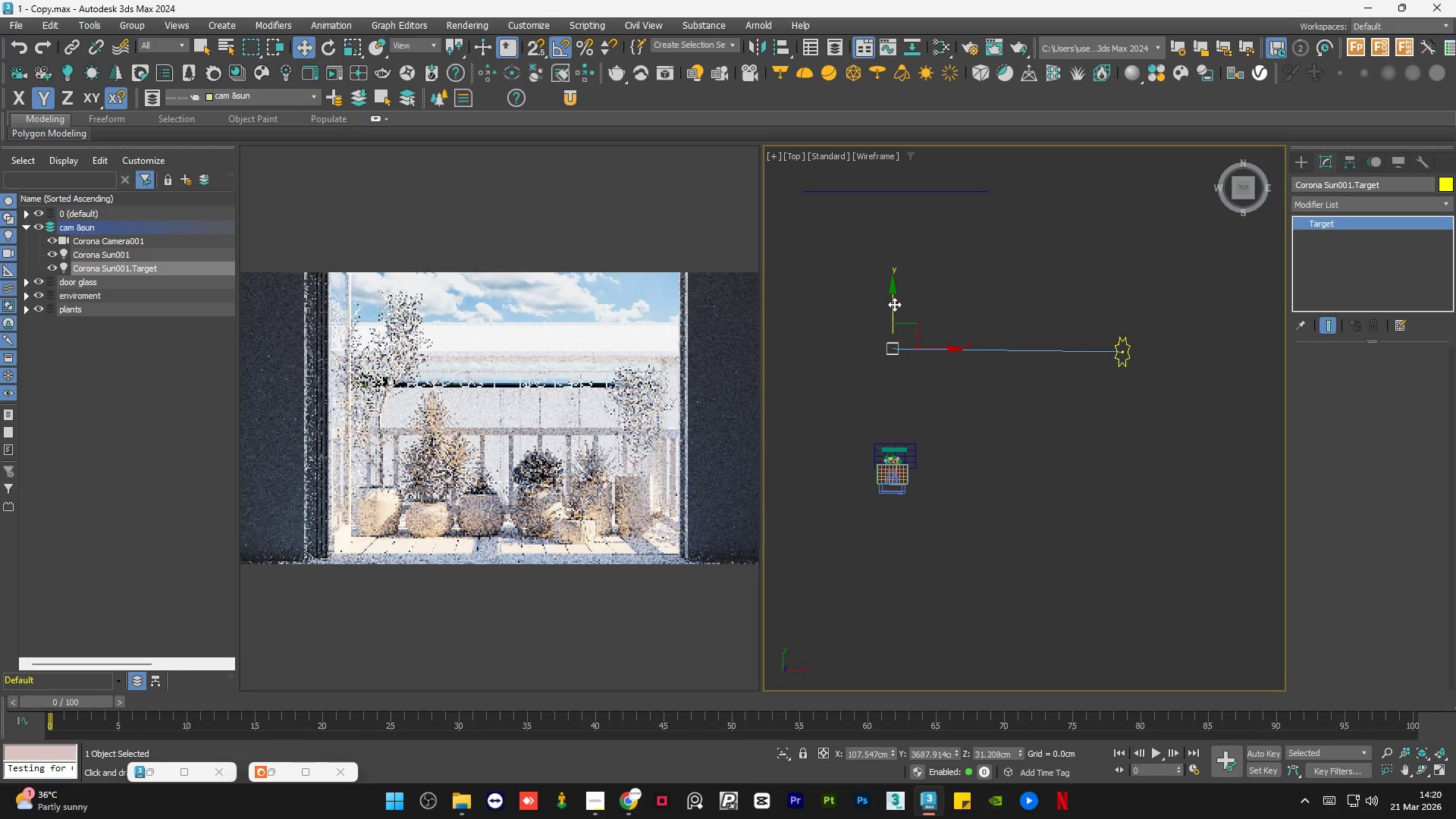 
left_click_drag(start_coordinate=[894, 304], to_coordinate=[894, 298])
 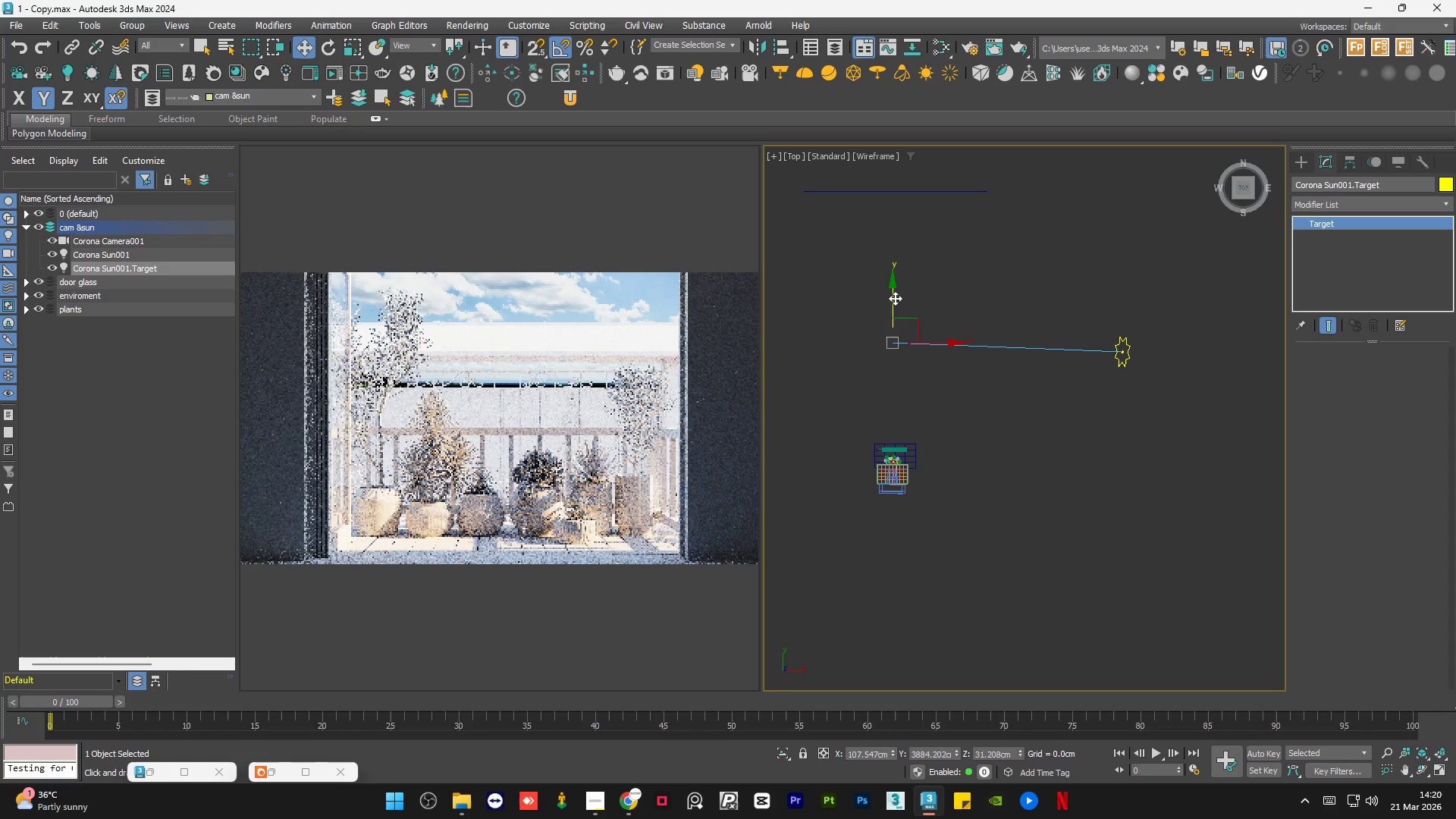 
key(Control+Z)
 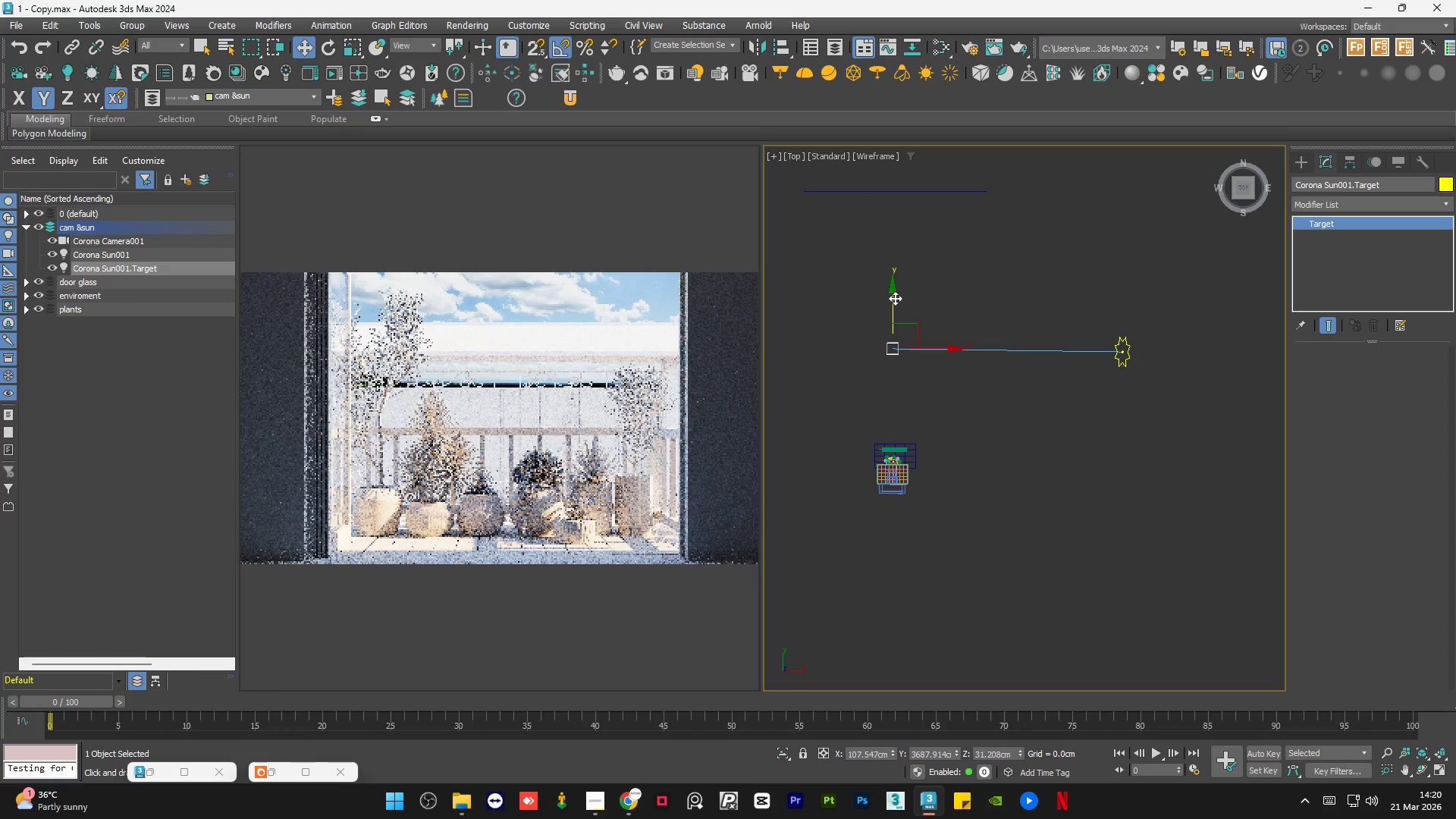 
key(Control+Z)
 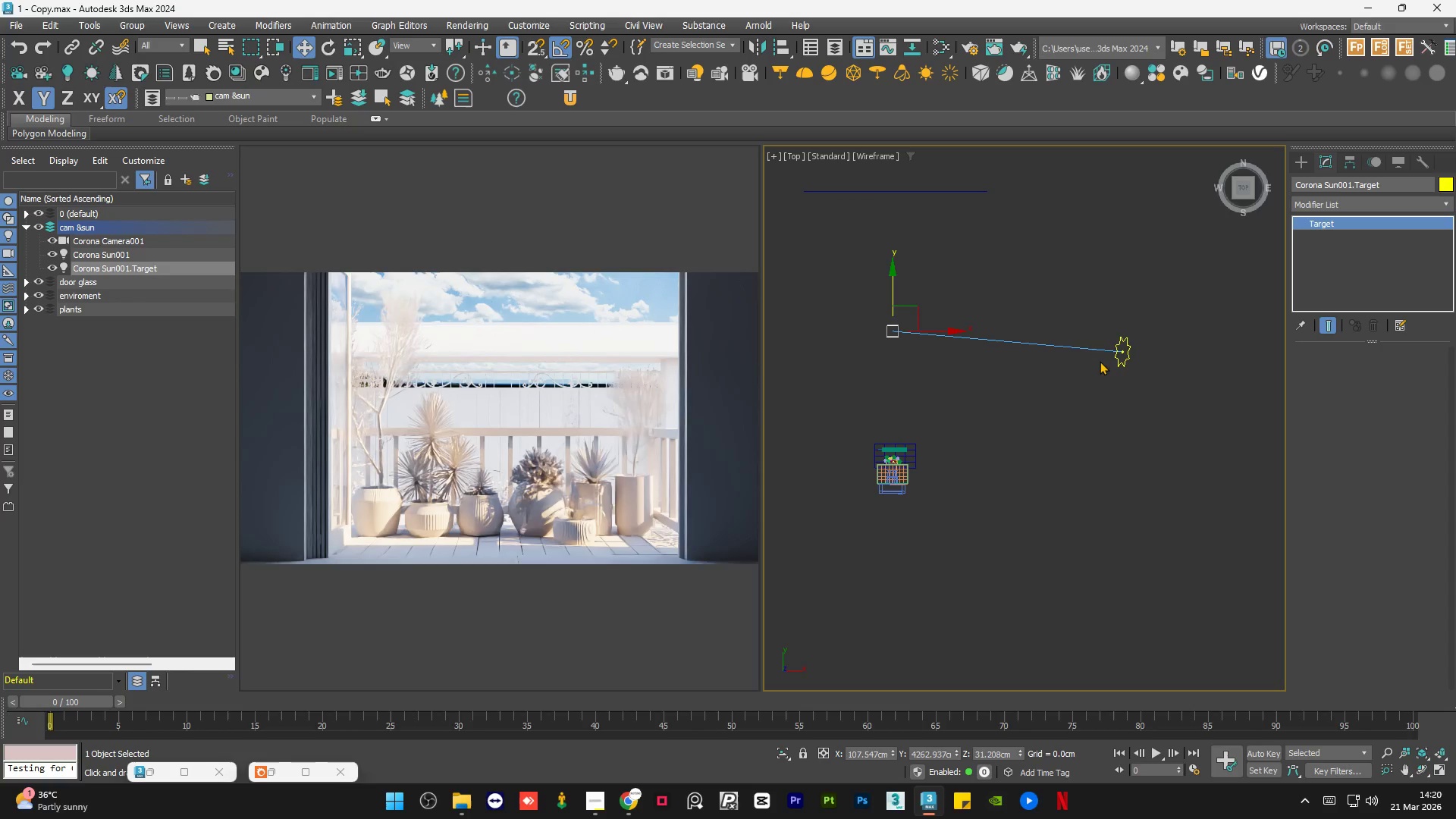 
left_click([1131, 357])
 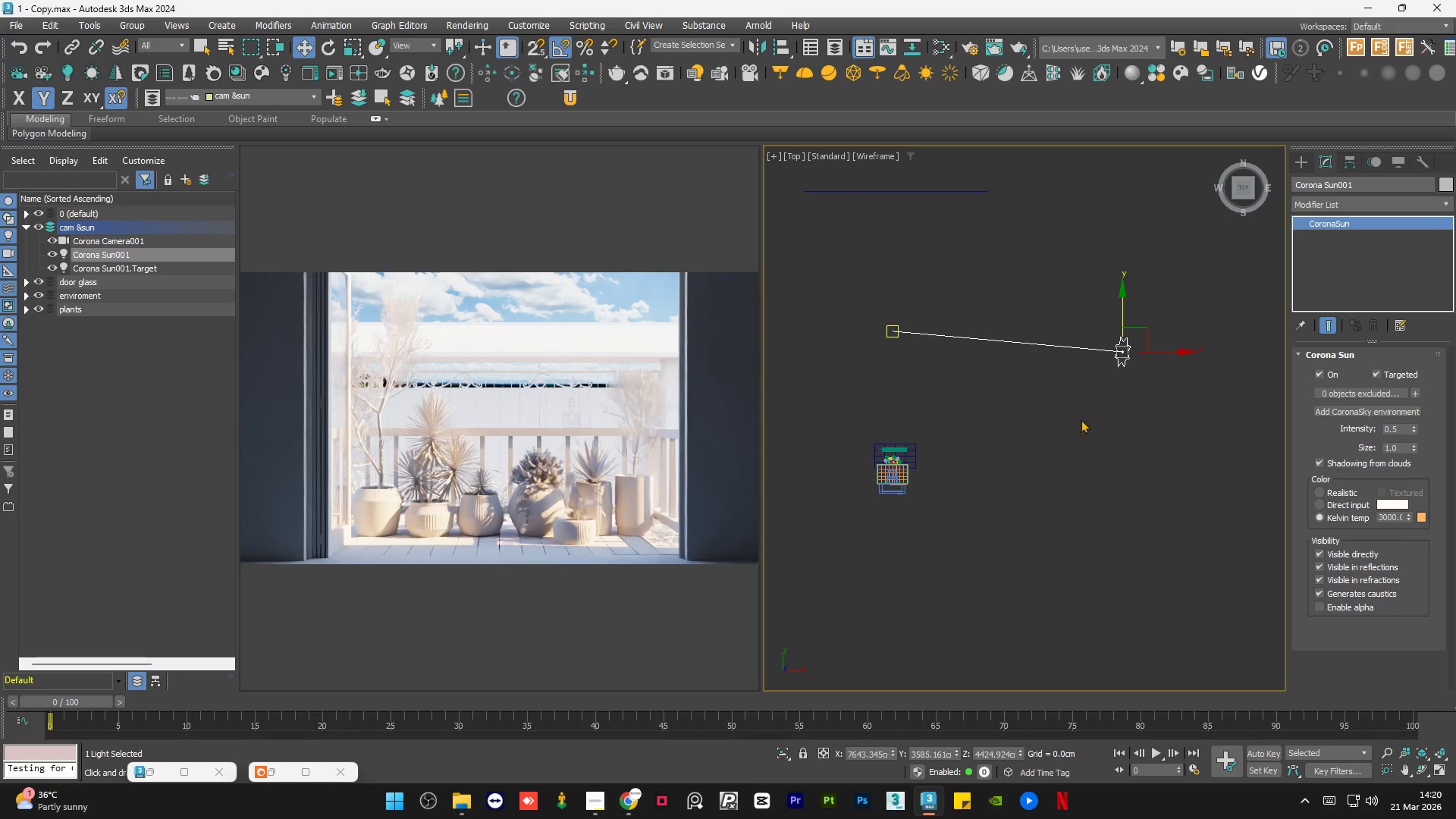 
hold_key(key=AltLeft, duration=0.84)
 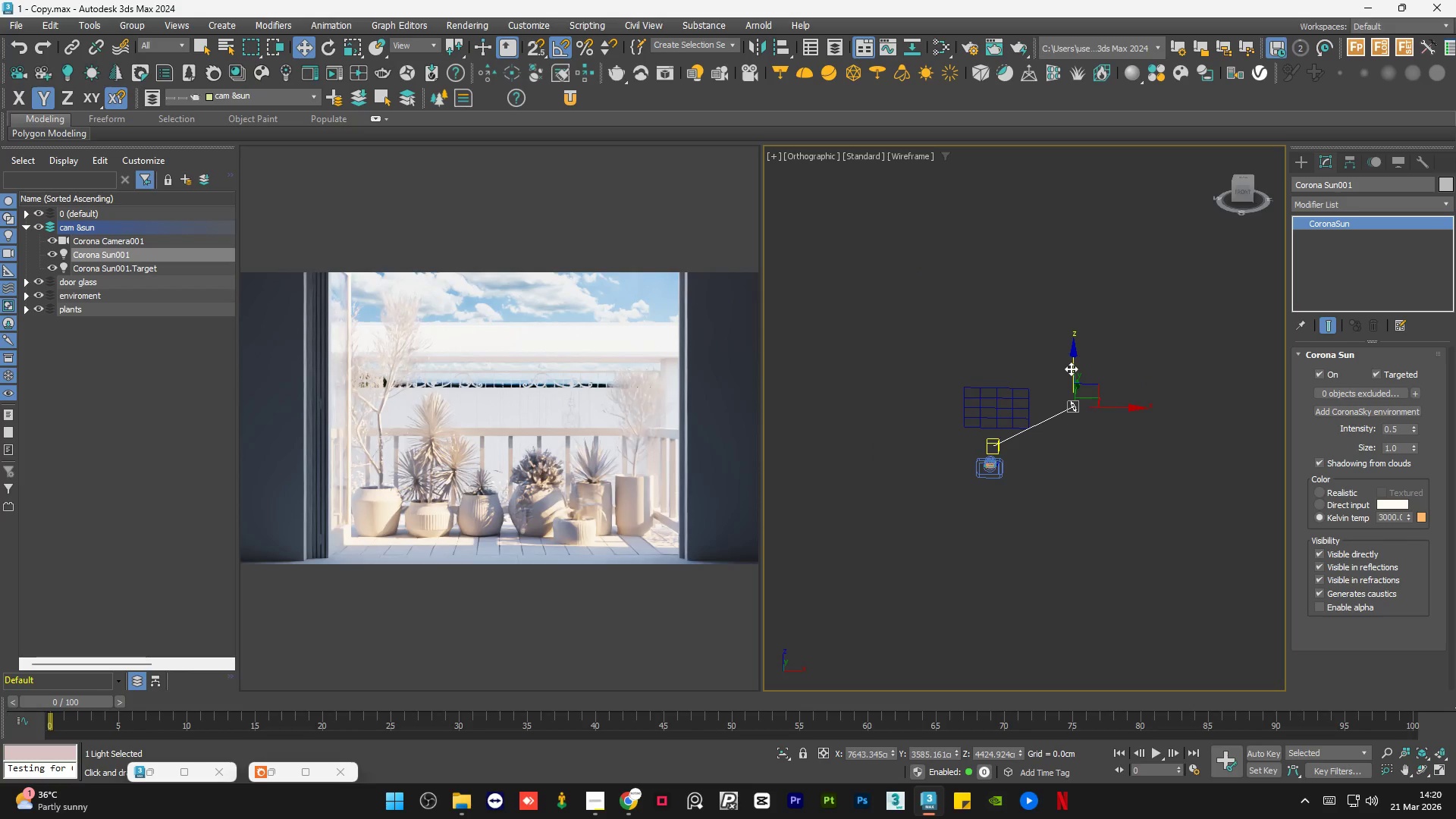 
scroll: coordinate [1046, 477], scroll_direction: down, amount: 3.0
 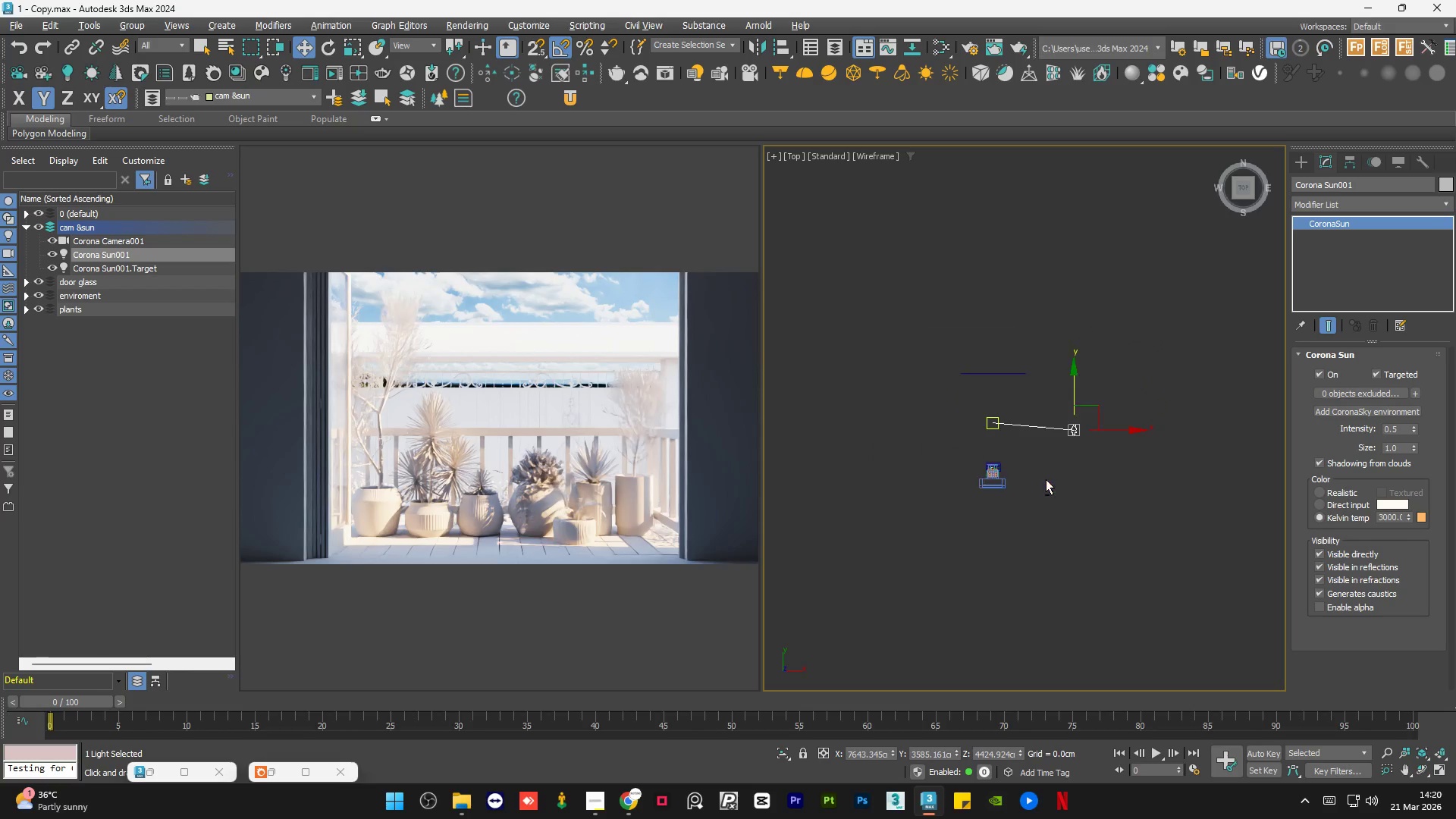 
hold_key(key=AltLeft, duration=6.94)
left_click_drag(start_coordinate=[1071, 369], to_coordinate=[1071, 382])
 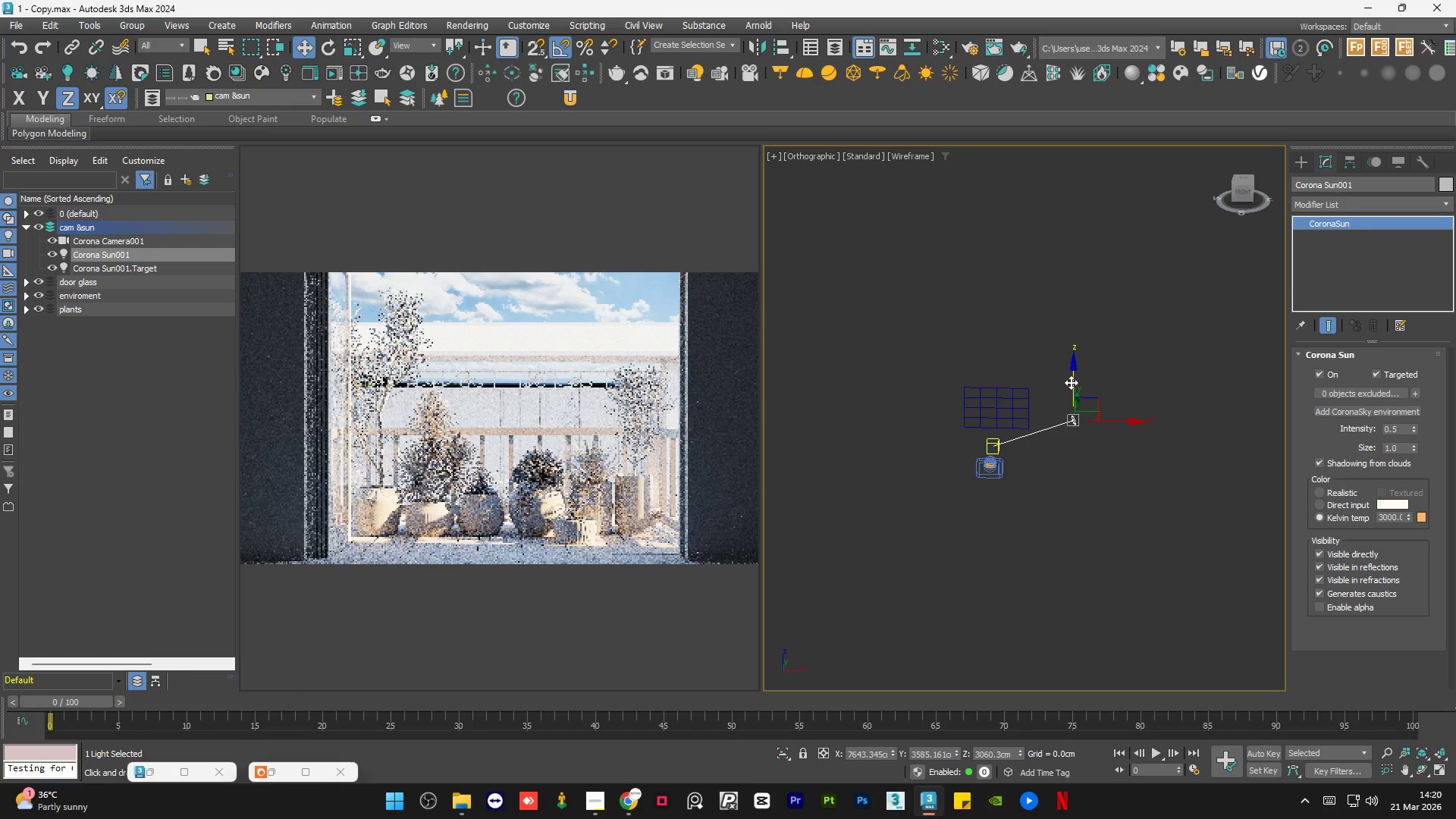 
left_click_drag(start_coordinate=[1071, 382], to_coordinate=[1072, 354])
 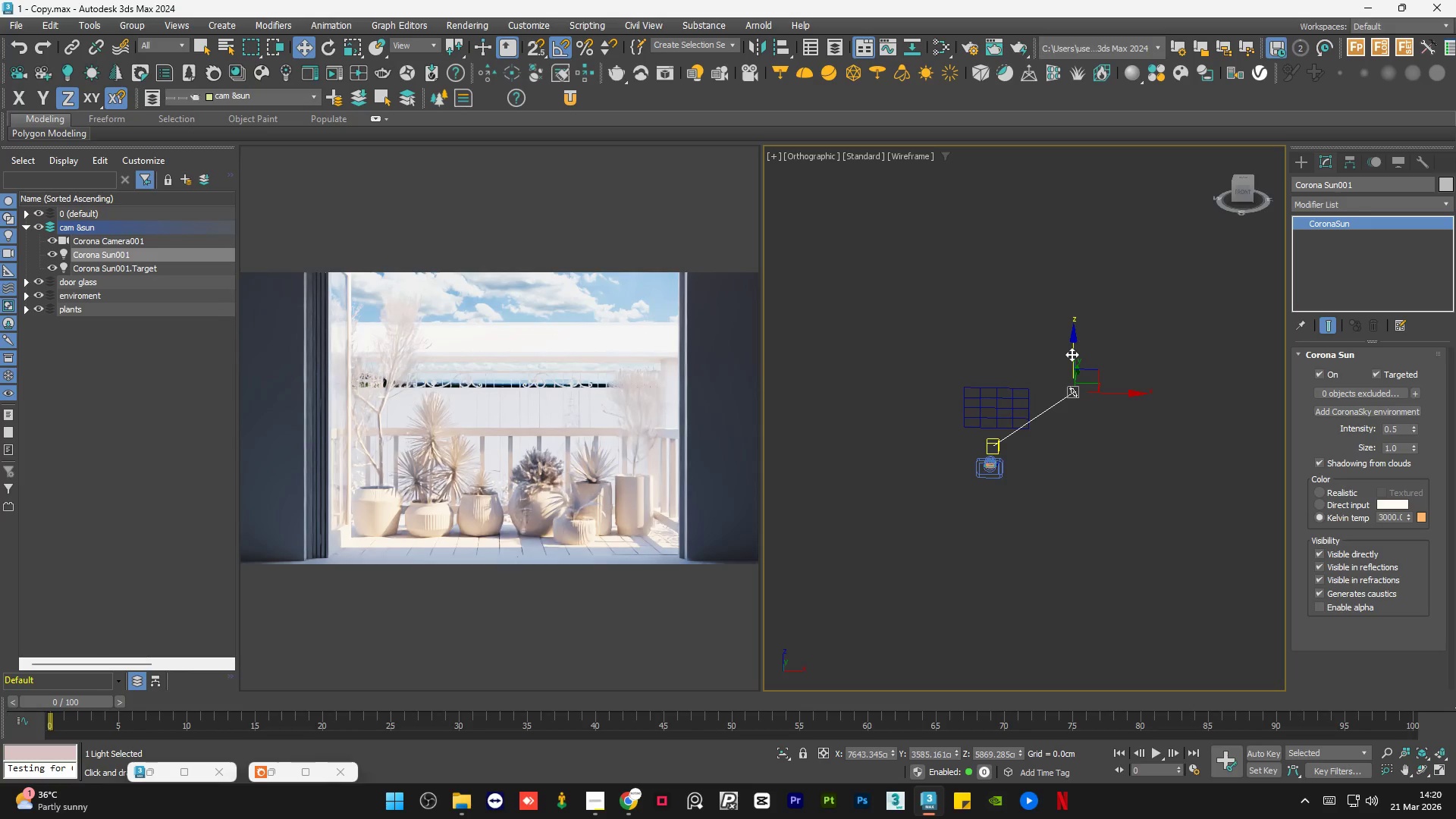 
hold_key(key=AltLeft, duration=1.12)
 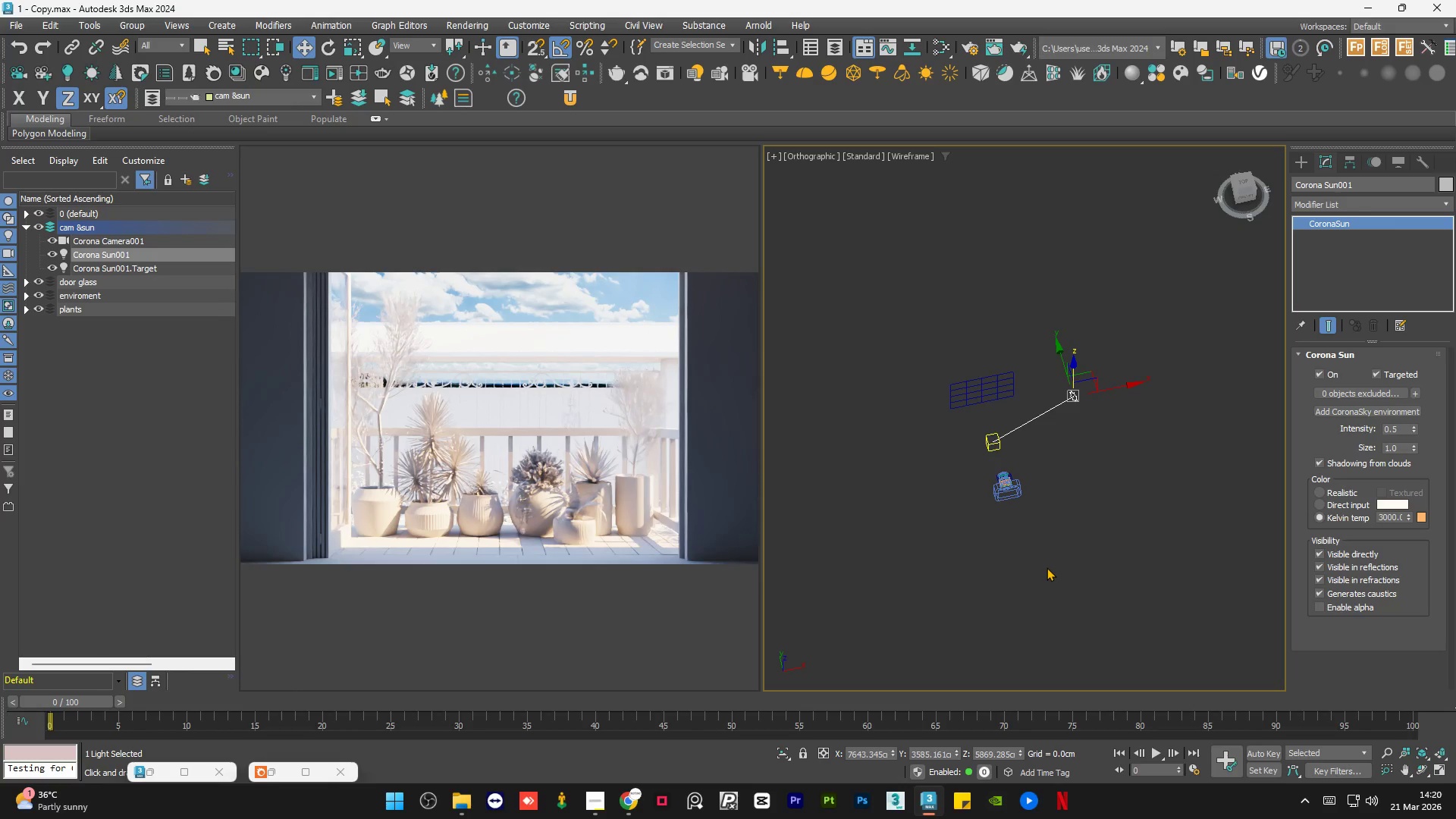 
left_click([1046, 566])
 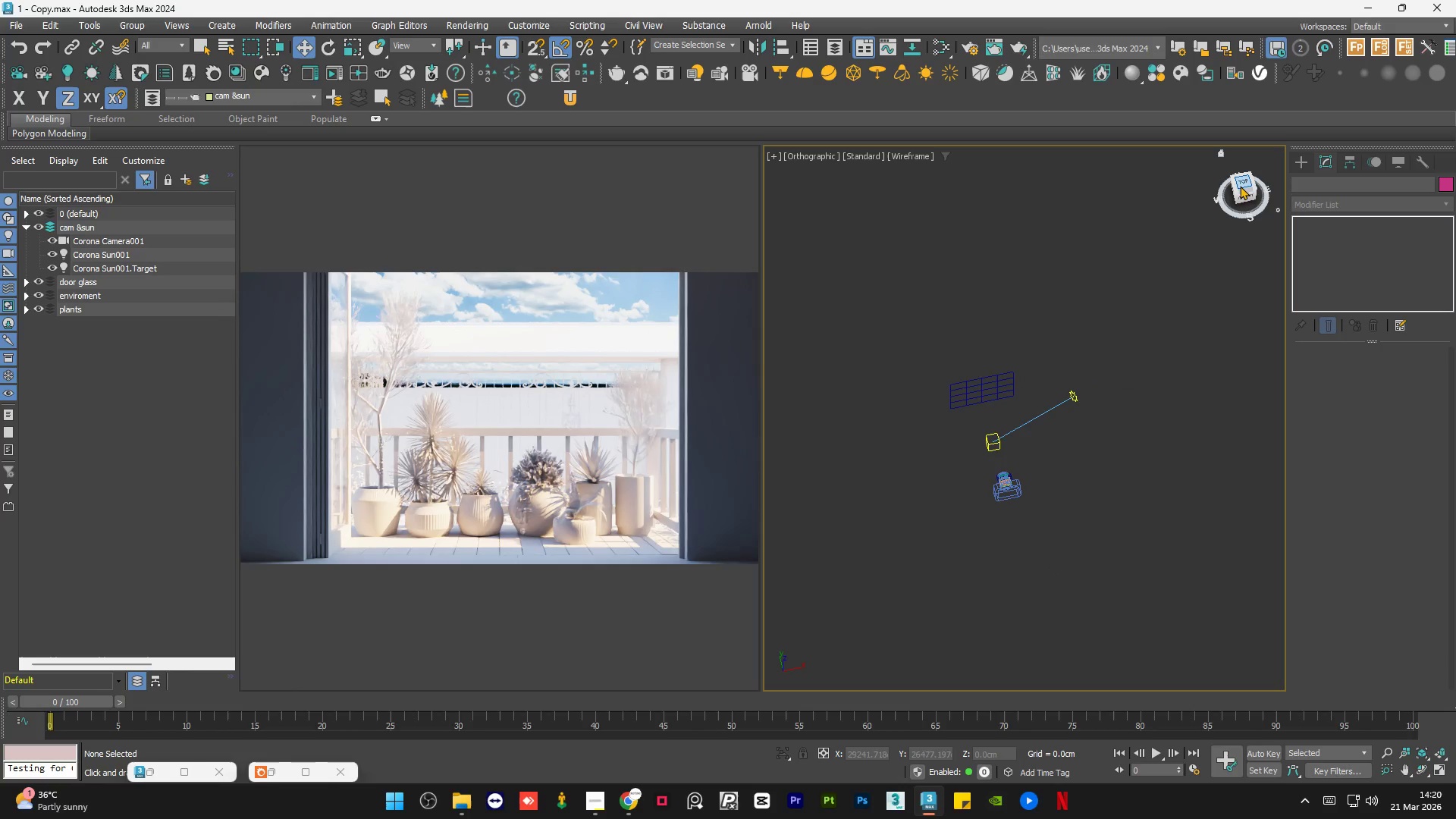 
left_click([1244, 184])
 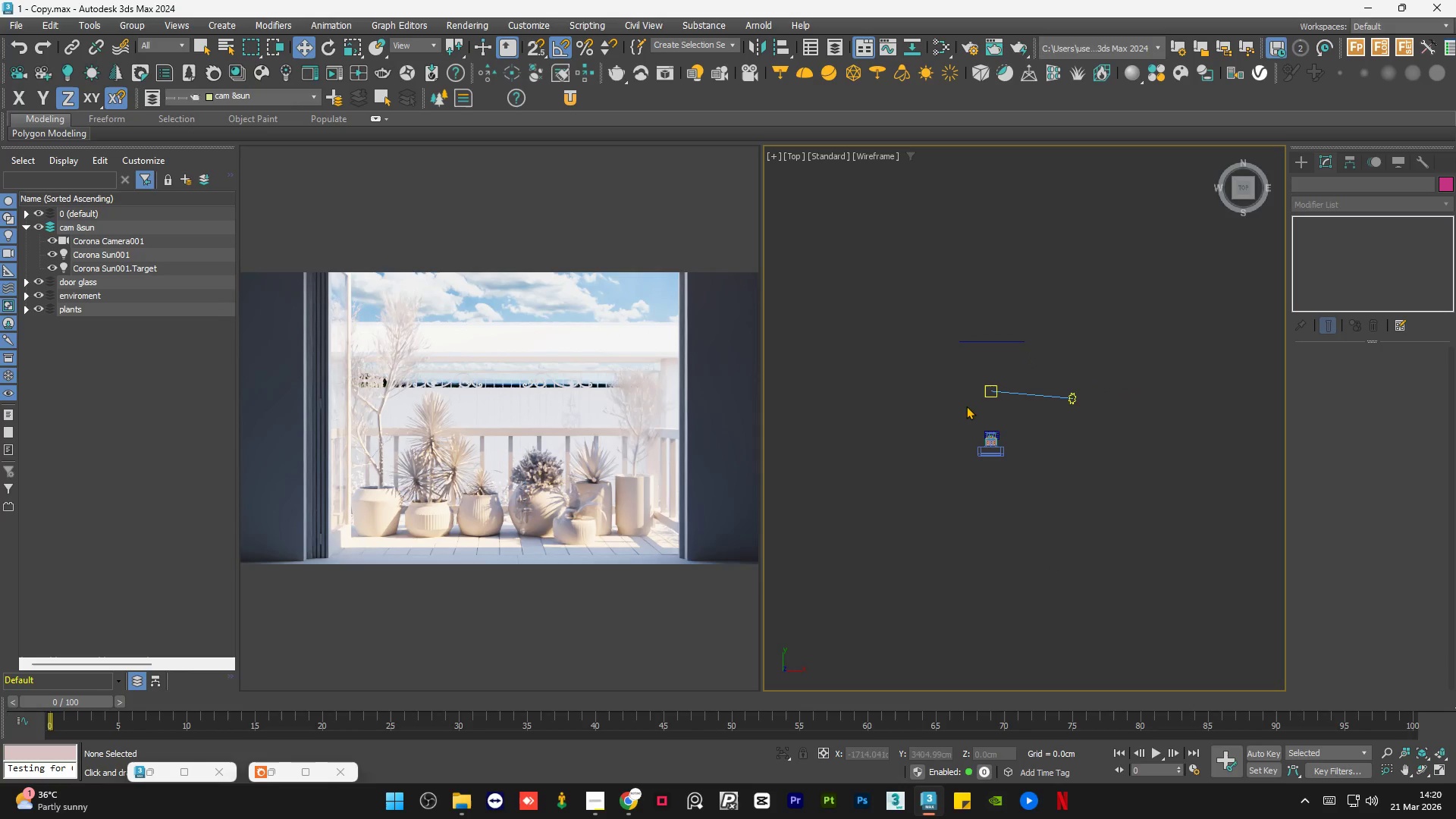 
scroll: coordinate [1034, 381], scroll_direction: up, amount: 3.0
 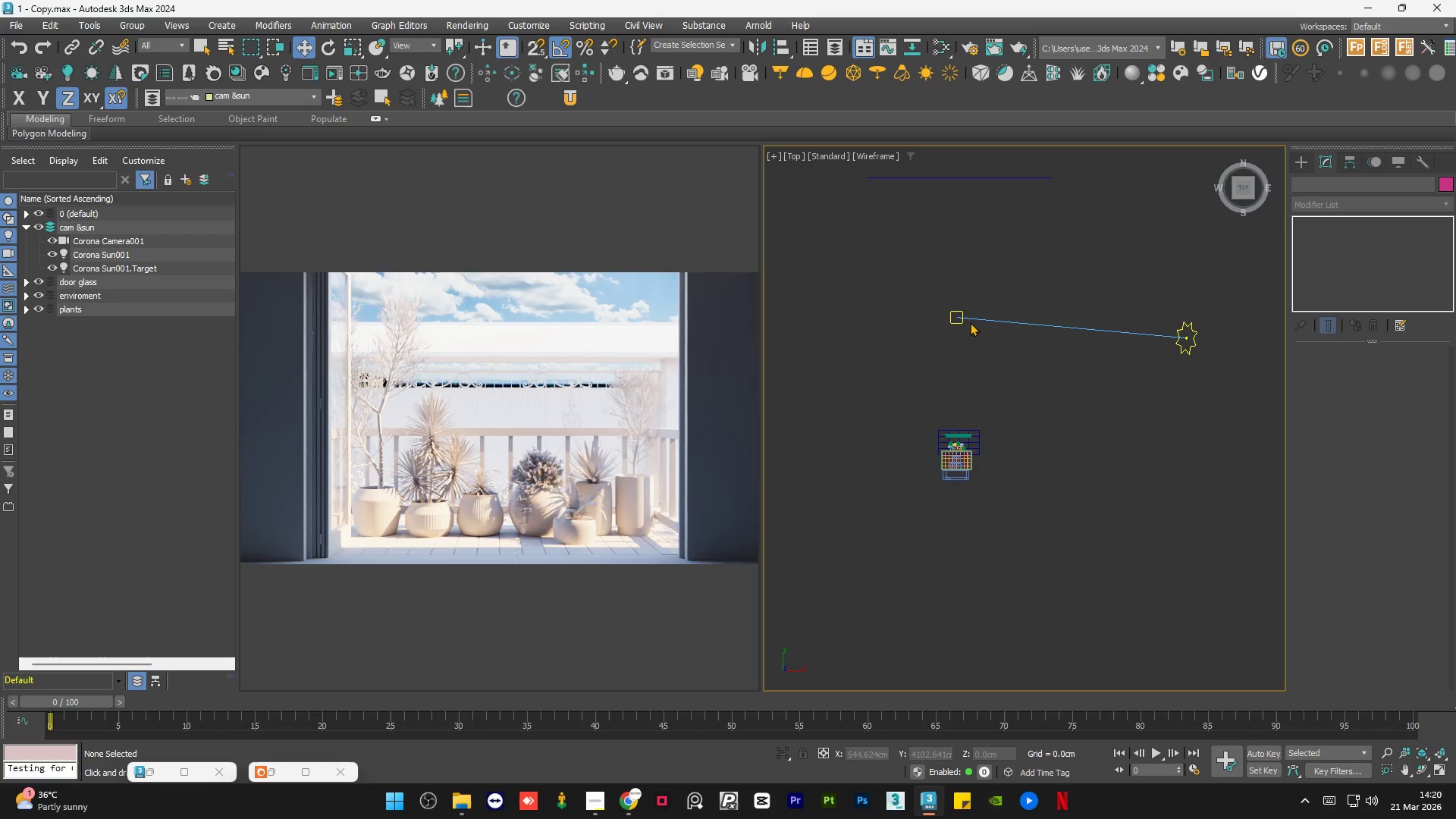 
left_click([968, 337])
 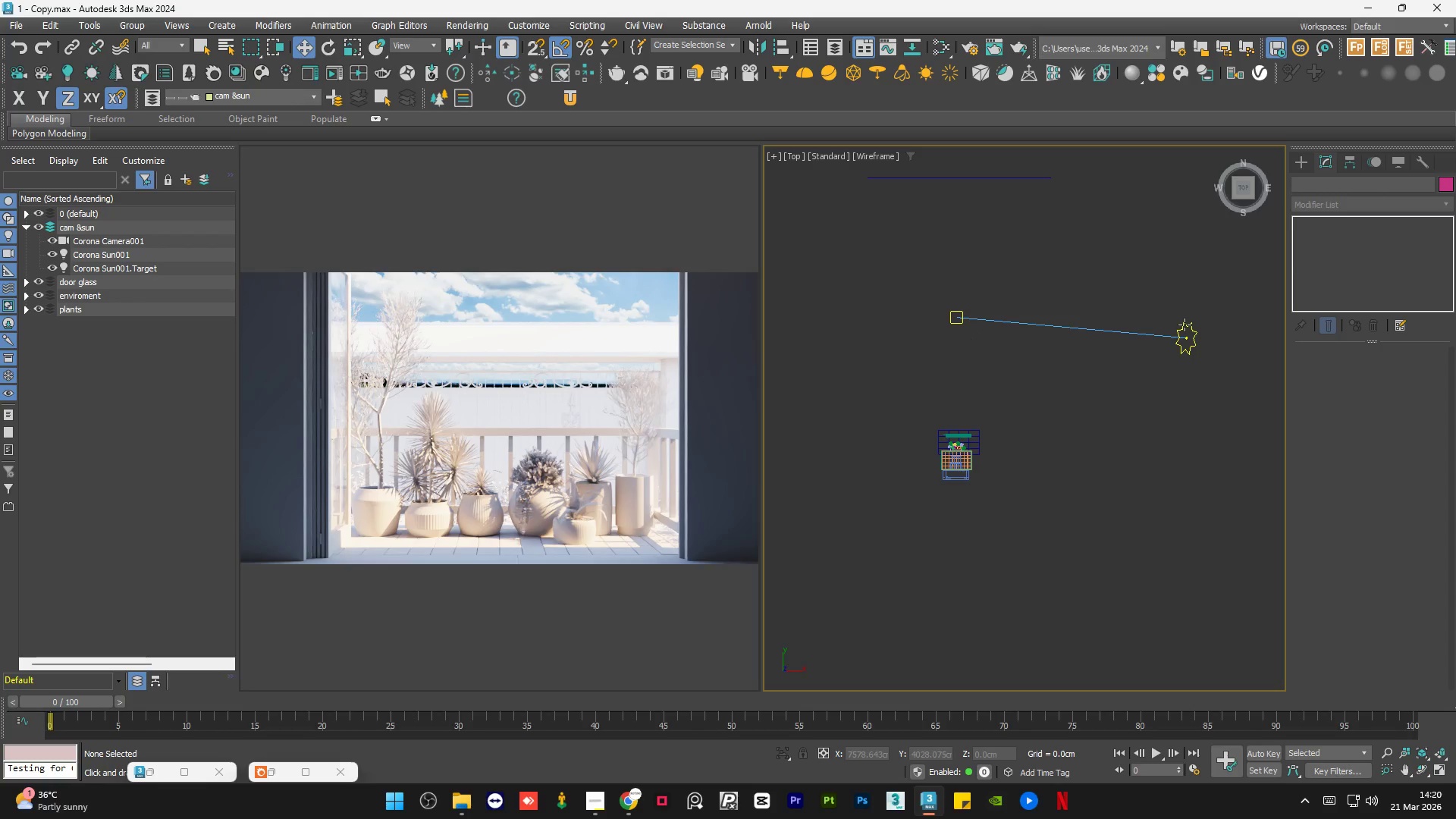 
left_click([1185, 325])
 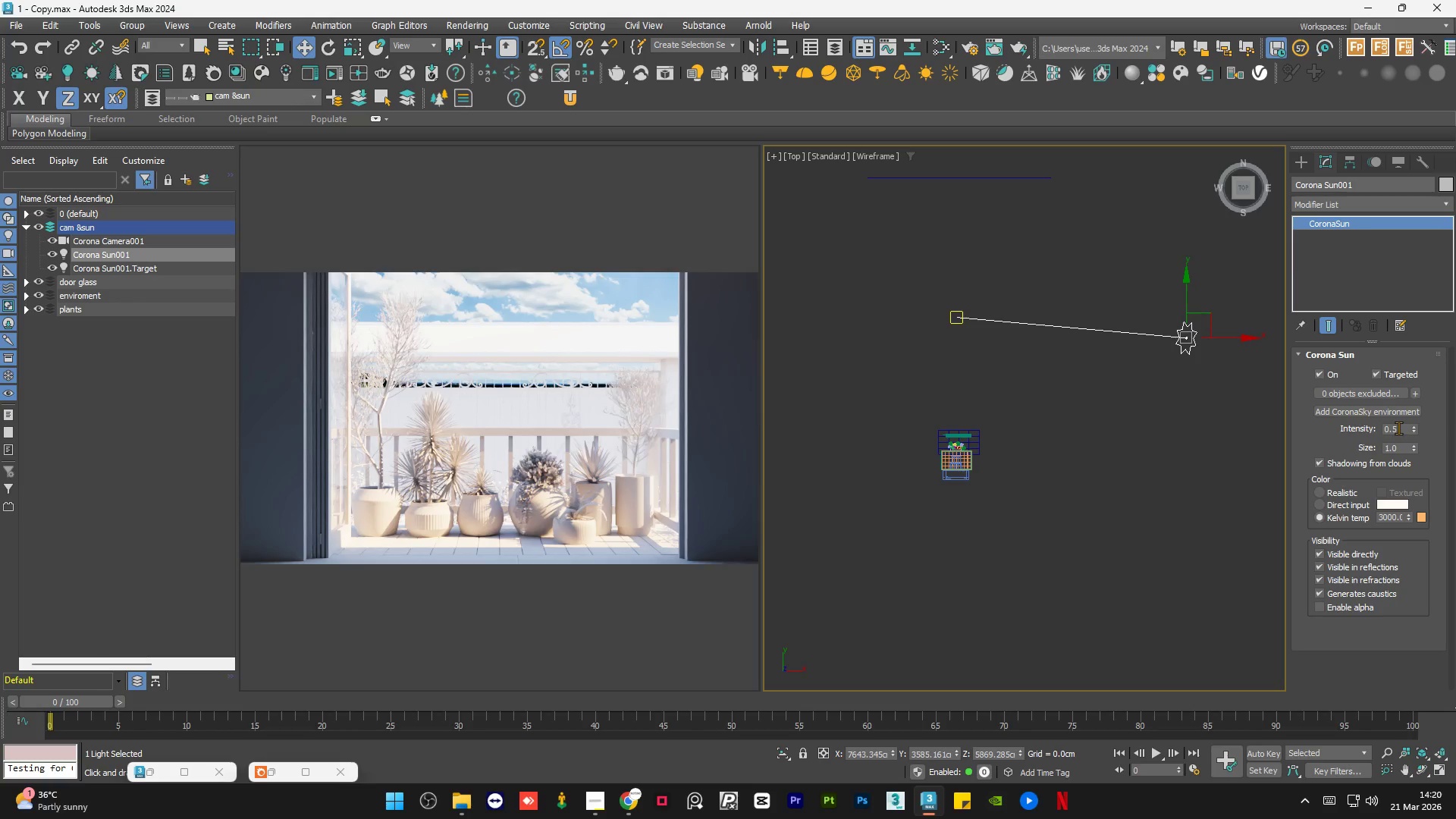 
double_click([1398, 428])
 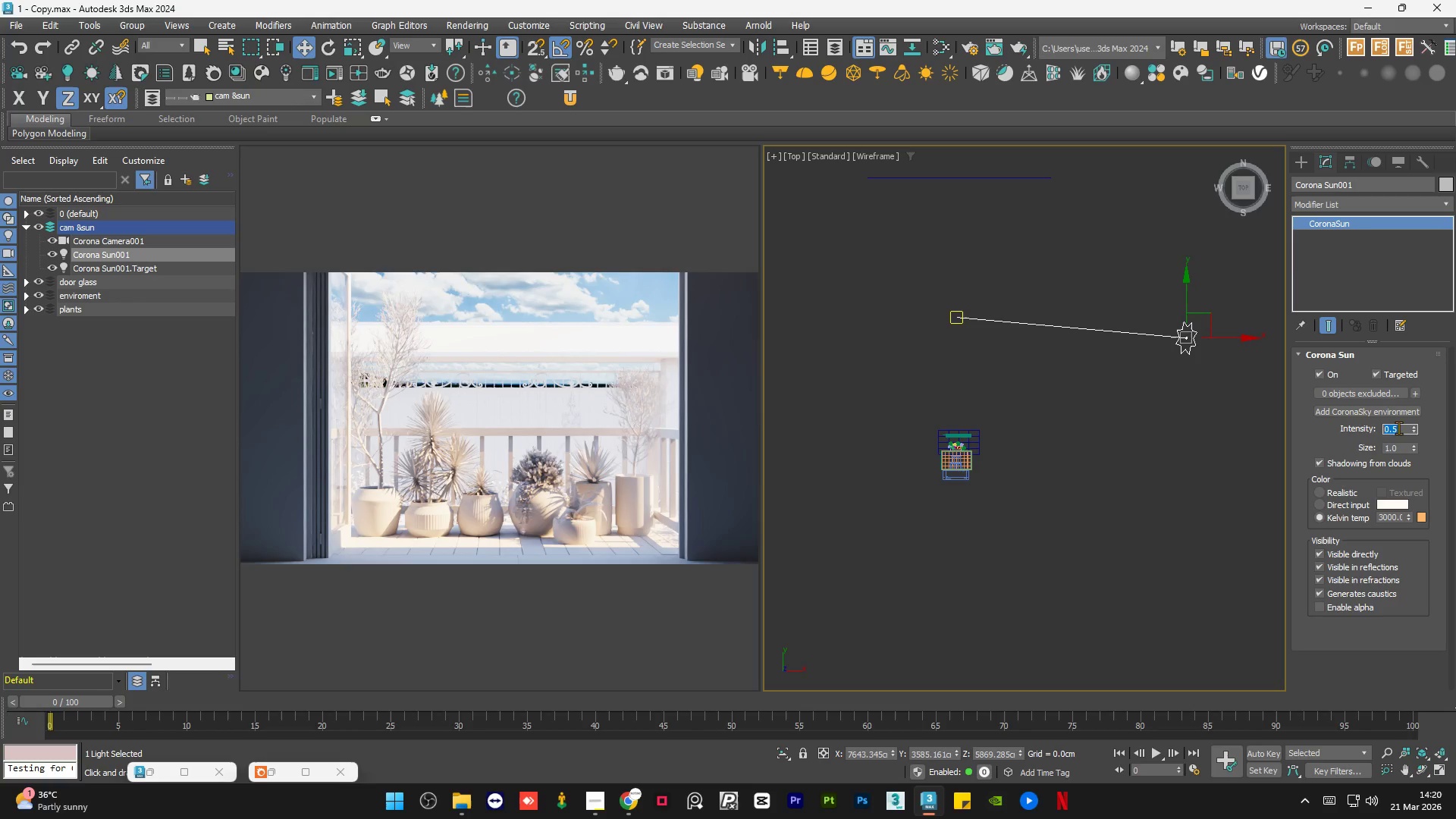 
key(NumpadDecimal)
 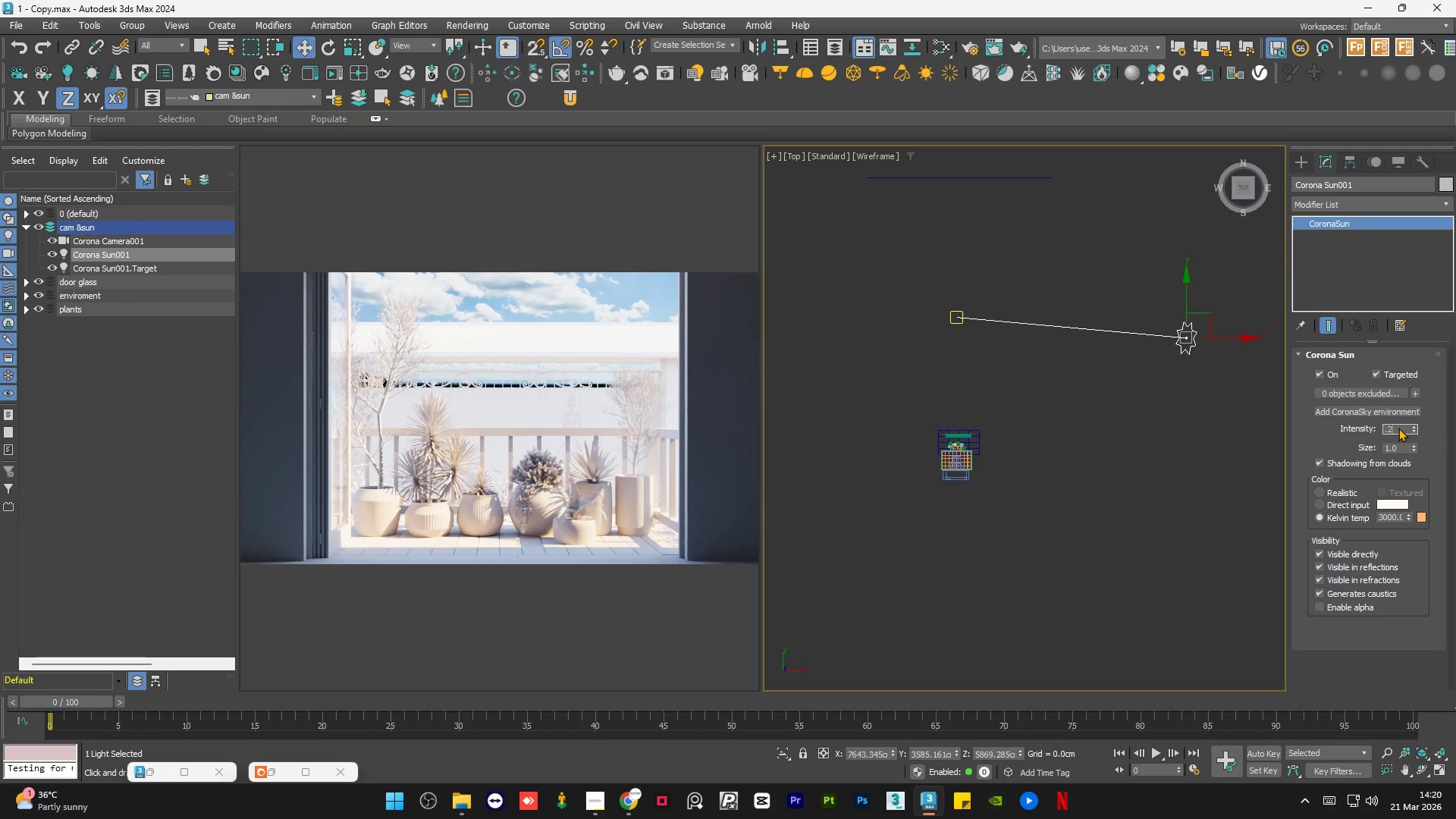 
key(Numpad2)
 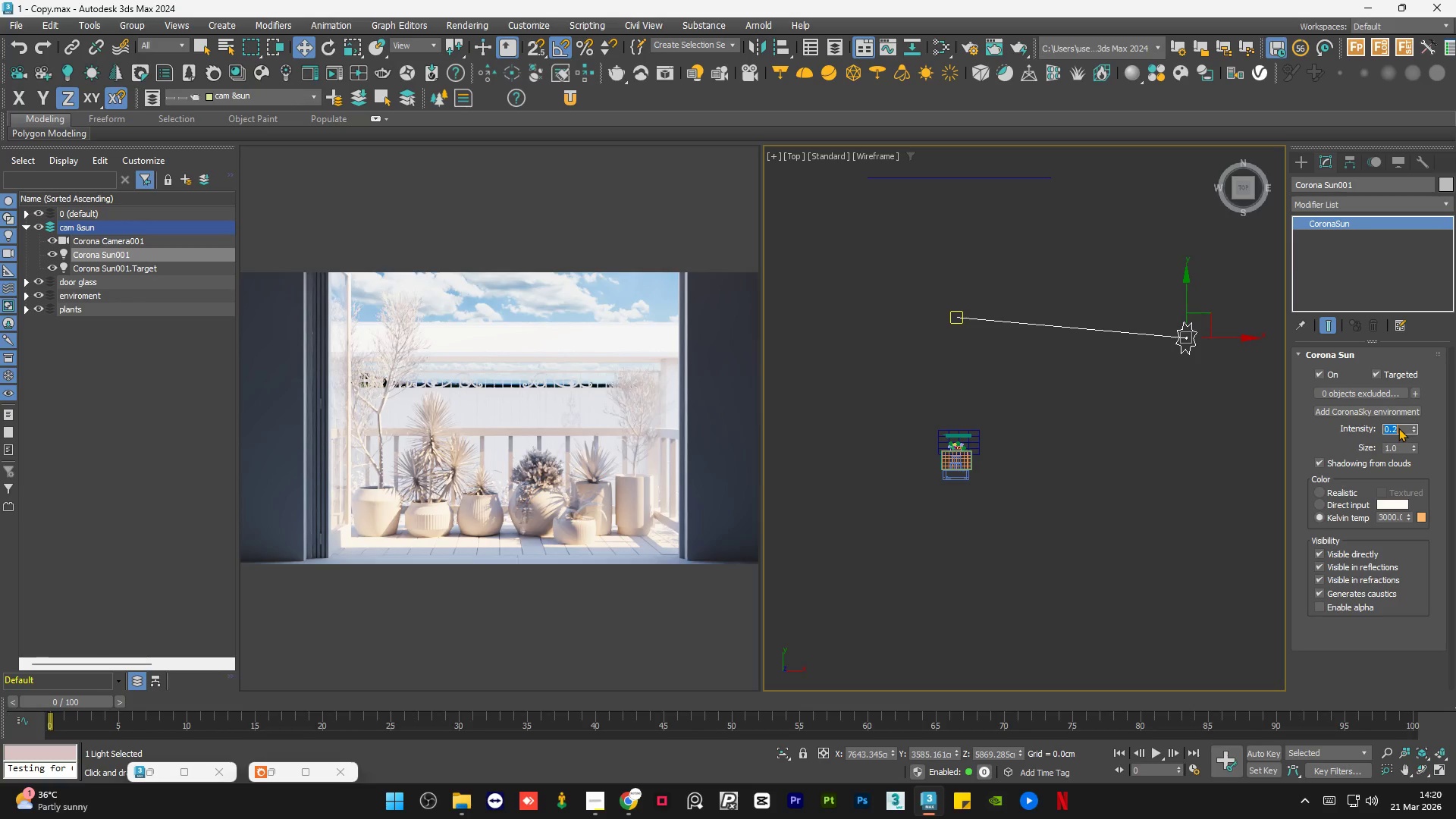 
key(NumpadEnter)
 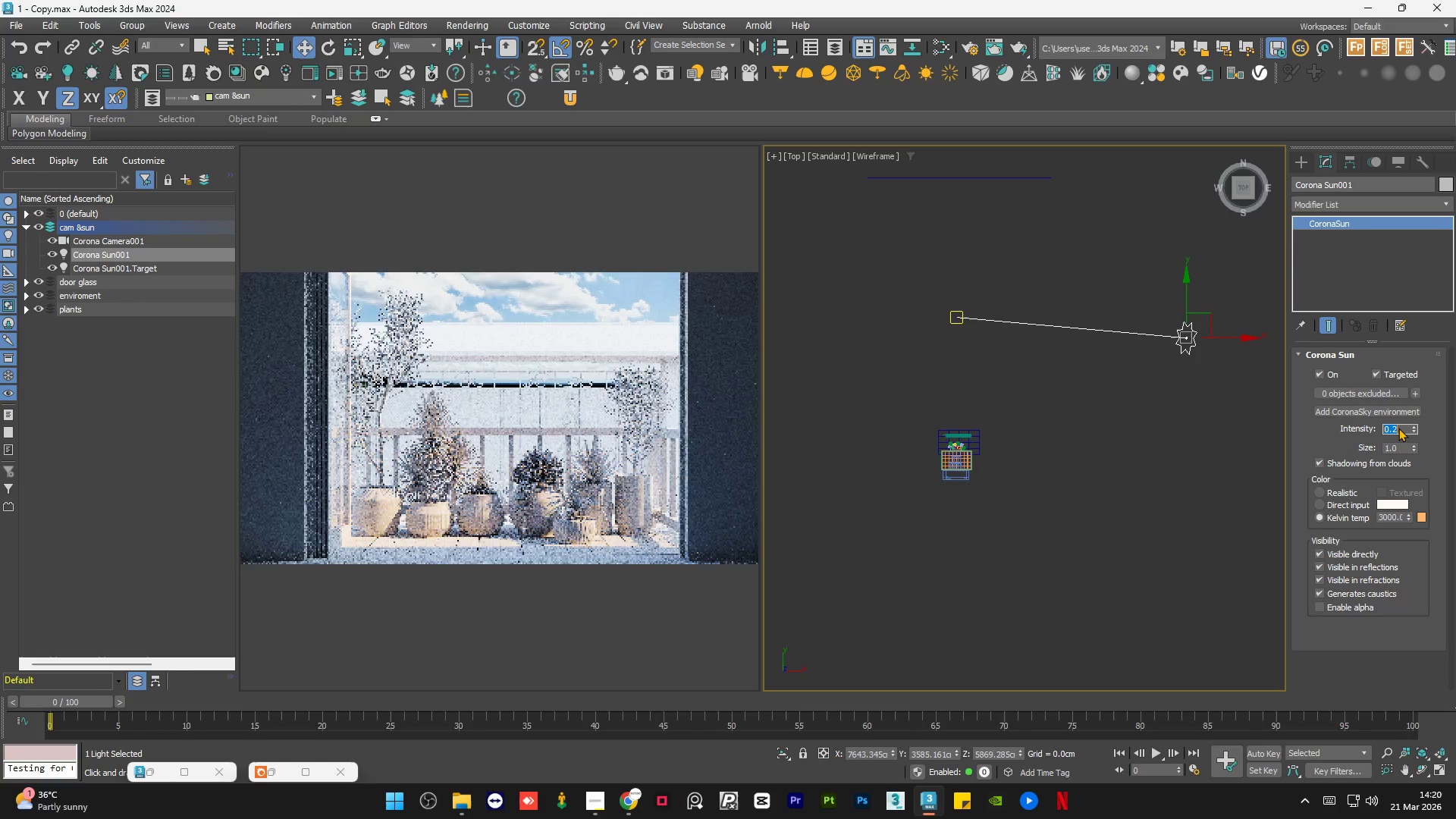 
key(NumpadDecimal)
 